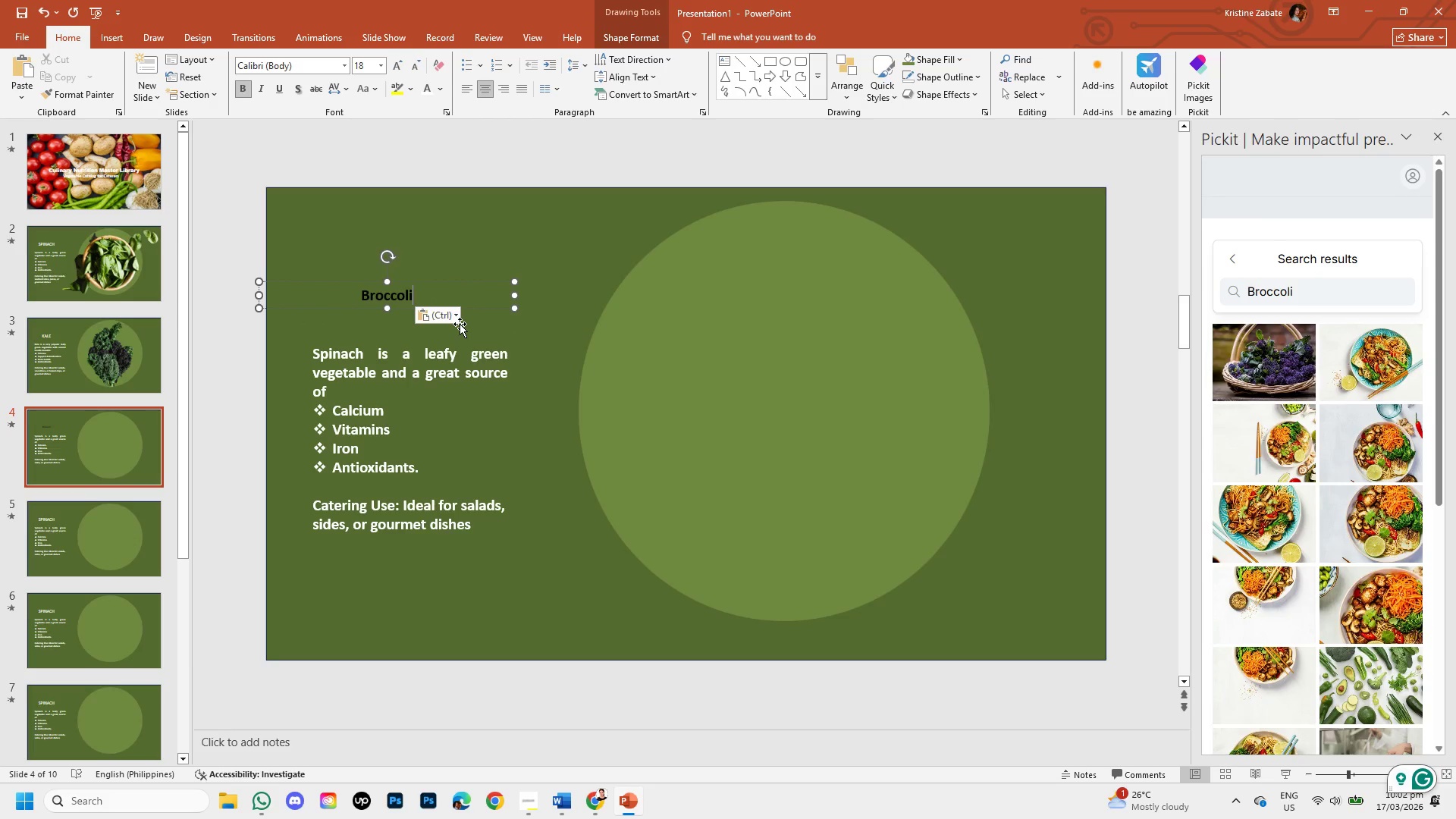 
left_click([451, 316])
 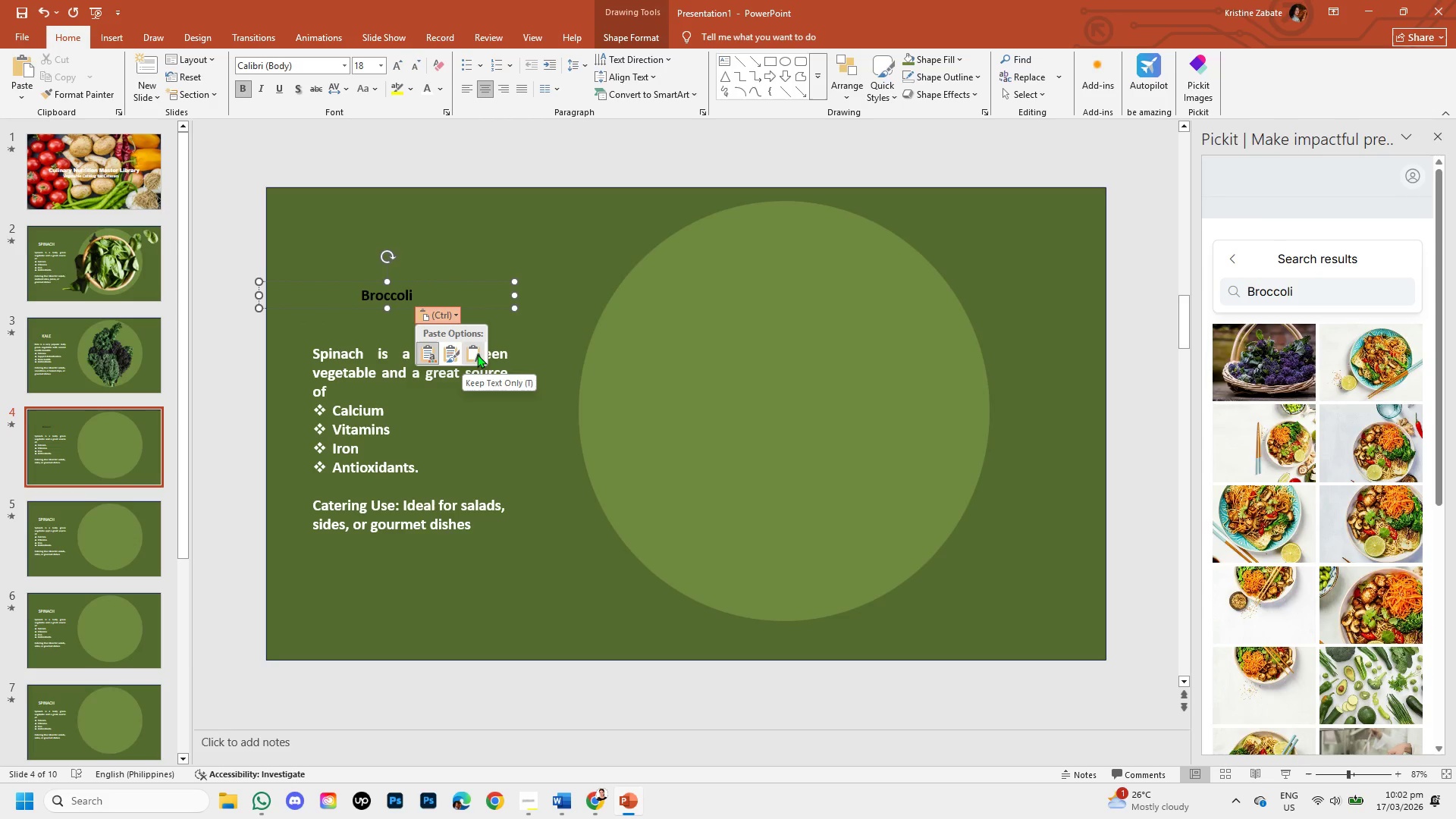 
left_click([477, 354])
 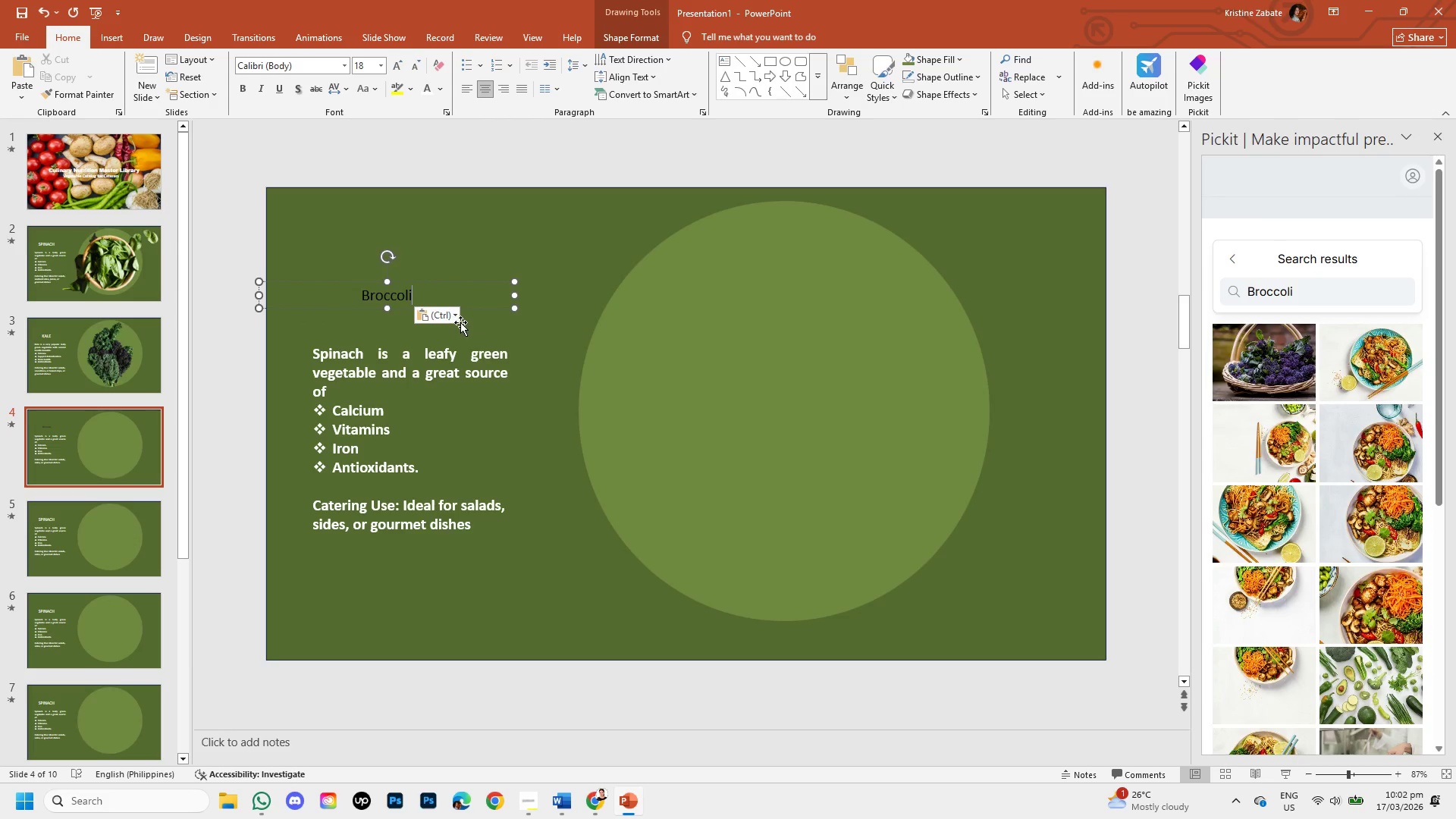 
left_click([453, 315])
 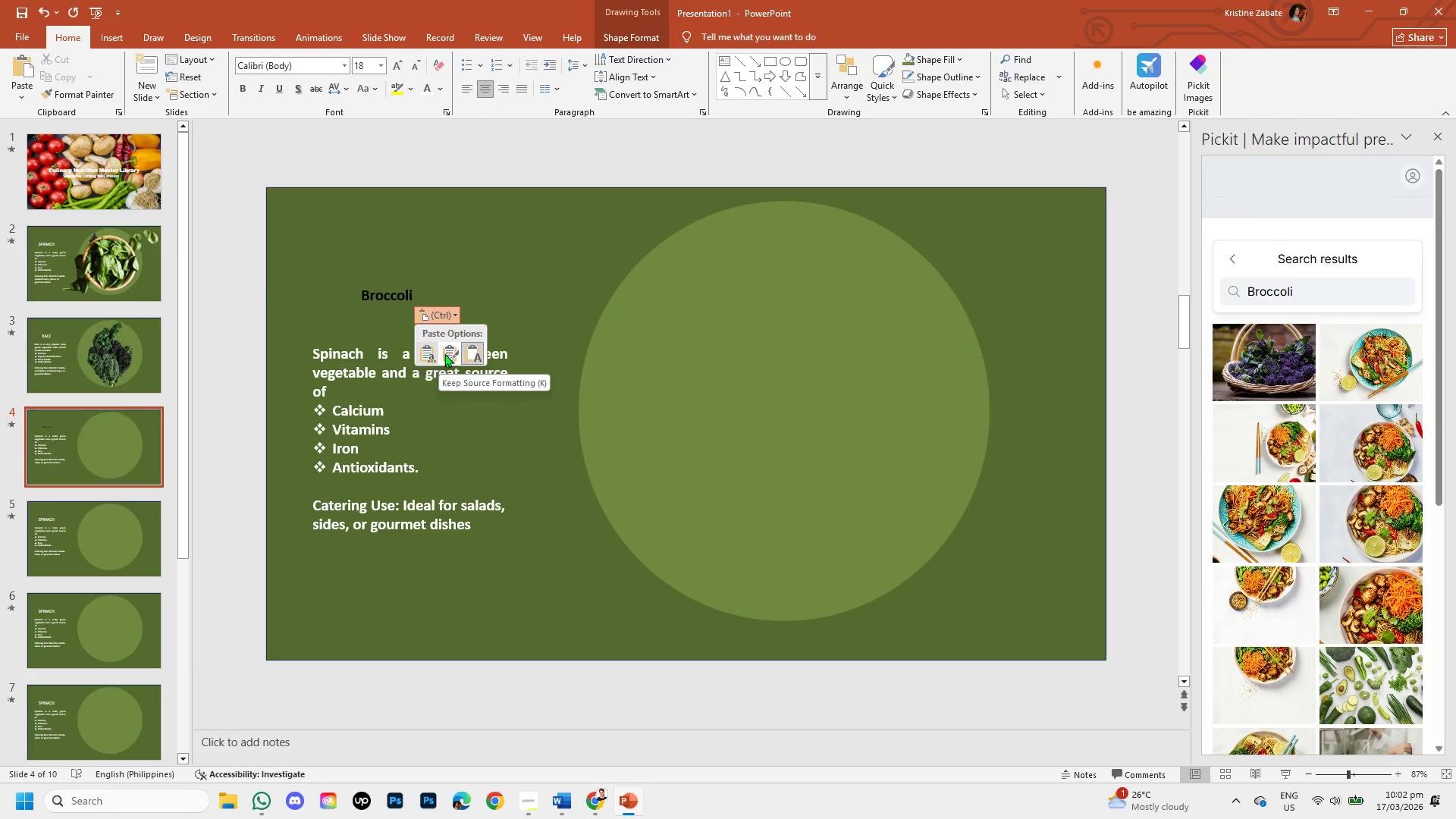 
left_click([428, 289])
 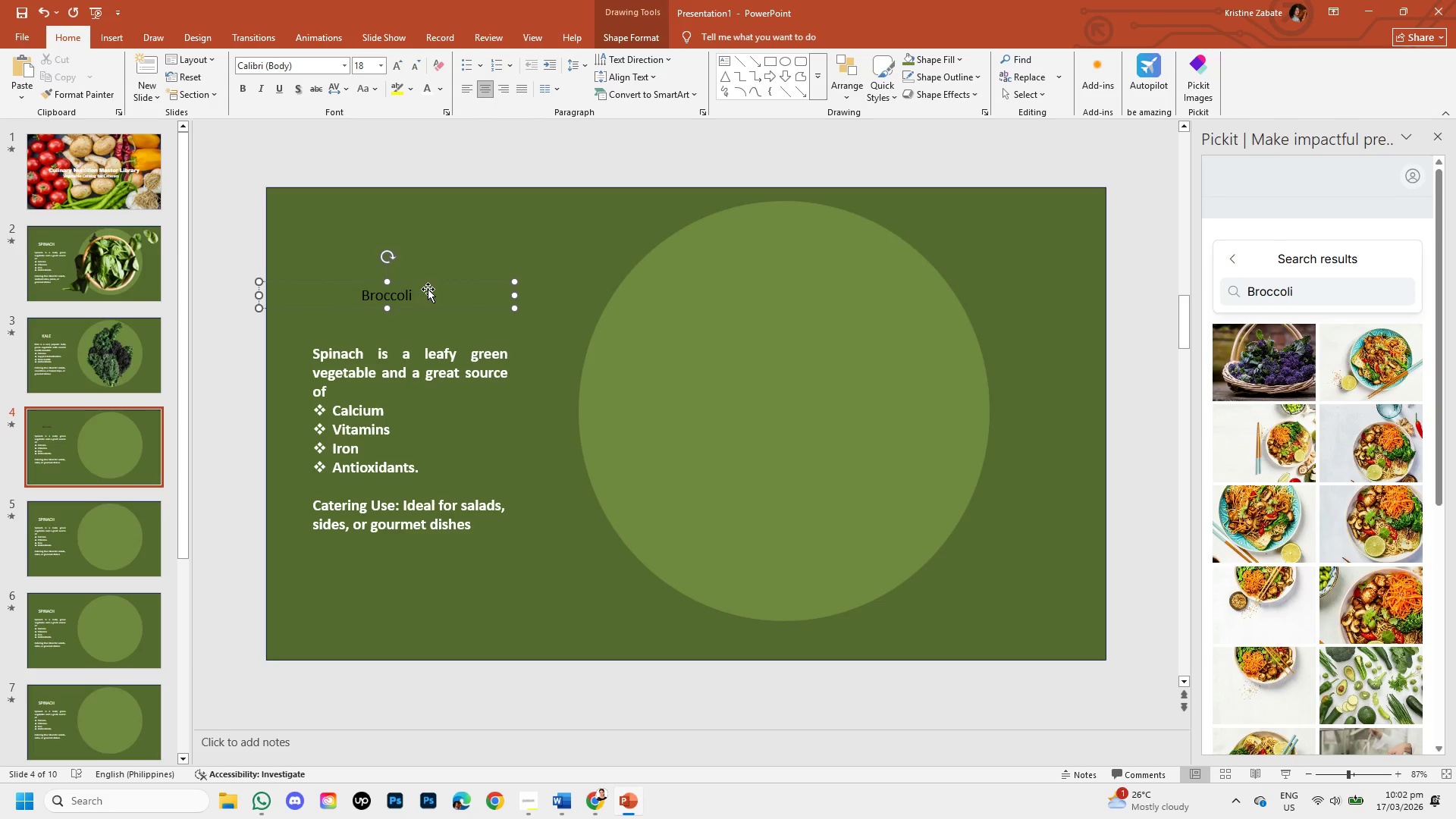 
key(Control+Z)
 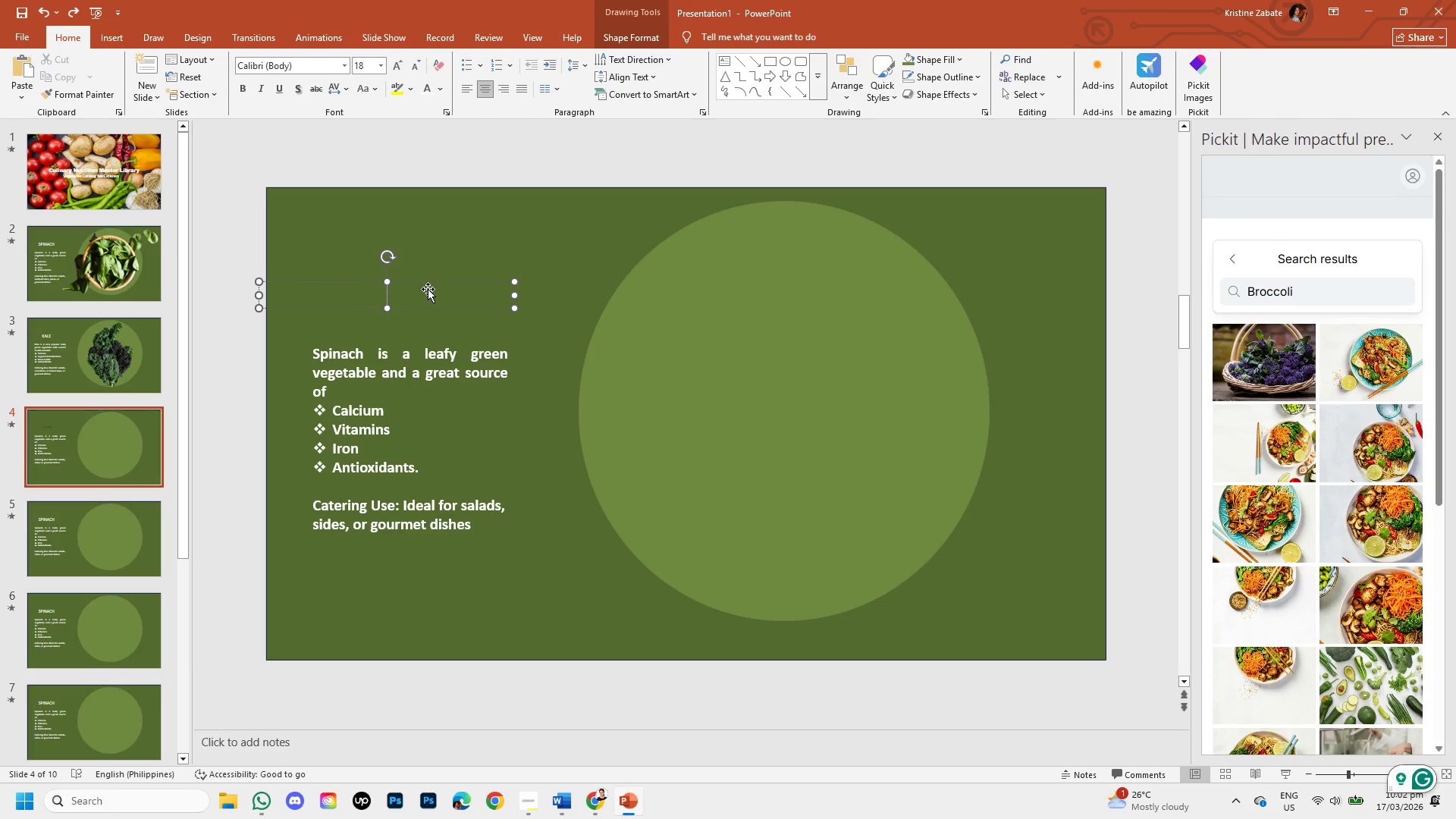 
key(Control+Z)
 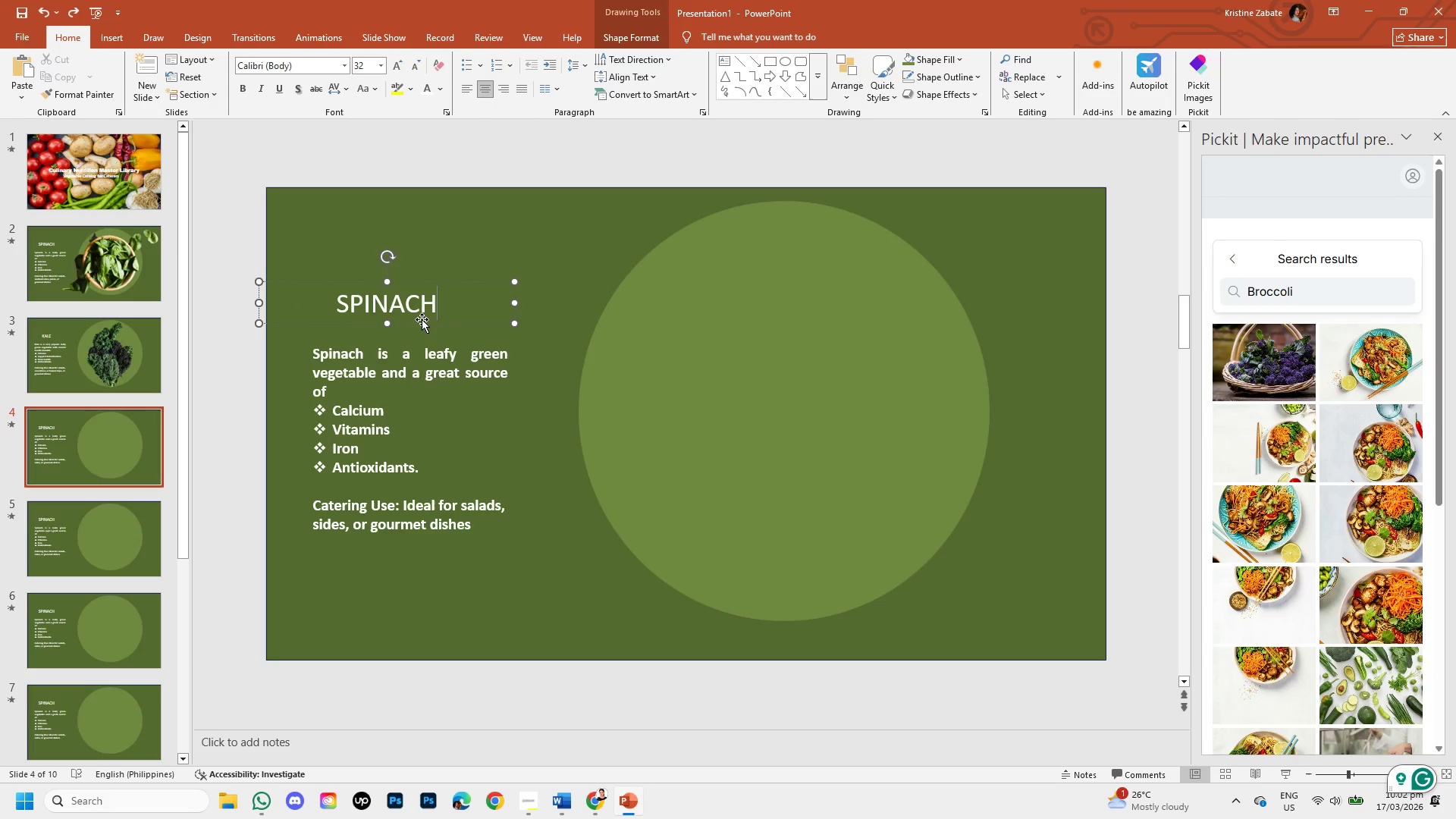 
hold_key(key=Backspace, duration=0.61)
 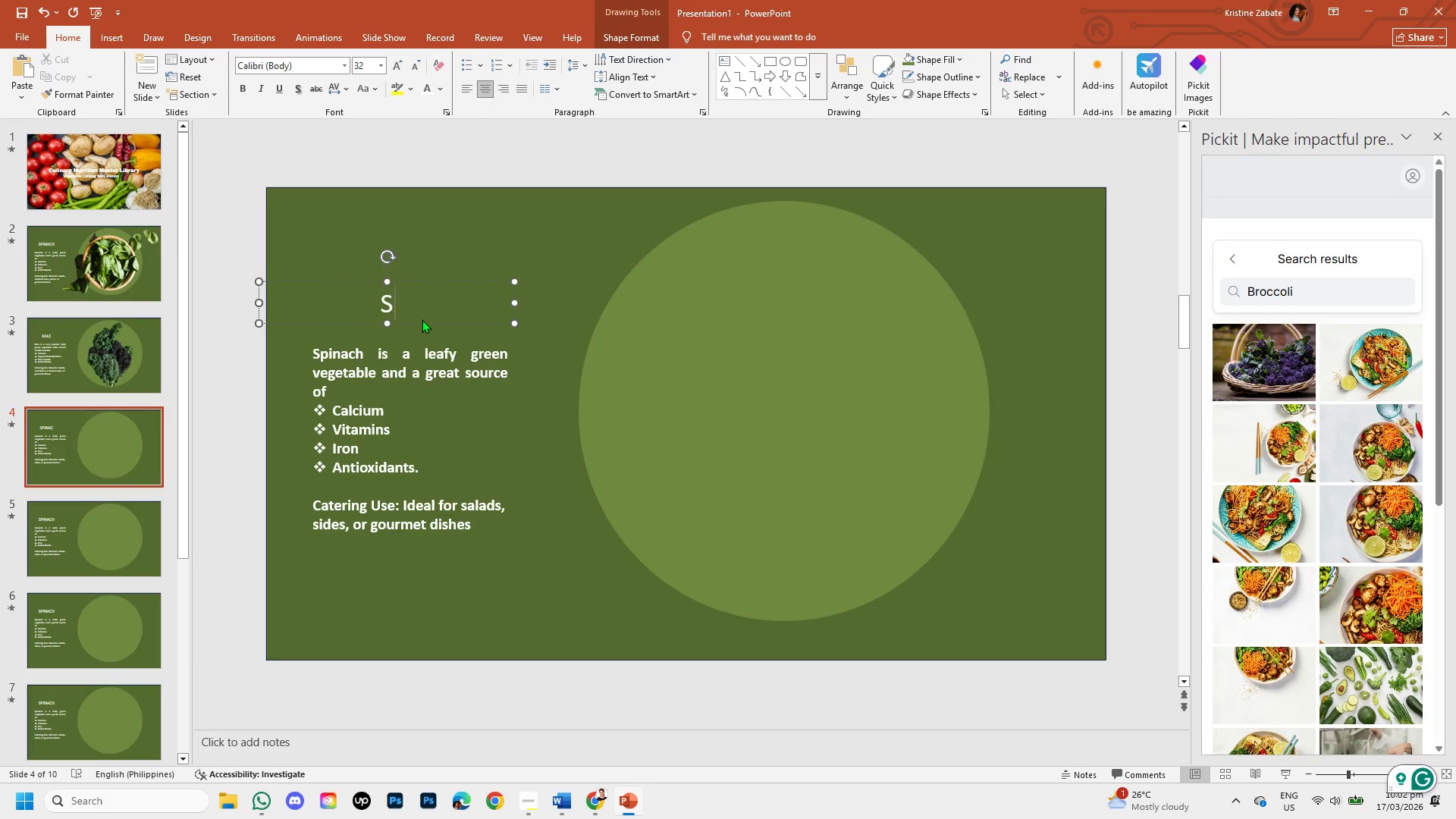 
key(Backspace)
key(Backspace)
type(BROCOLLI)
 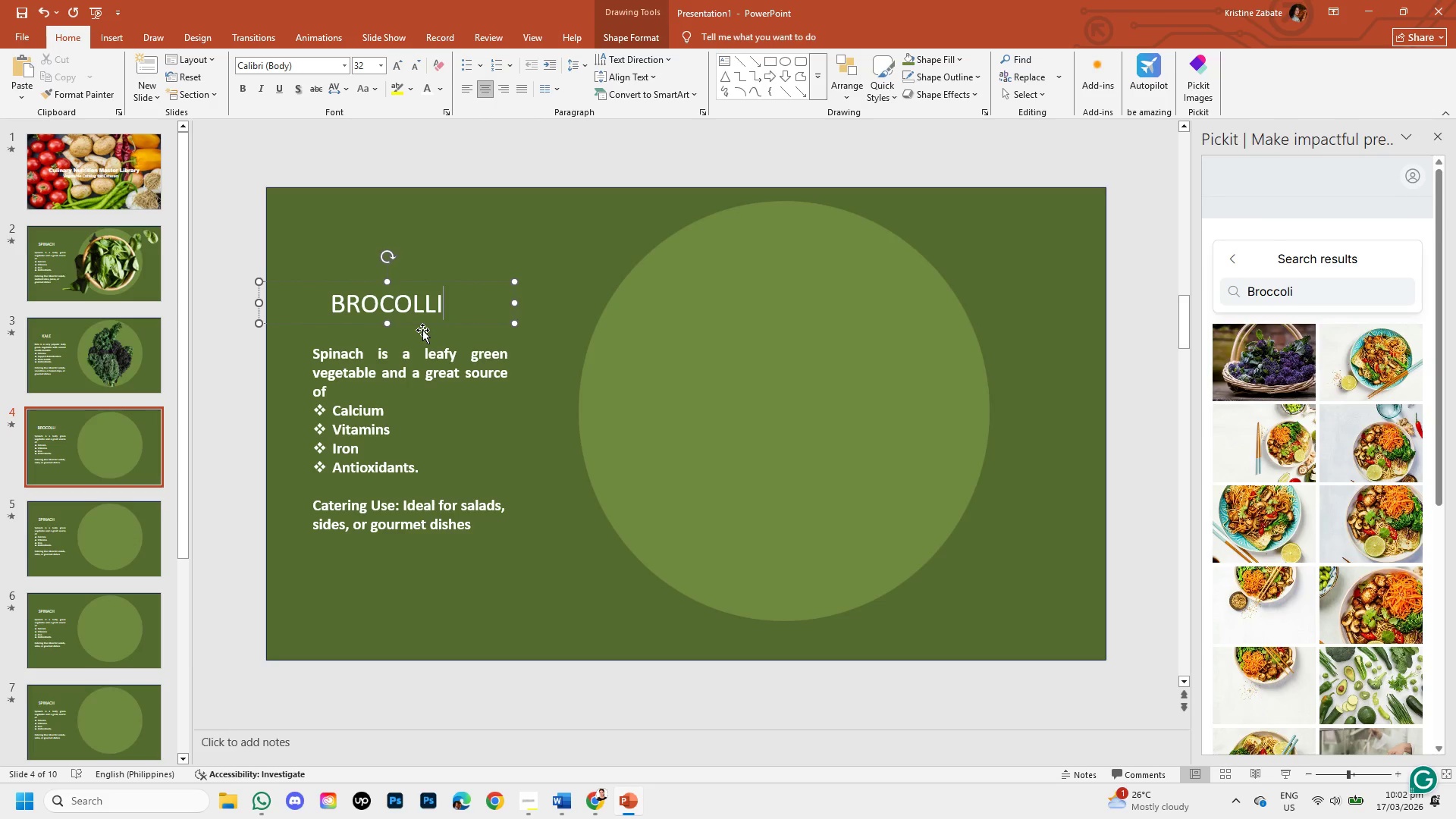 
wait(7.45)
 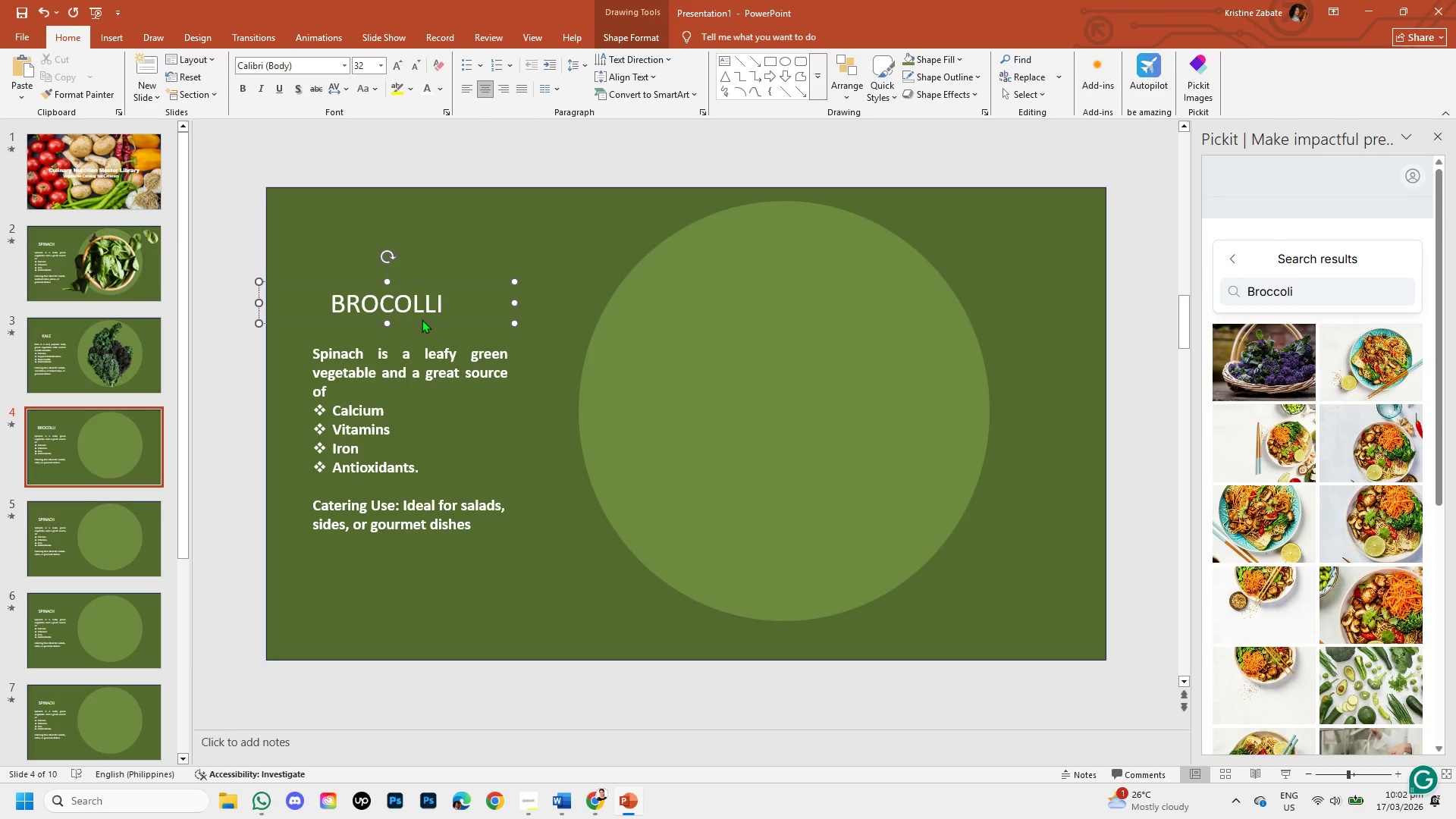 
left_click([228, 336])
 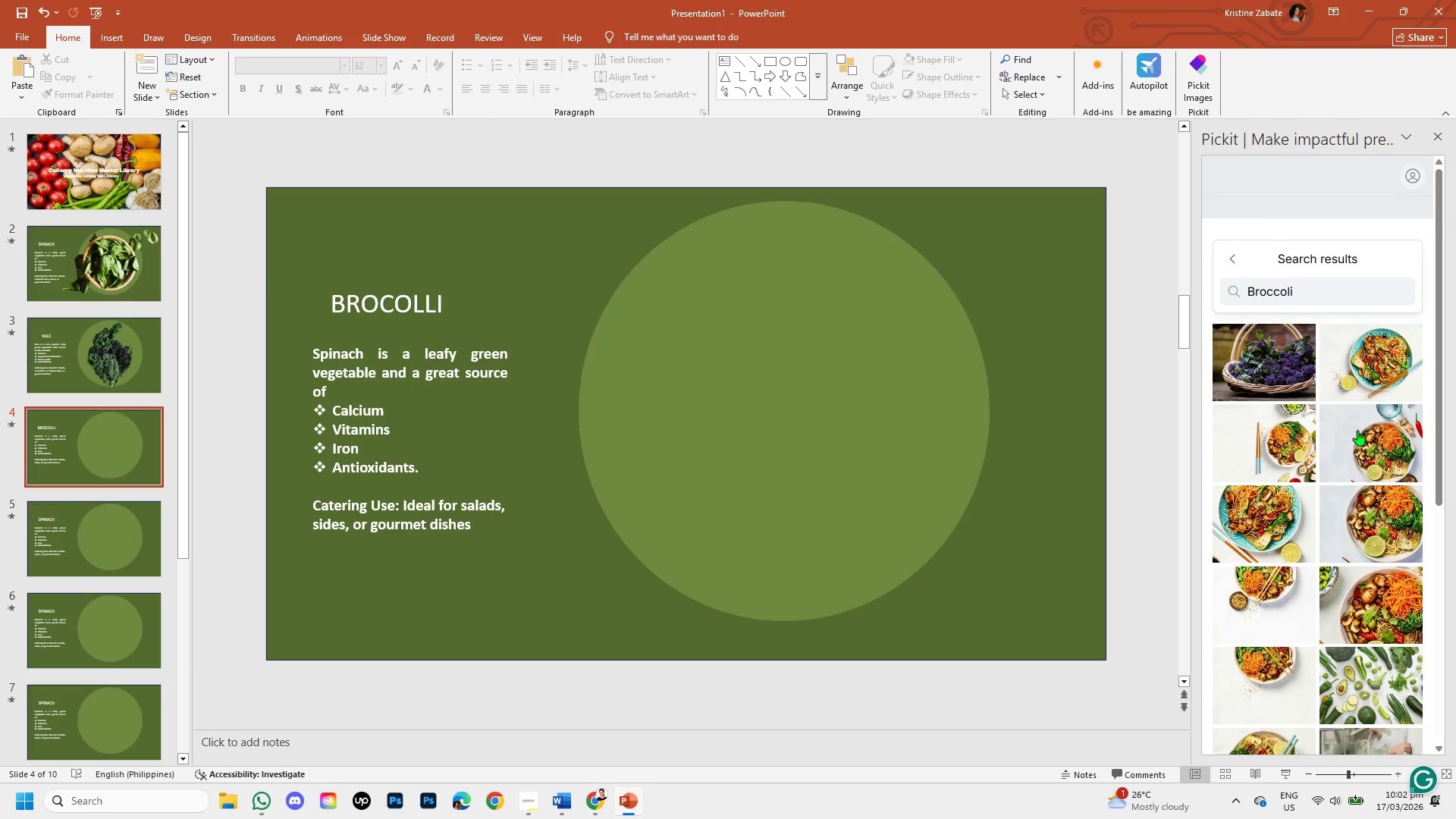 
scroll: coordinate [1351, 436], scroll_direction: down, amount: 8.0
 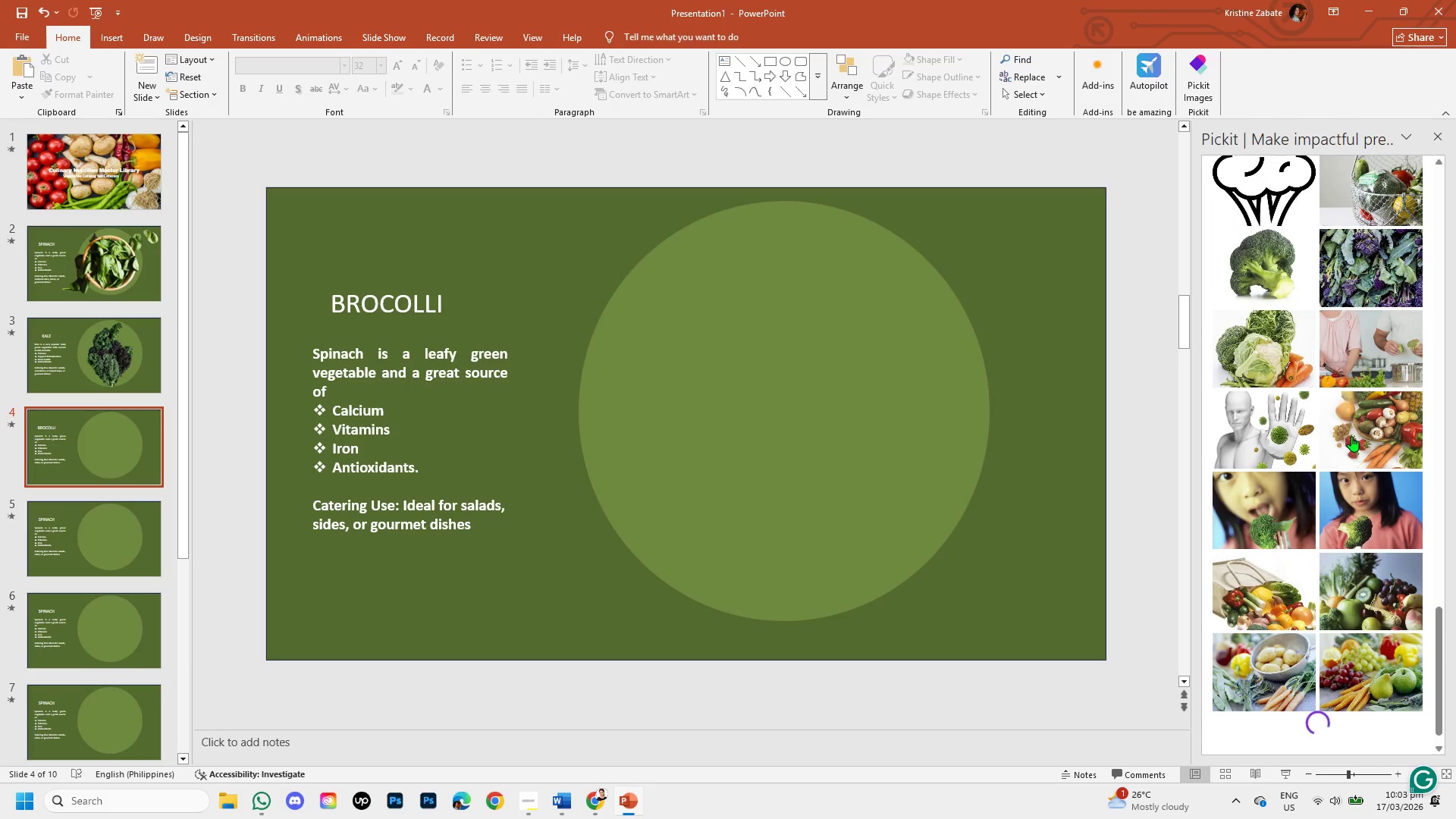 
scroll: coordinate [1354, 418], scroll_direction: up, amount: 10.0
 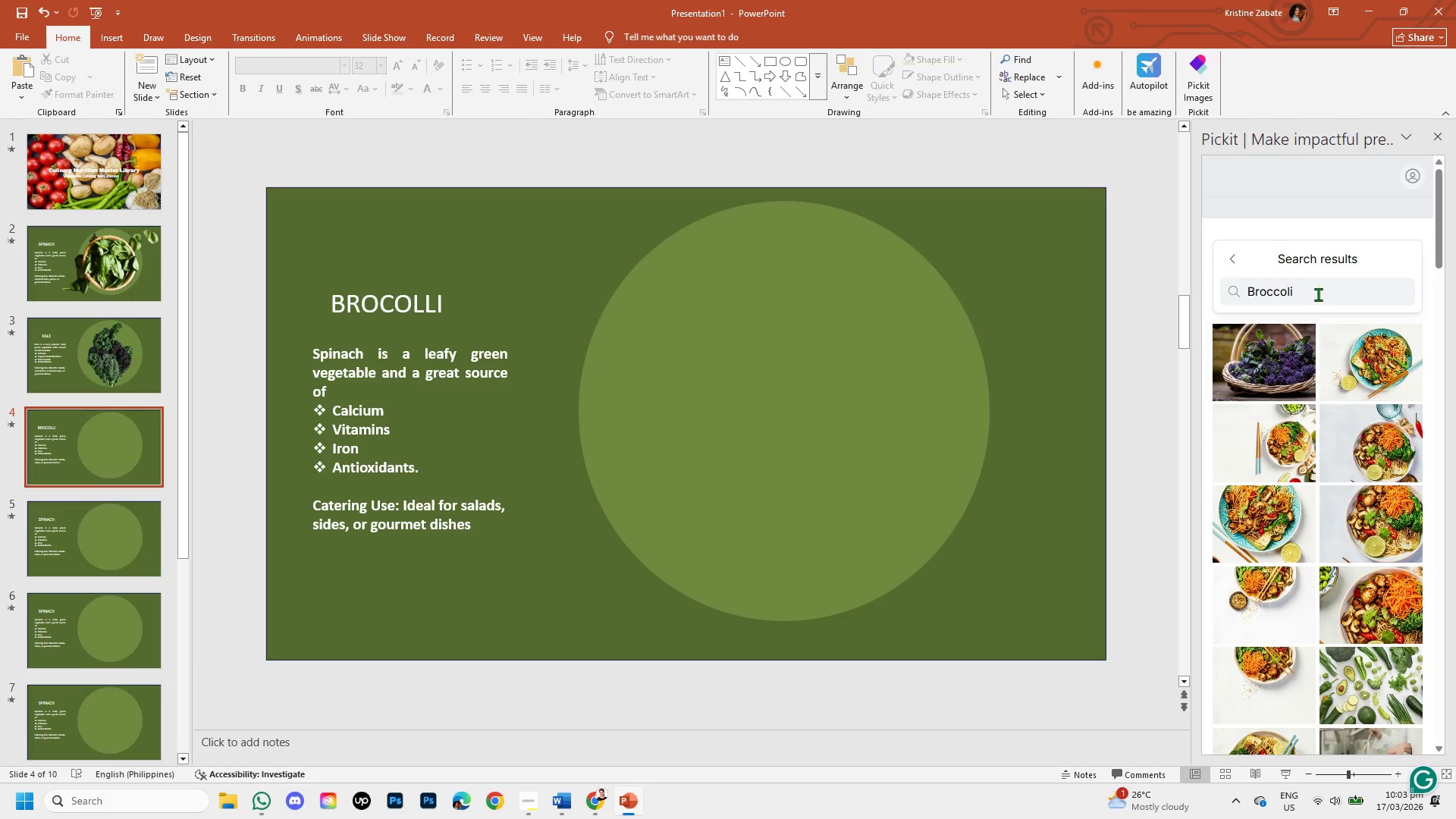 
left_click([1318, 296])
 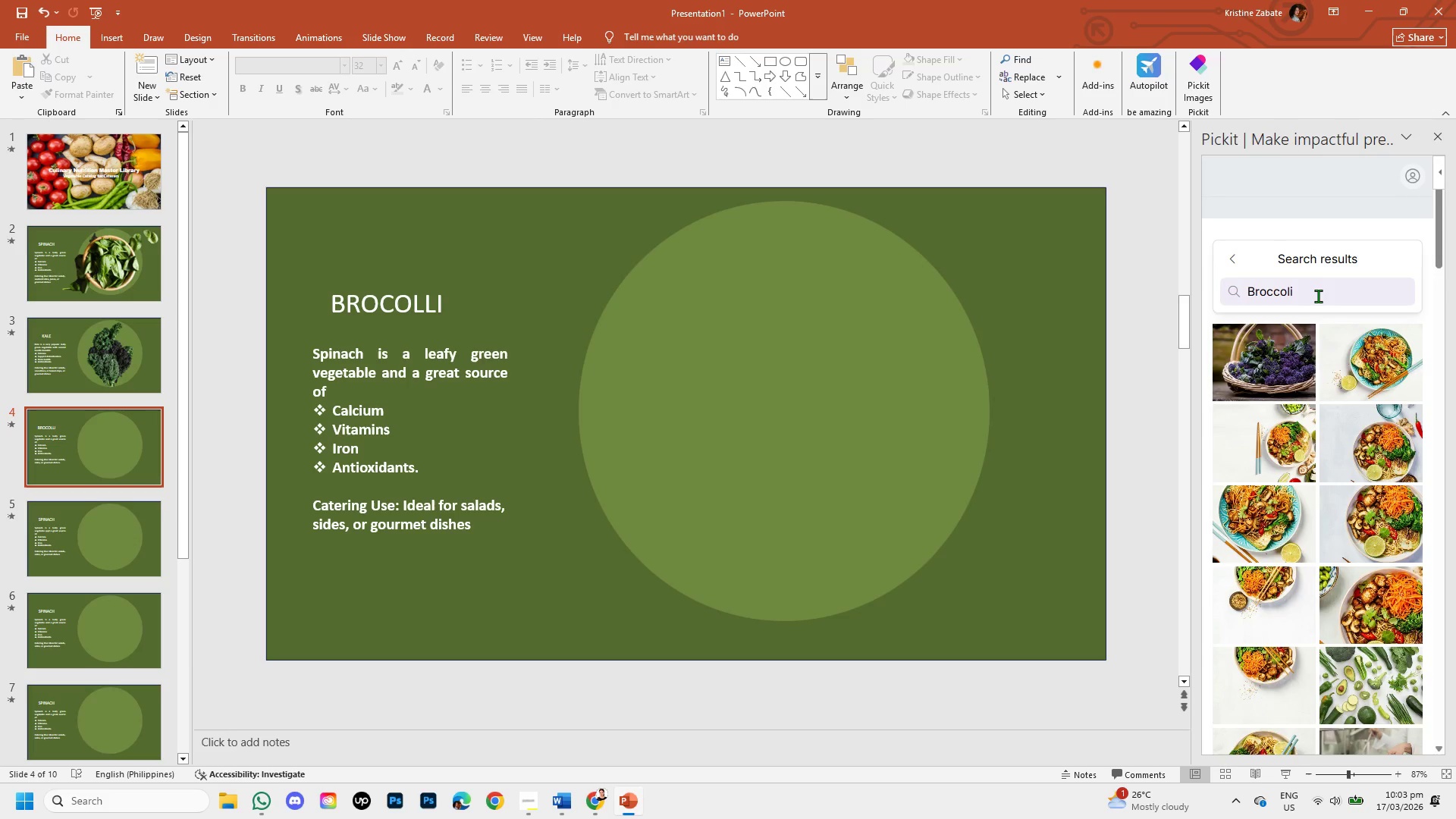 
type( PLANT )
 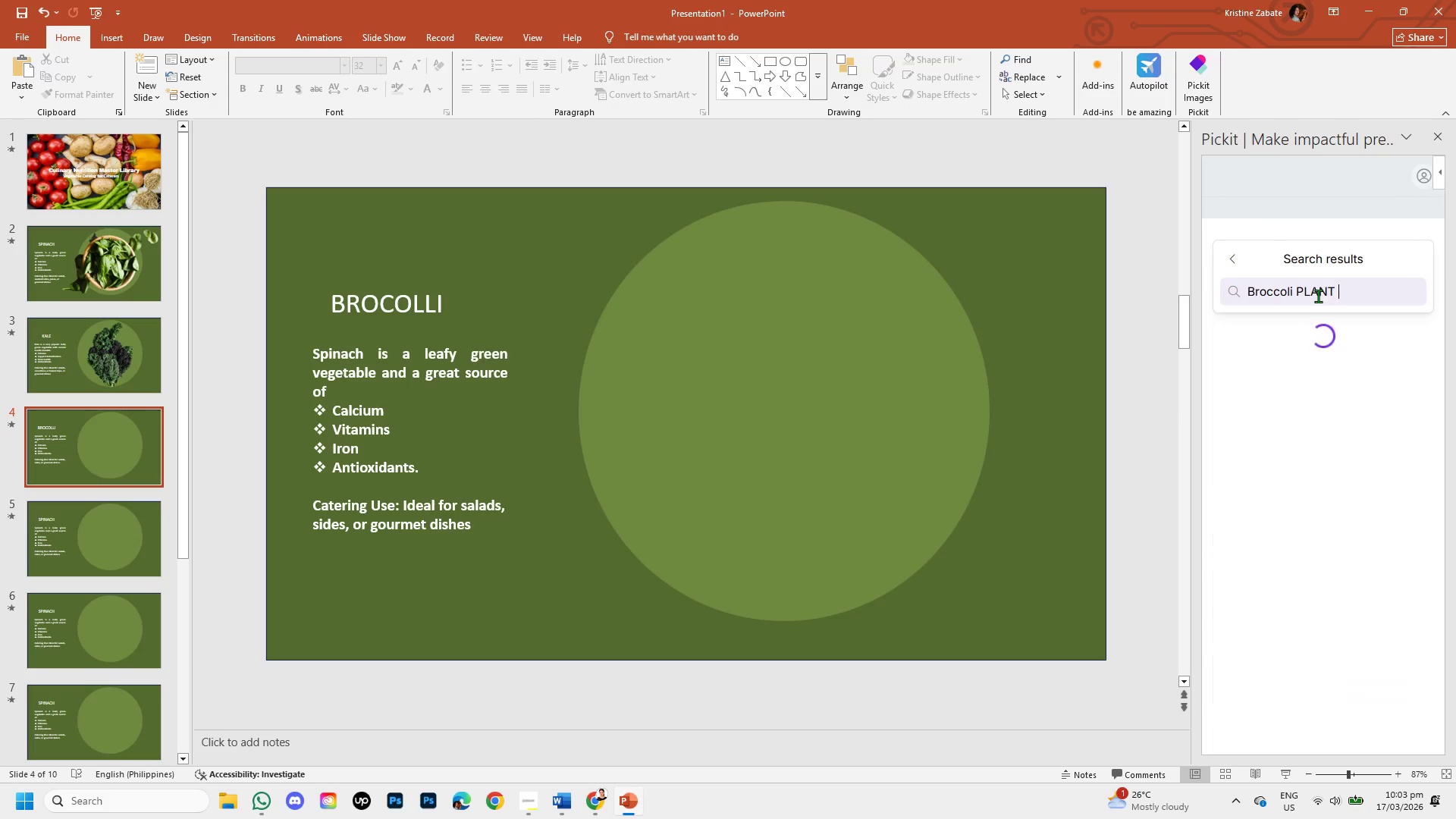 
key(Enter)
 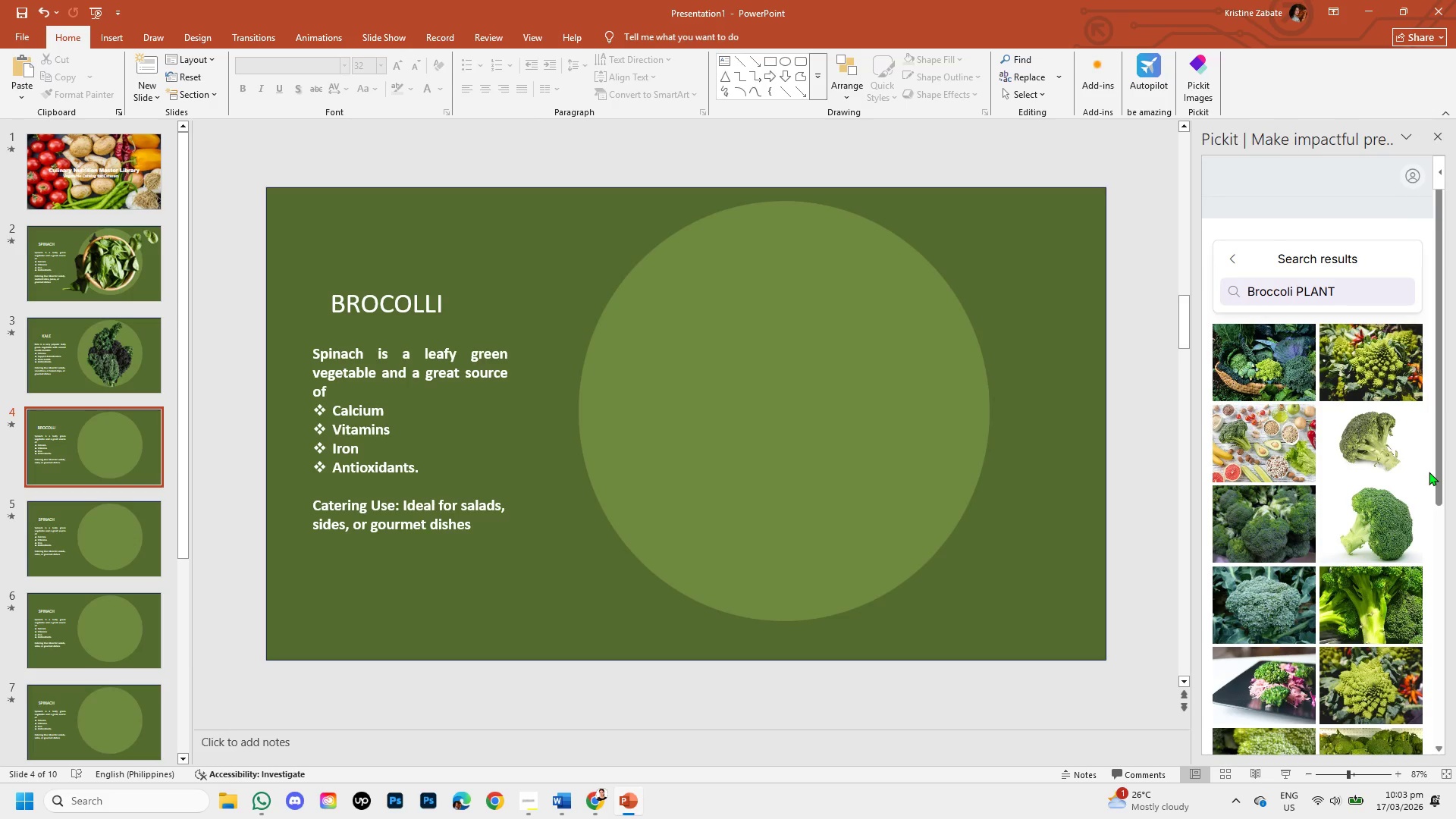 
scroll: coordinate [1316, 503], scroll_direction: down, amount: 1.0
 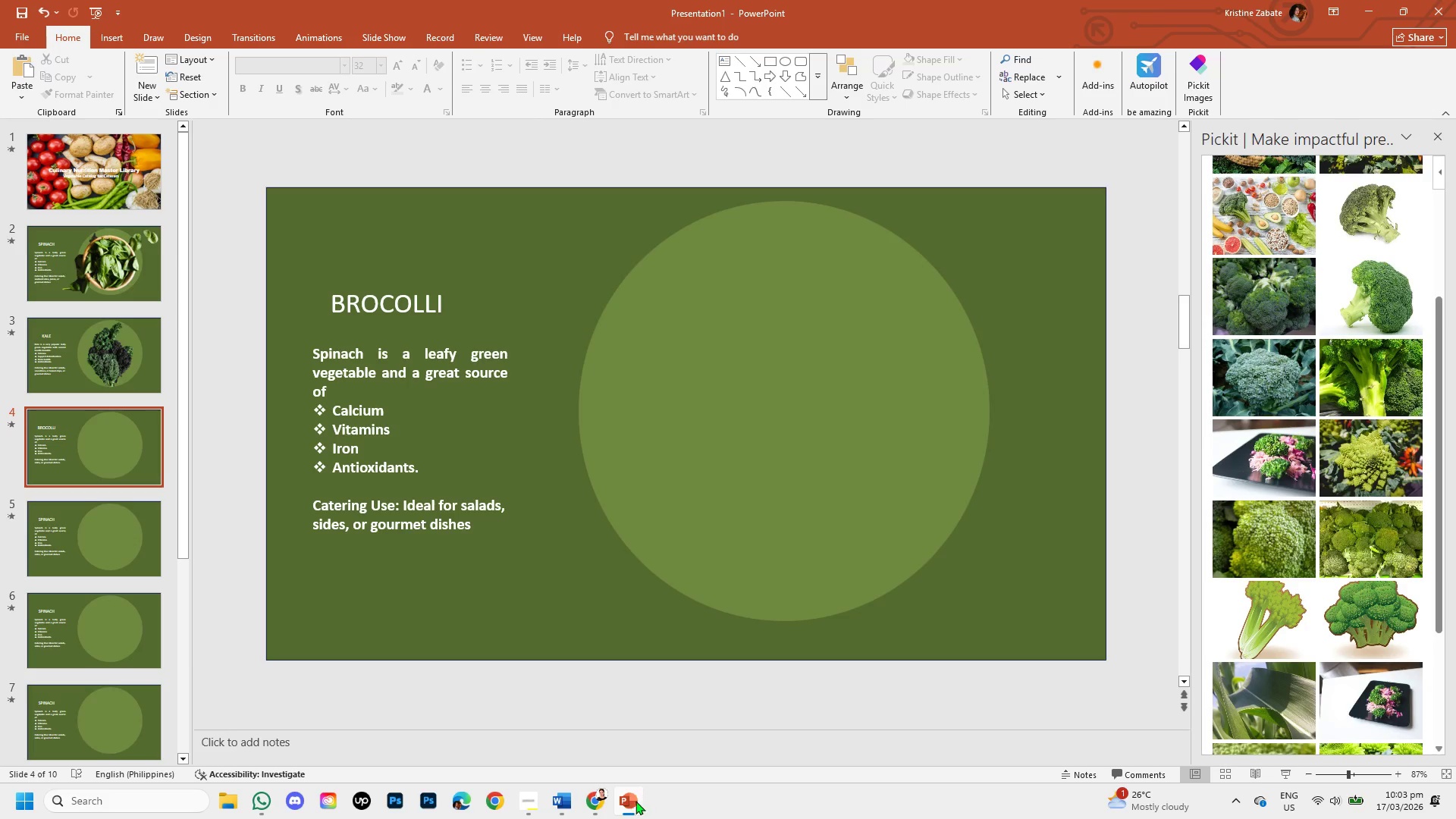 
left_click([601, 802])
 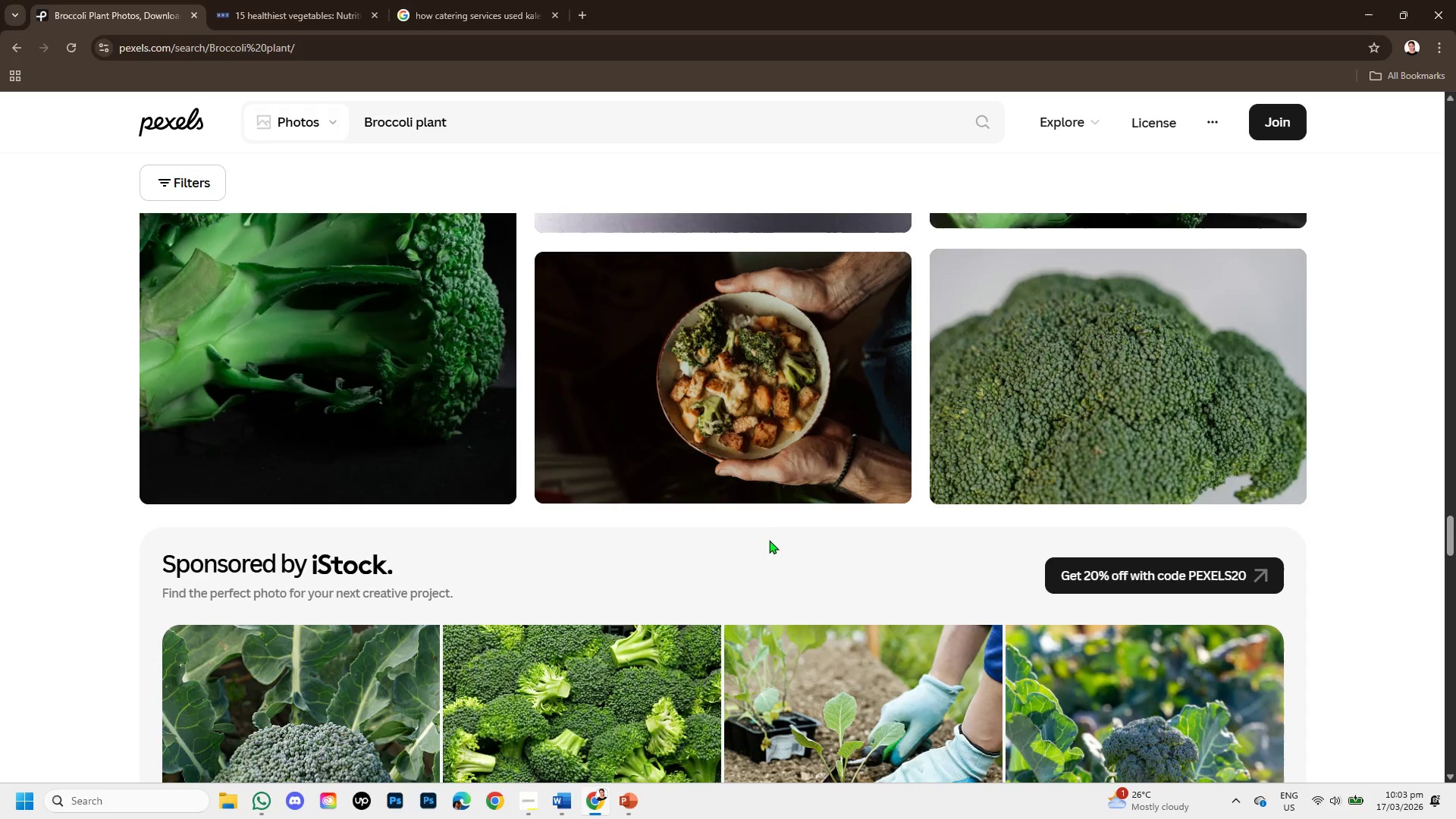 
scroll: coordinate [776, 533], scroll_direction: down, amount: 2.0
 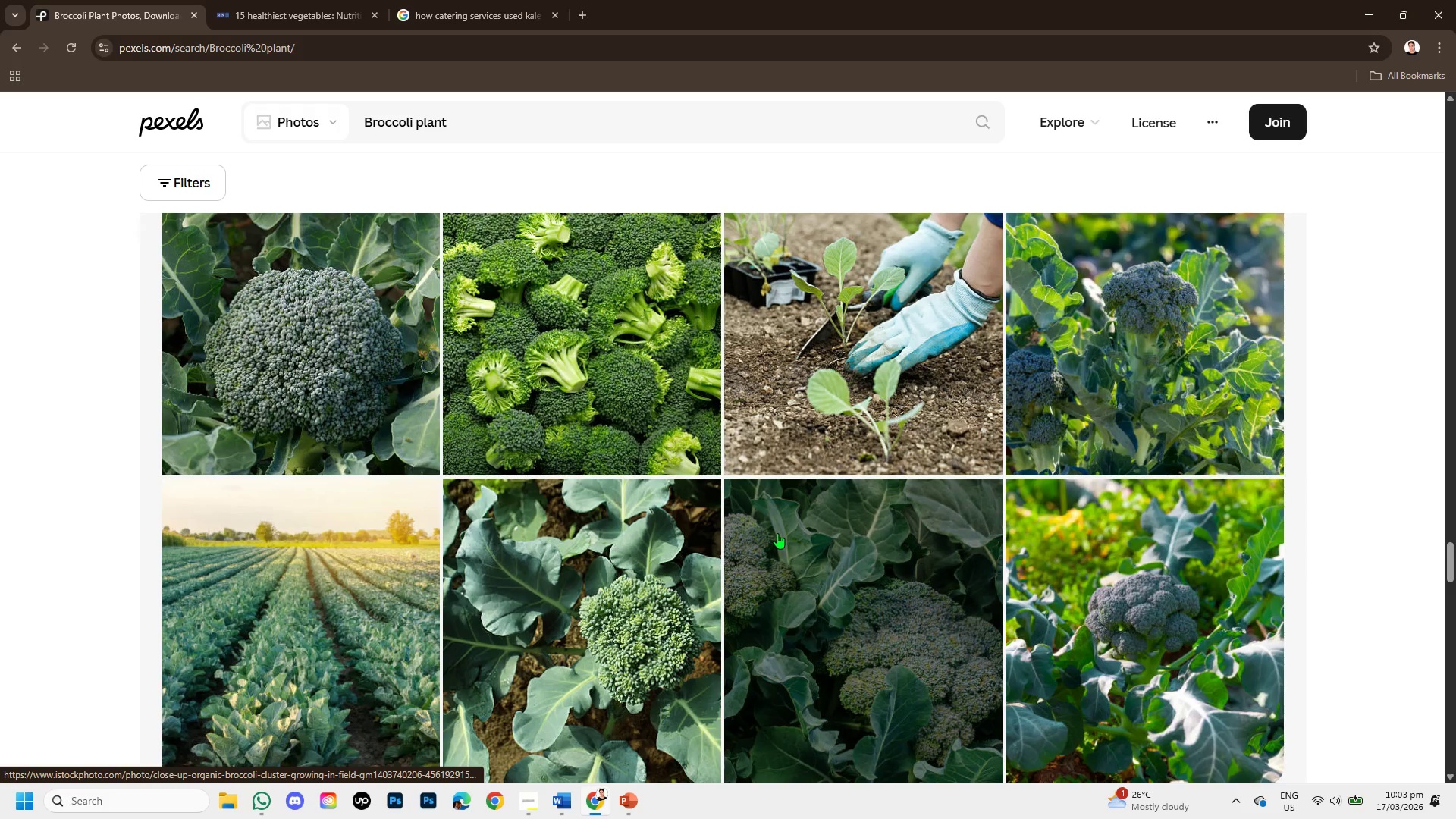 
scroll: coordinate [777, 533], scroll_direction: up, amount: 1.0
 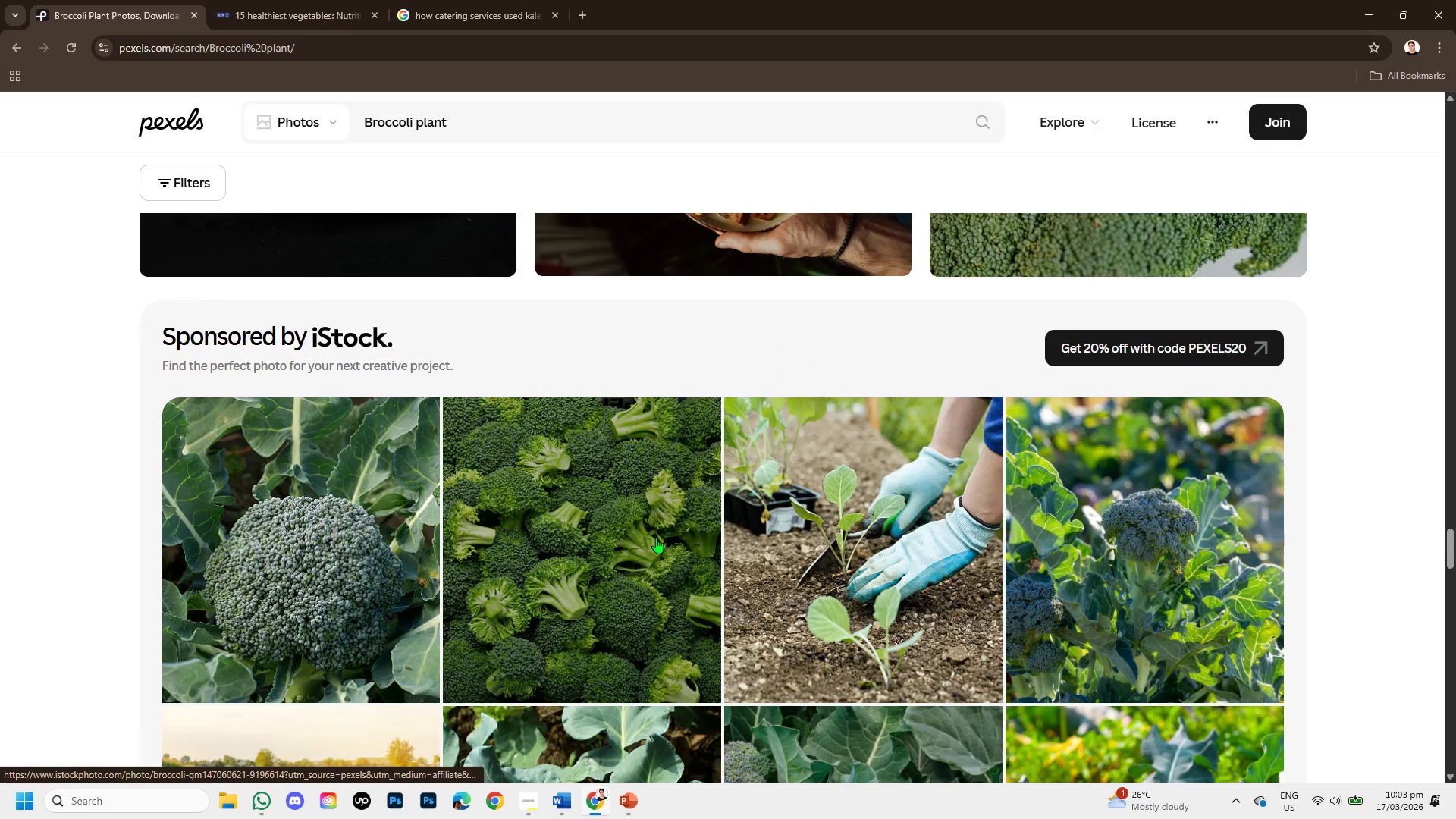 
left_click([656, 538])
 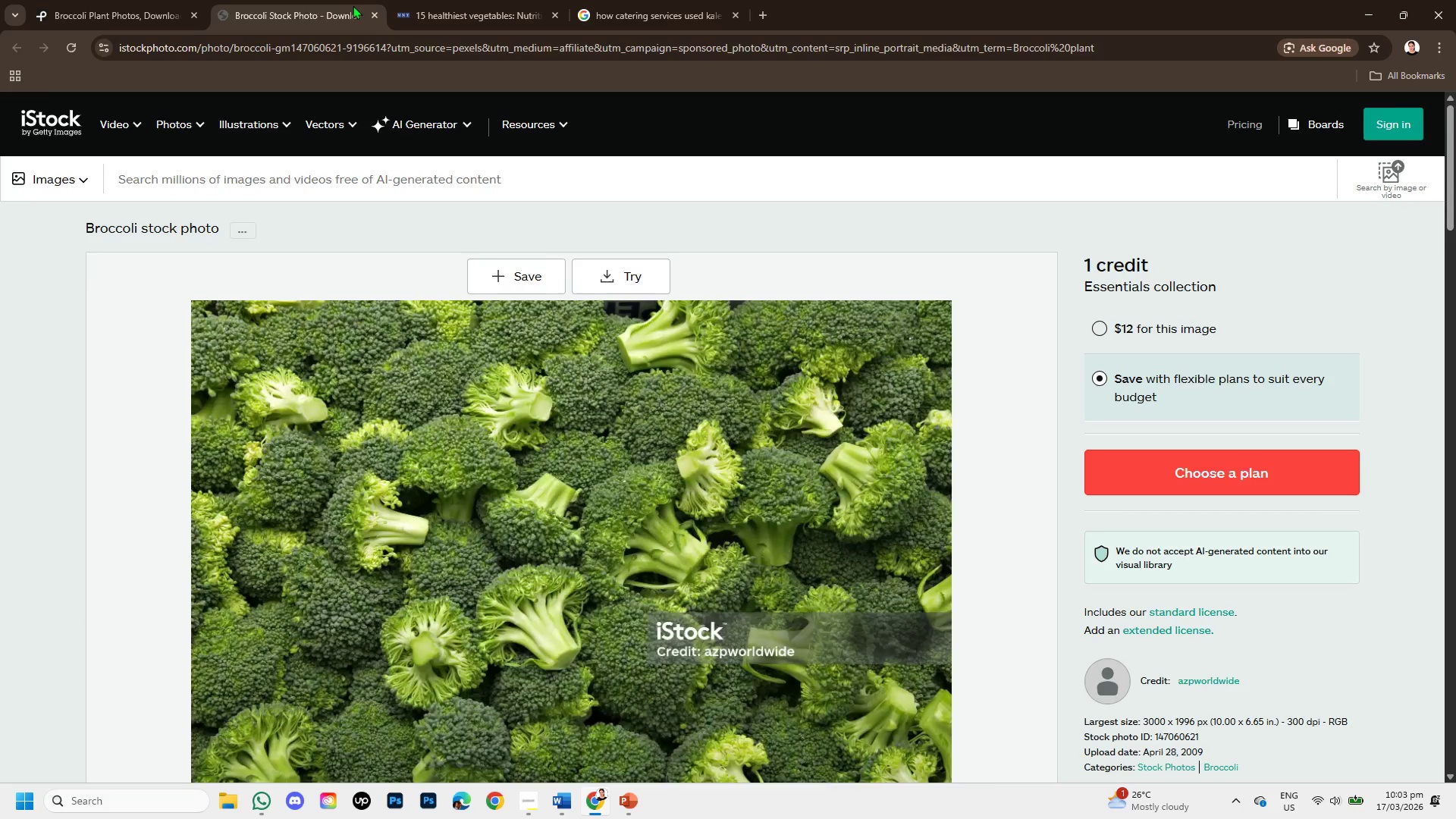 
left_click([369, 5])
 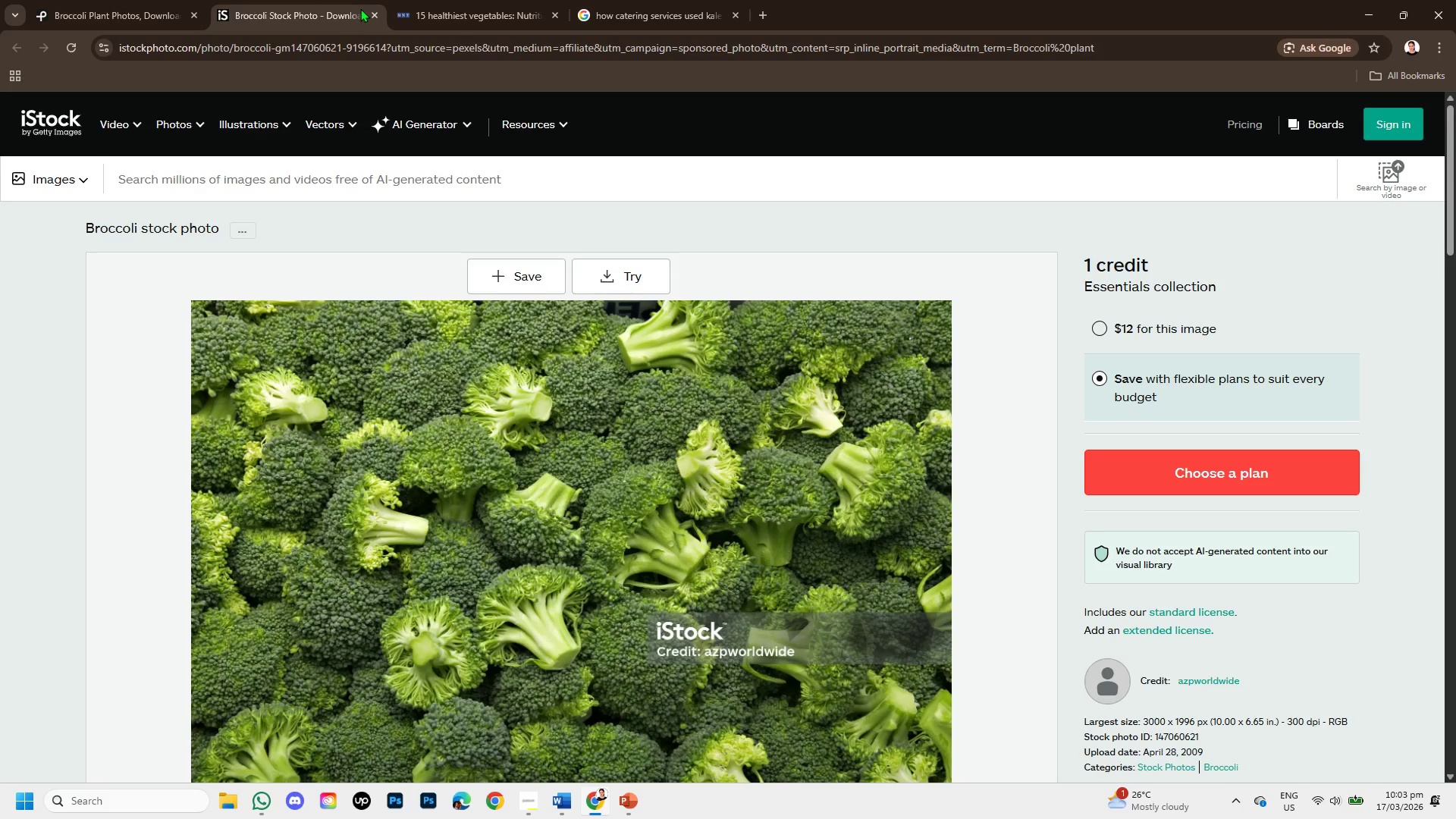 
left_click([371, 10])
 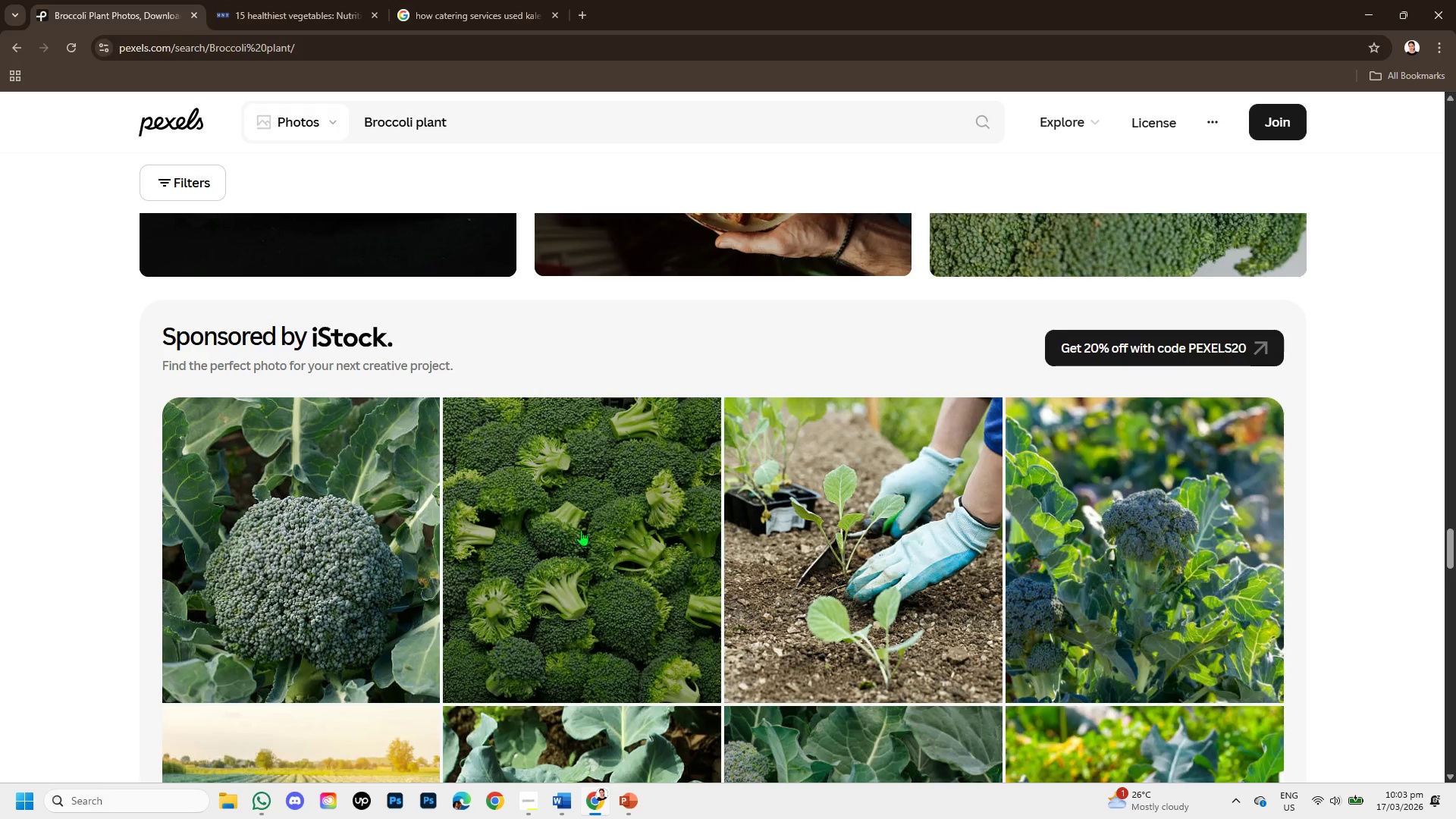 
scroll: coordinate [653, 541], scroll_direction: up, amount: 8.0
 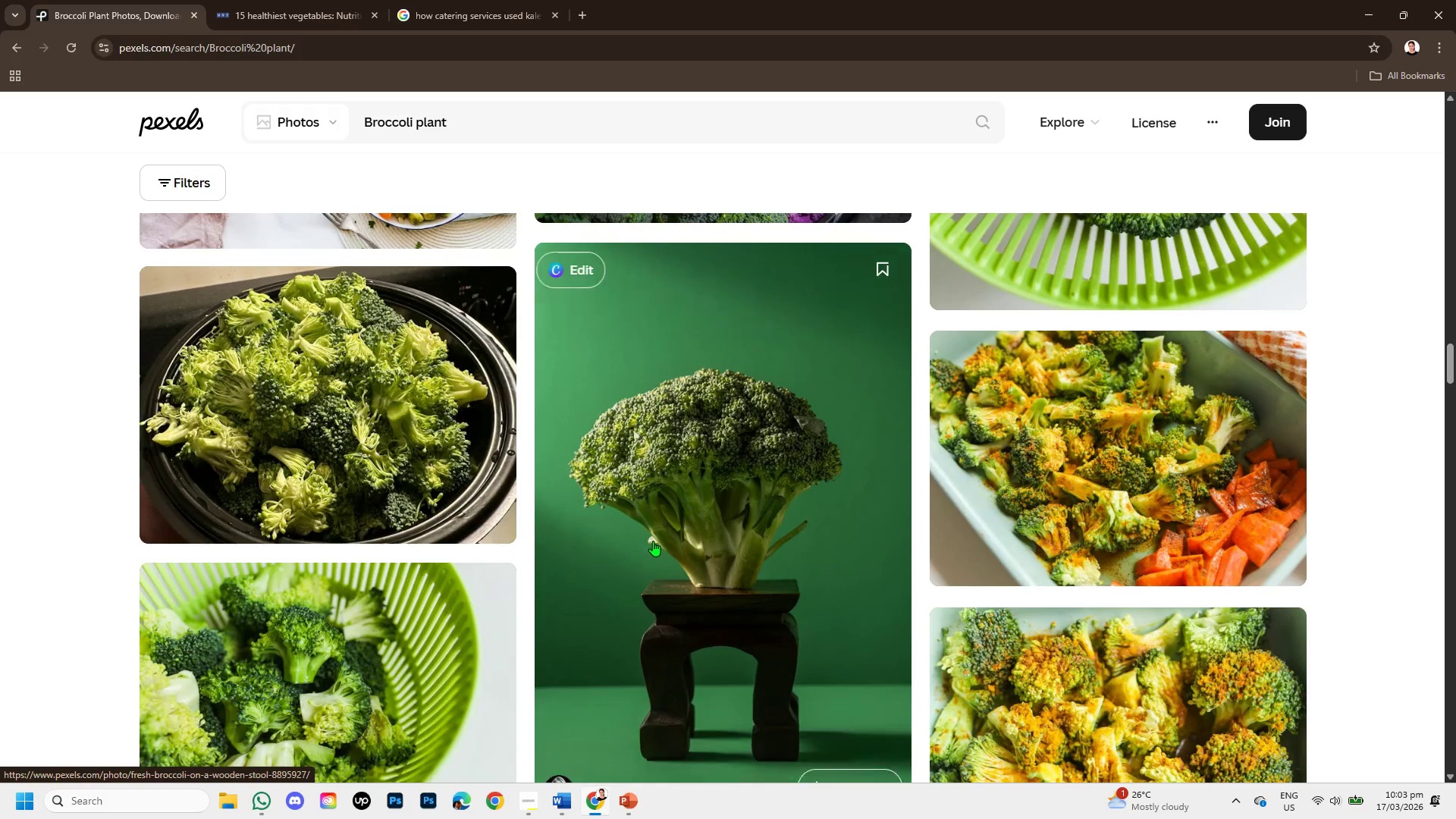 
left_click([653, 541])
 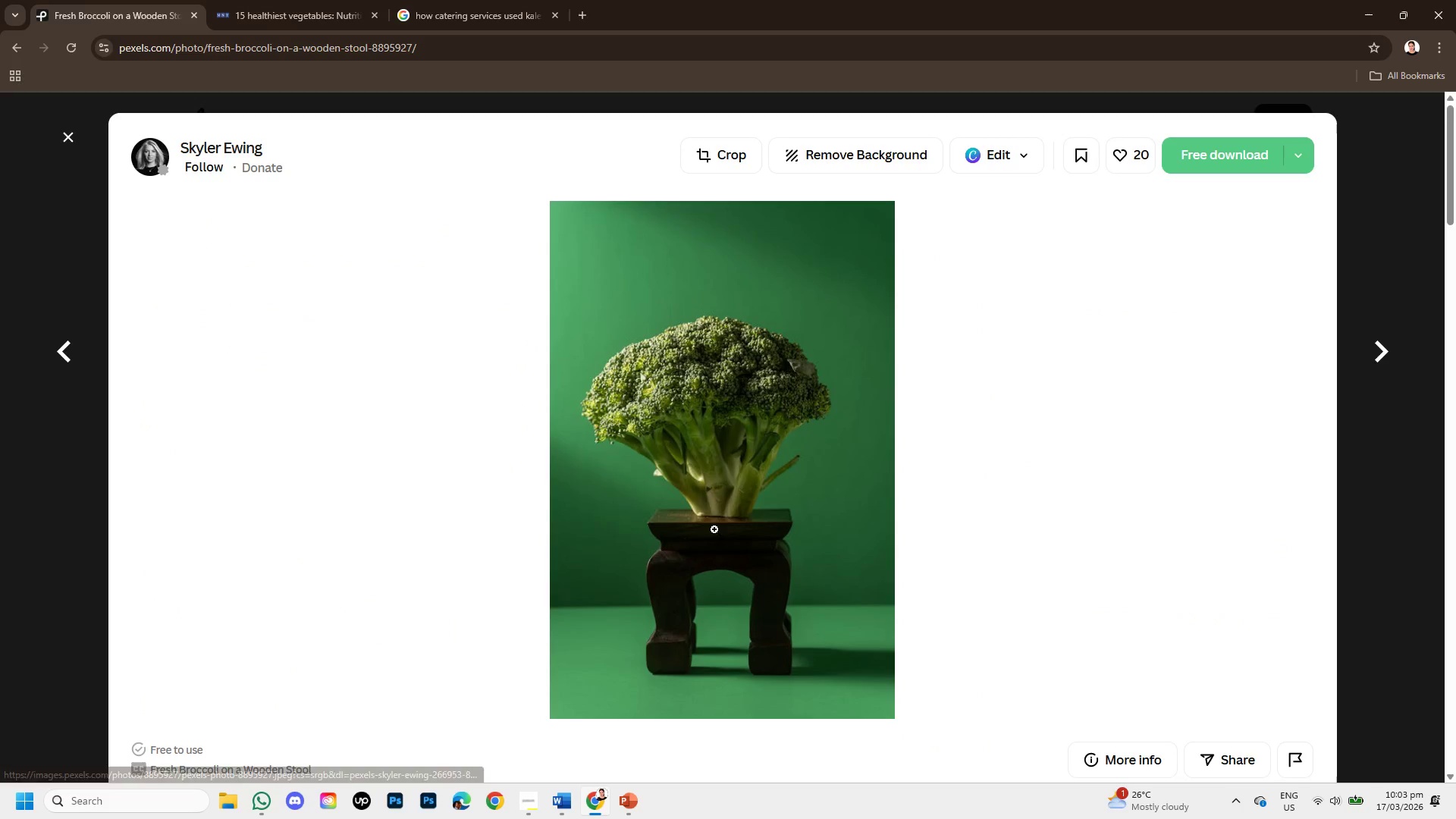 
scroll: coordinate [697, 378], scroll_direction: down, amount: 8.0
 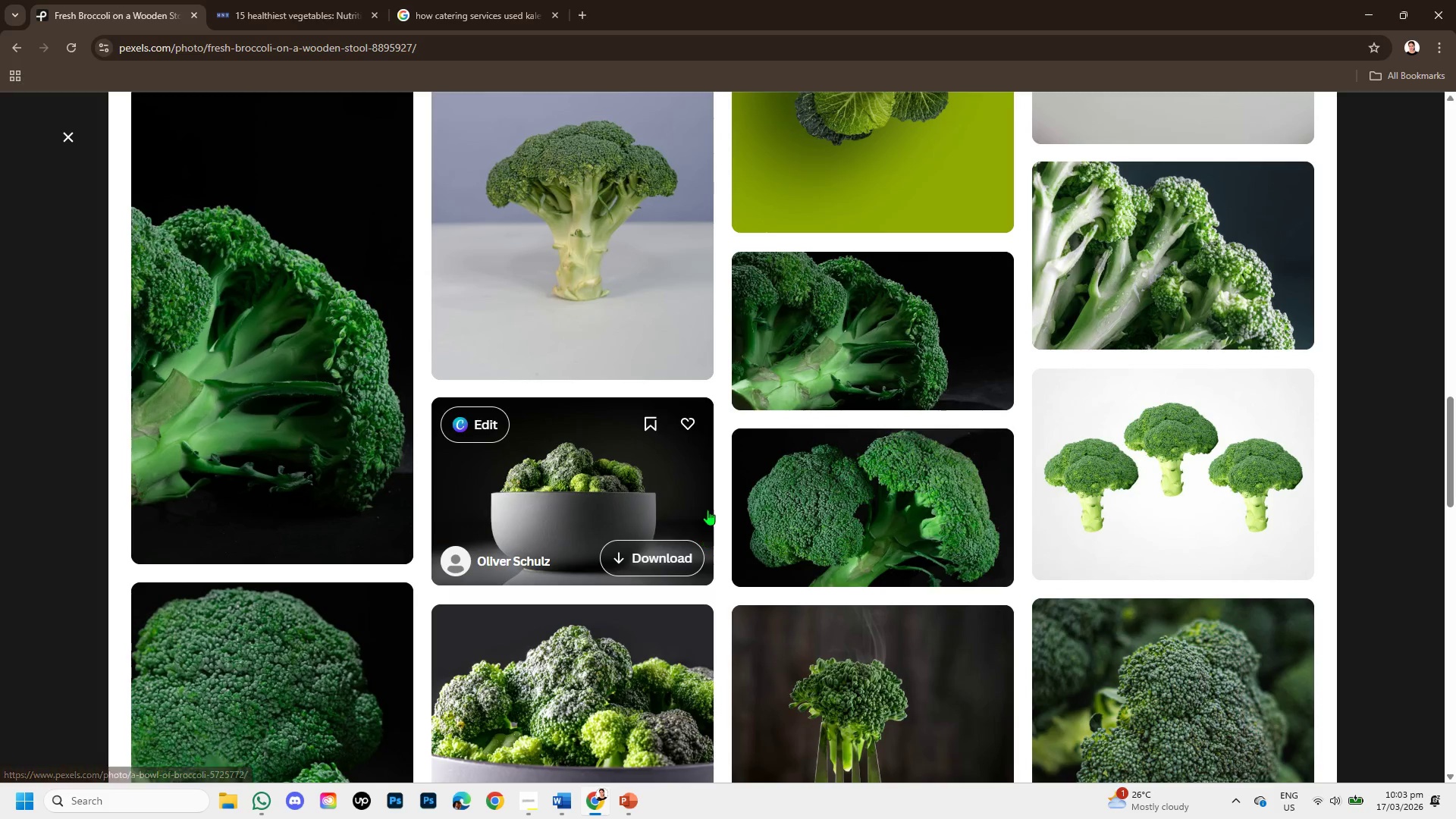 
scroll: coordinate [717, 472], scroll_direction: down, amount: 5.0
 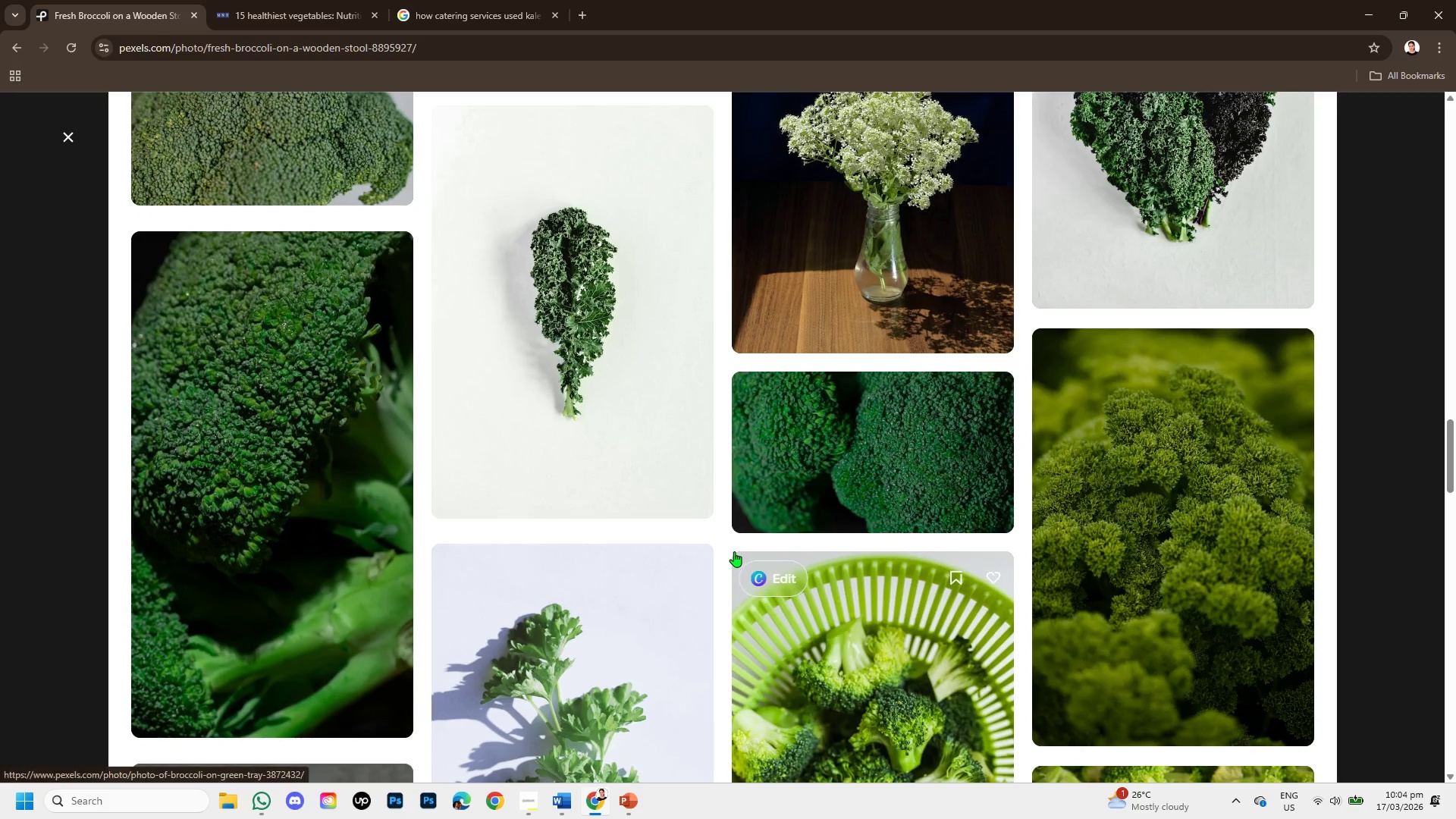 
scroll: coordinate [734, 551], scroll_direction: down, amount: 2.0
 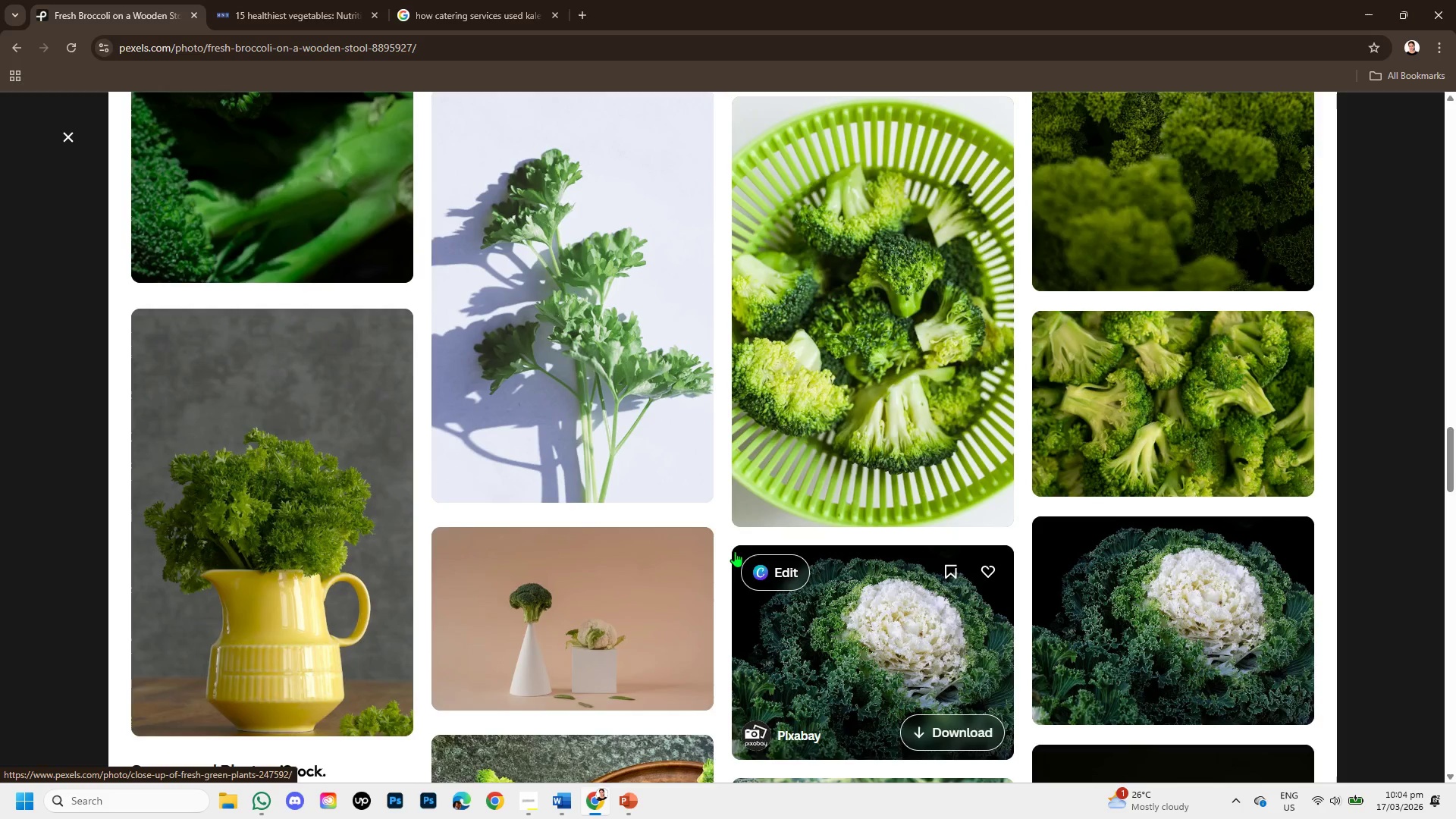 
scroll: coordinate [753, 538], scroll_direction: up, amount: 6.0
 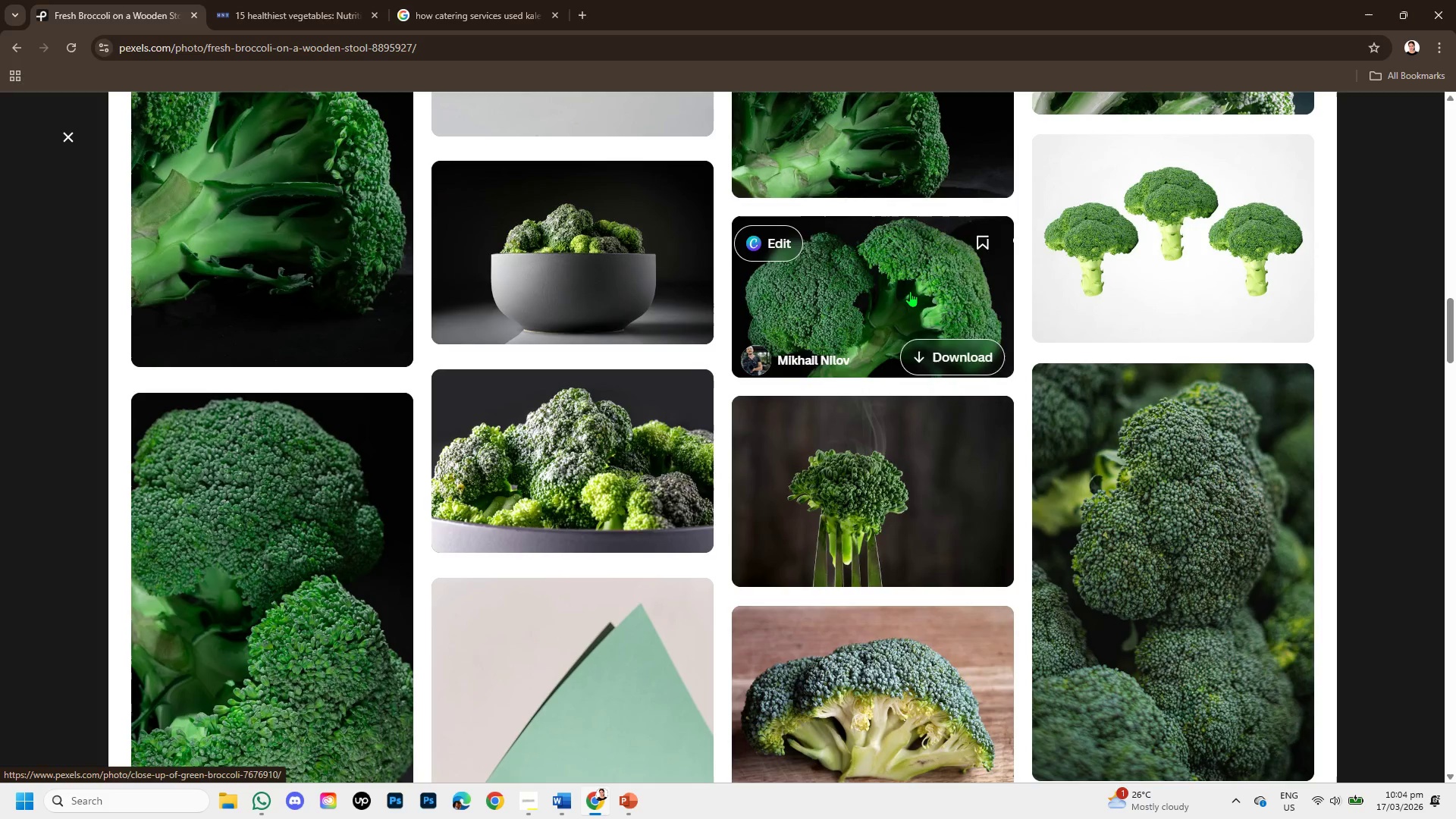 
left_click([905, 286])
 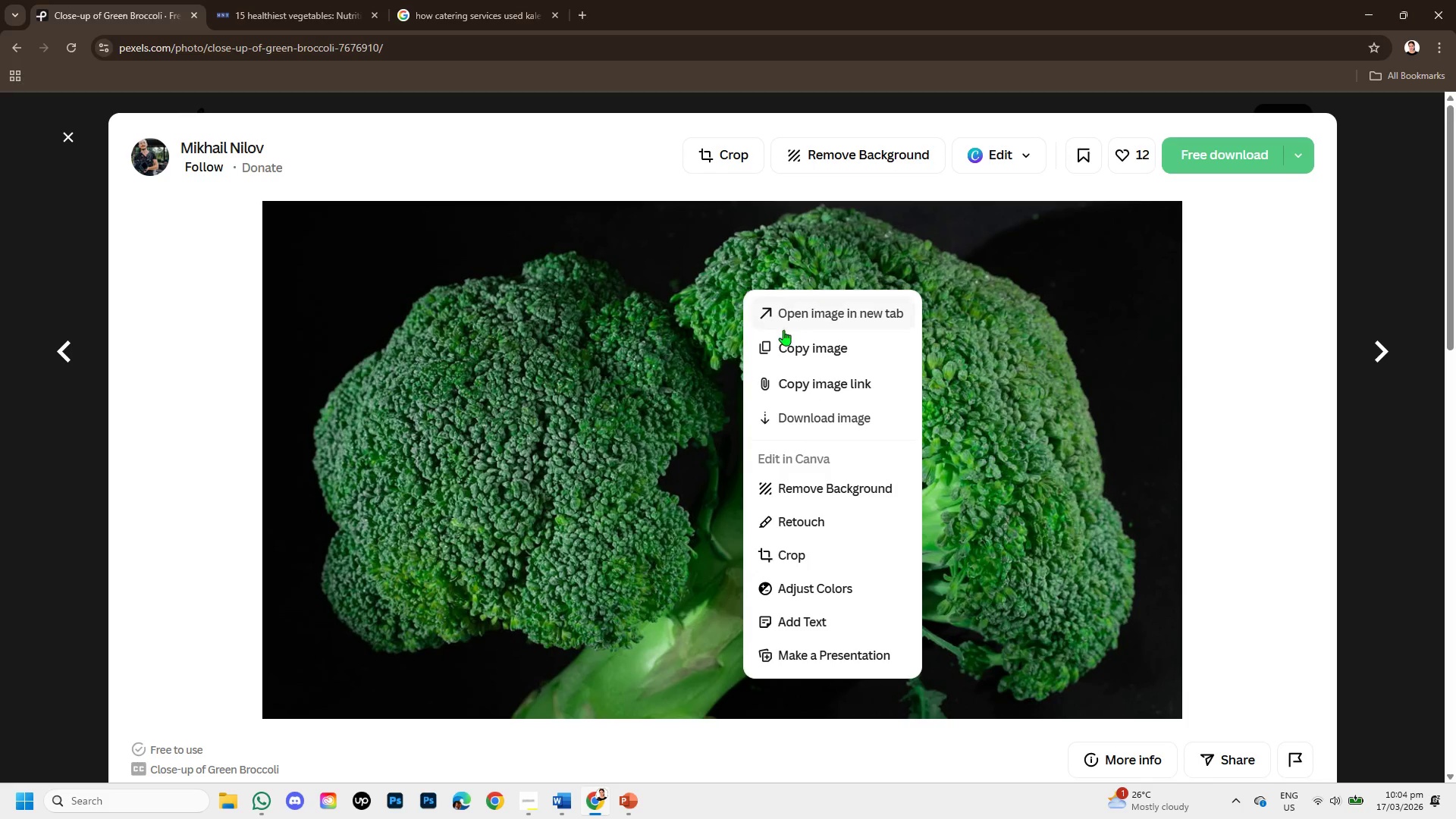 
wait(5.14)
 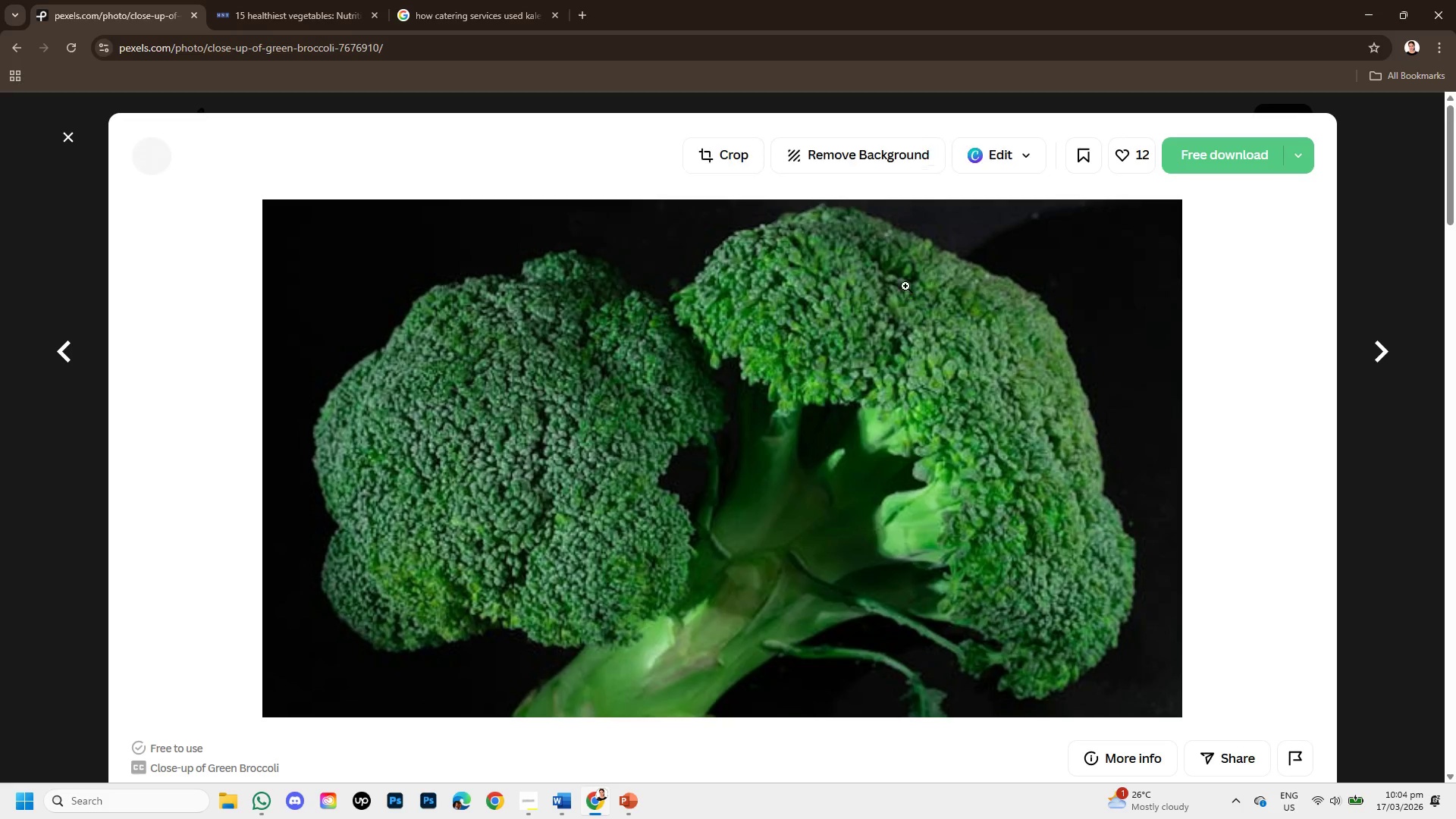 
left_click([832, 345])
 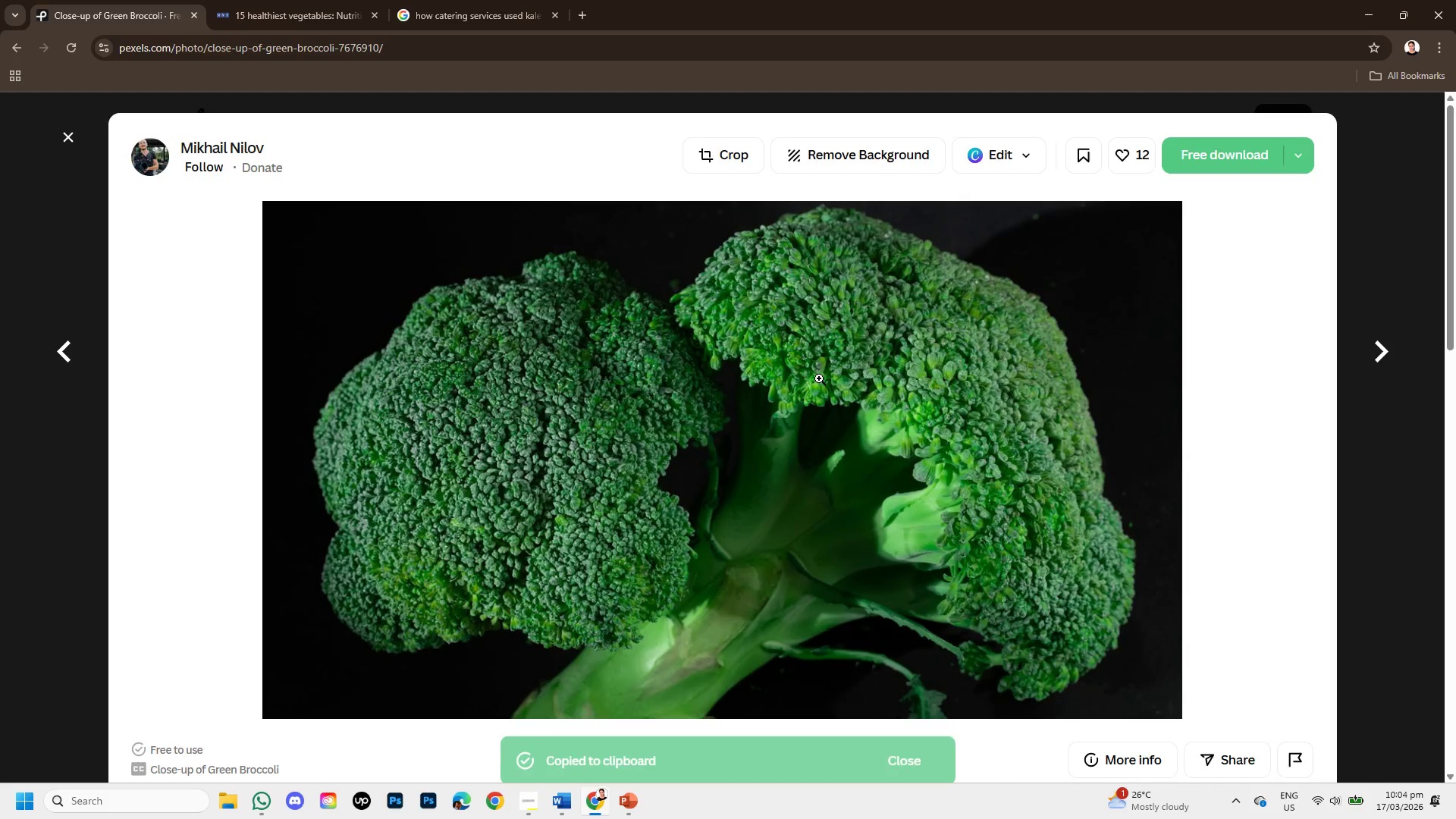 
scroll: coordinate [807, 394], scroll_direction: down, amount: 3.0
 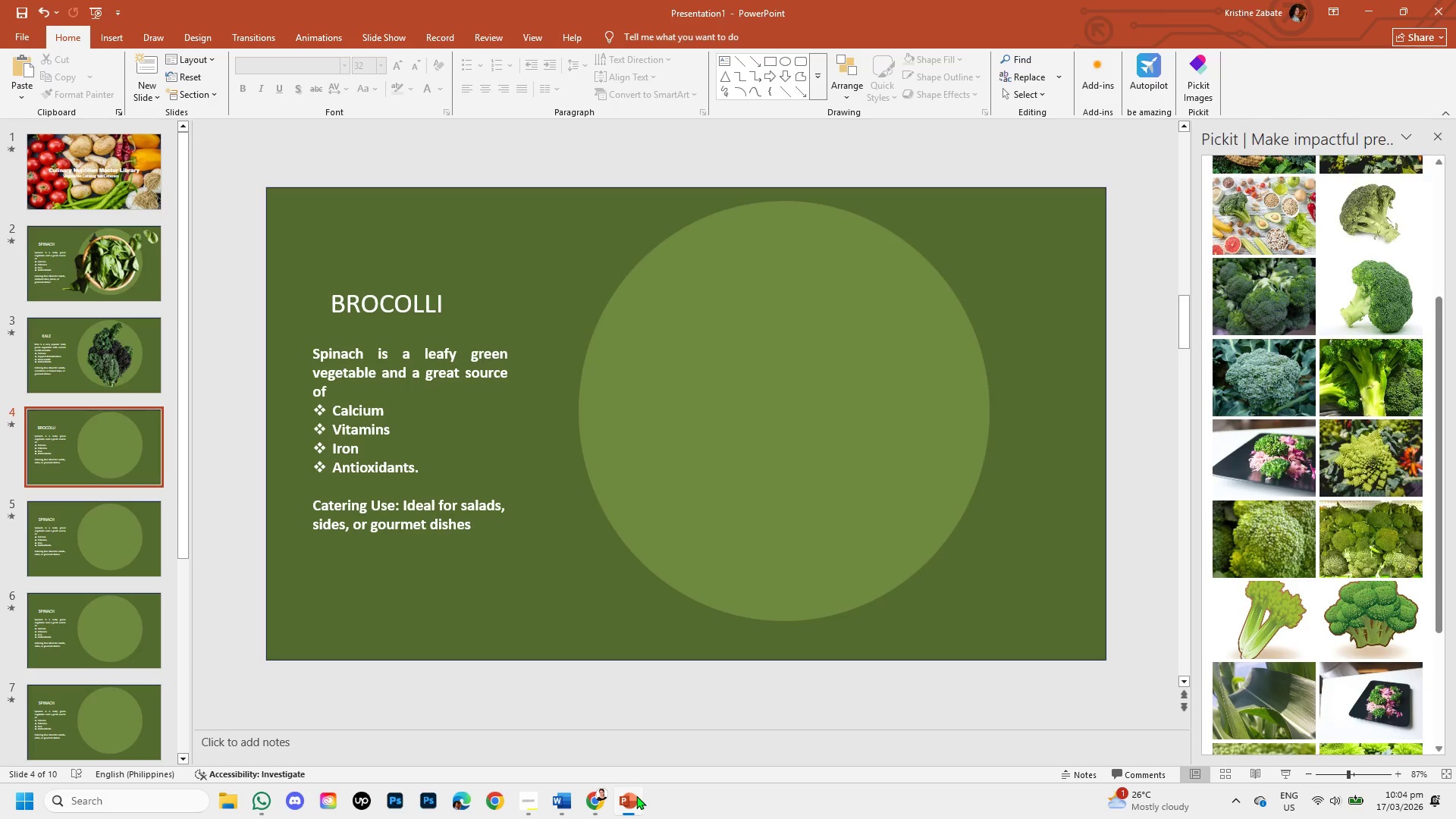 
wait(11.39)
 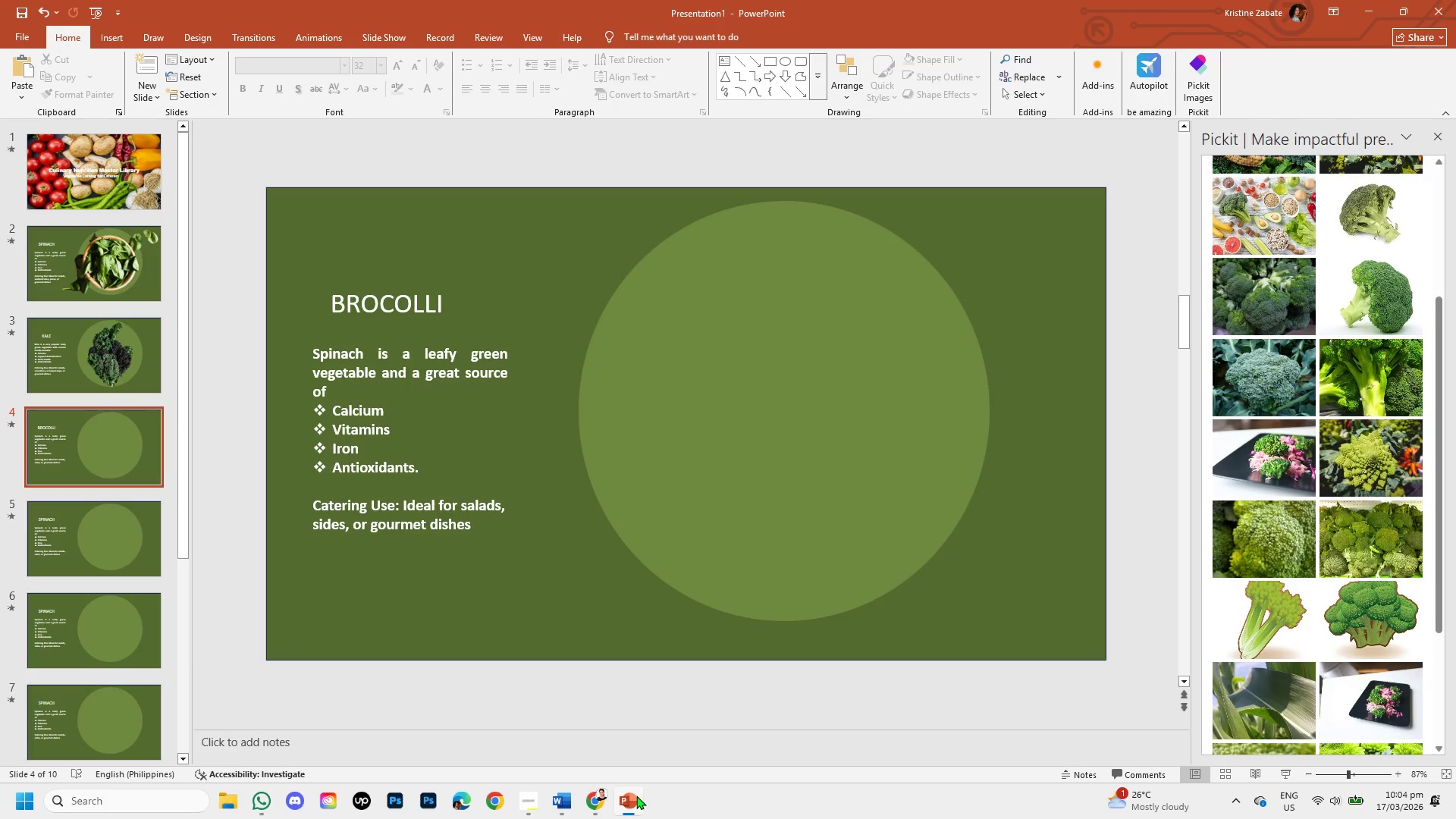 
key(Control+C)
 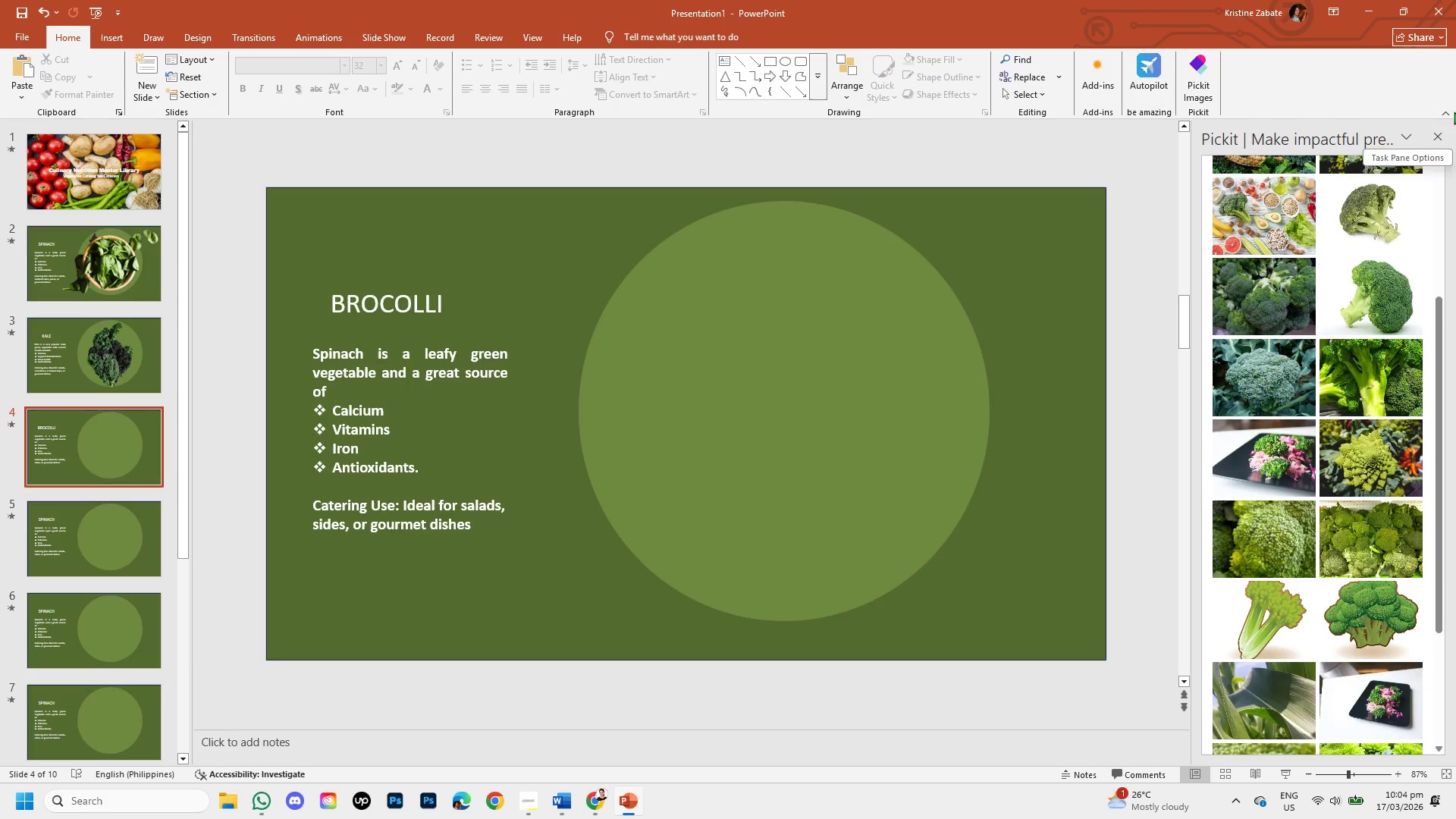 
left_click([1433, 141])
 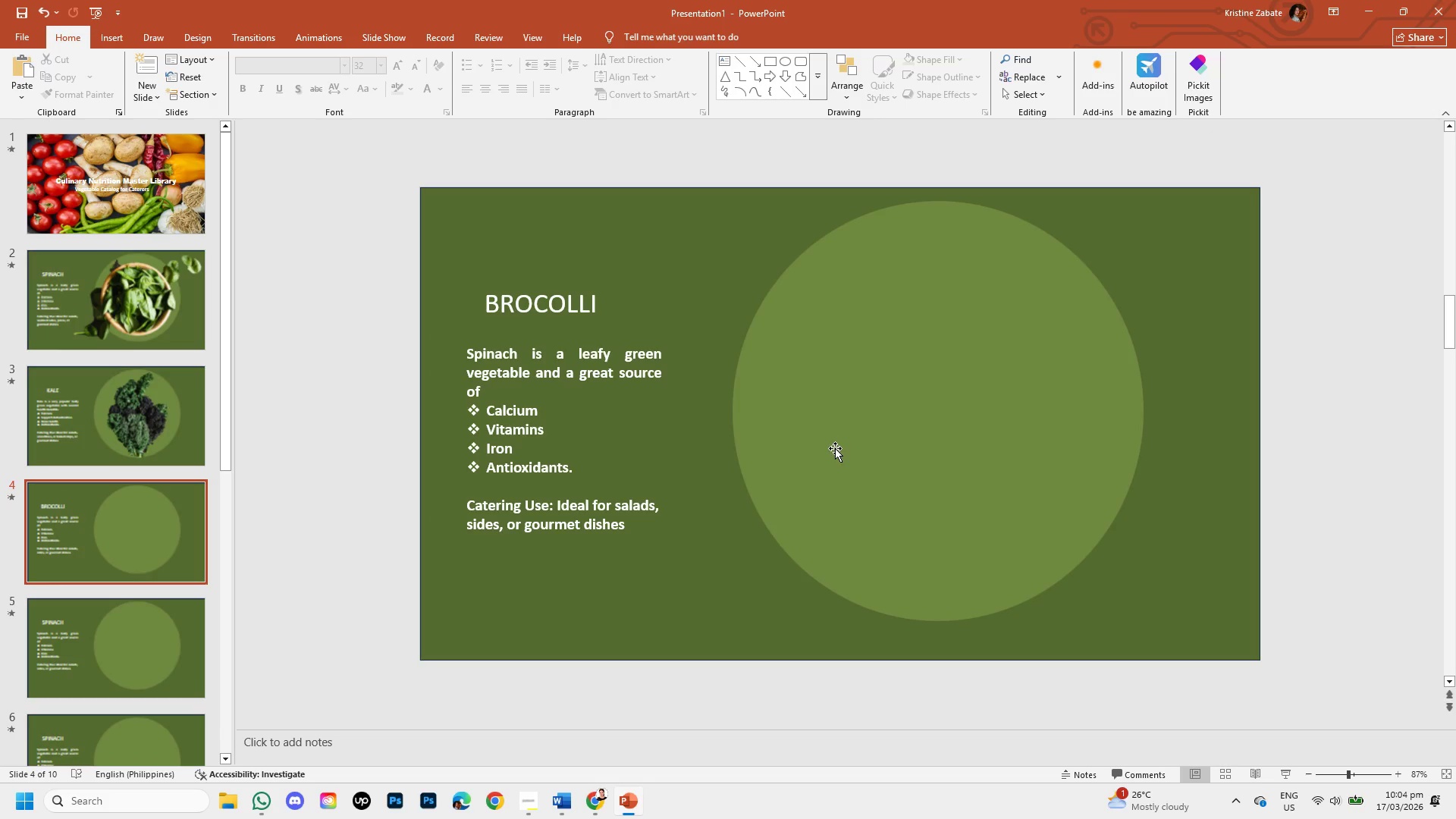 
key(Control+V)
 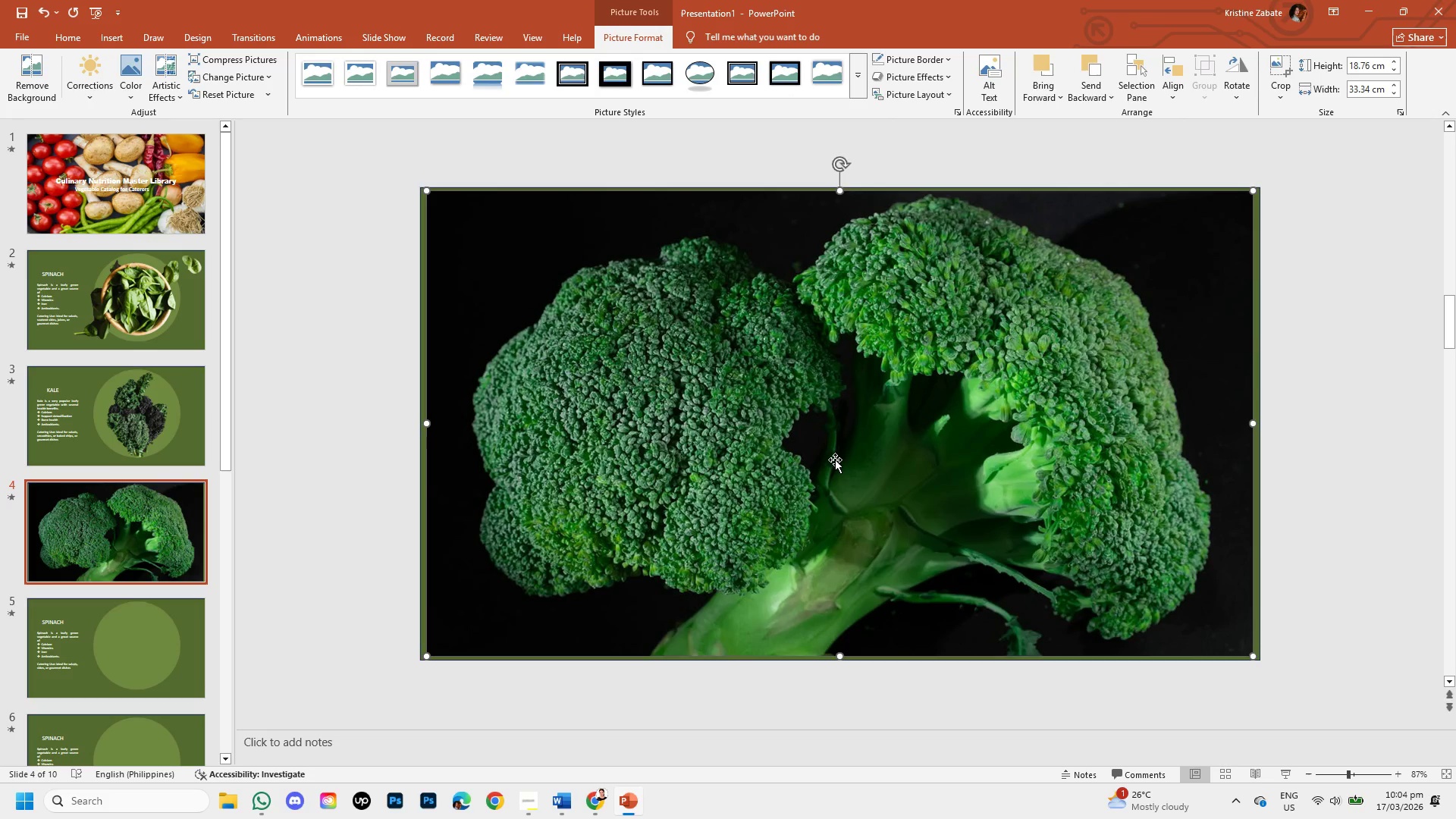 
left_click([835, 460])
 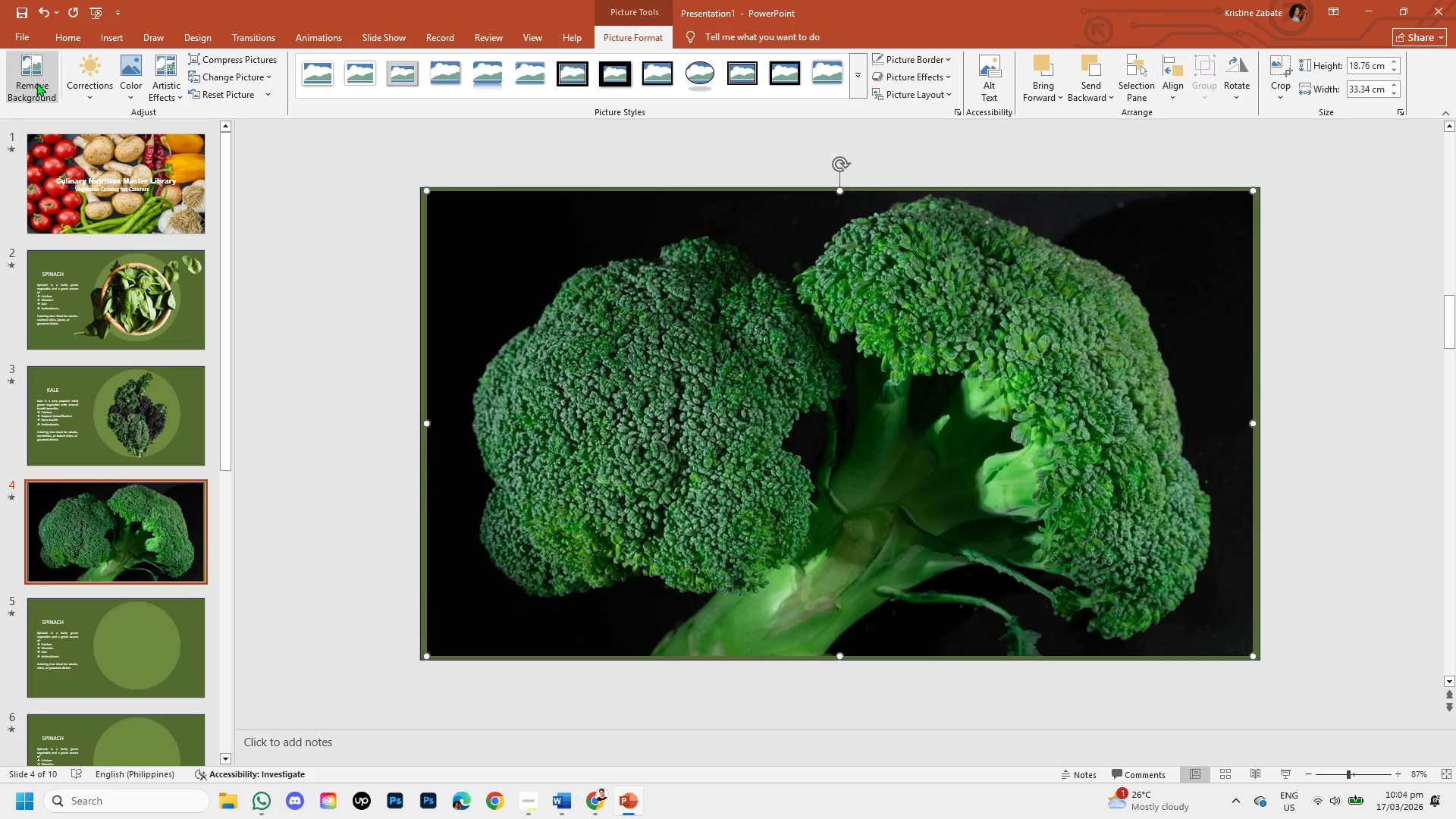 
left_click([36, 83])
 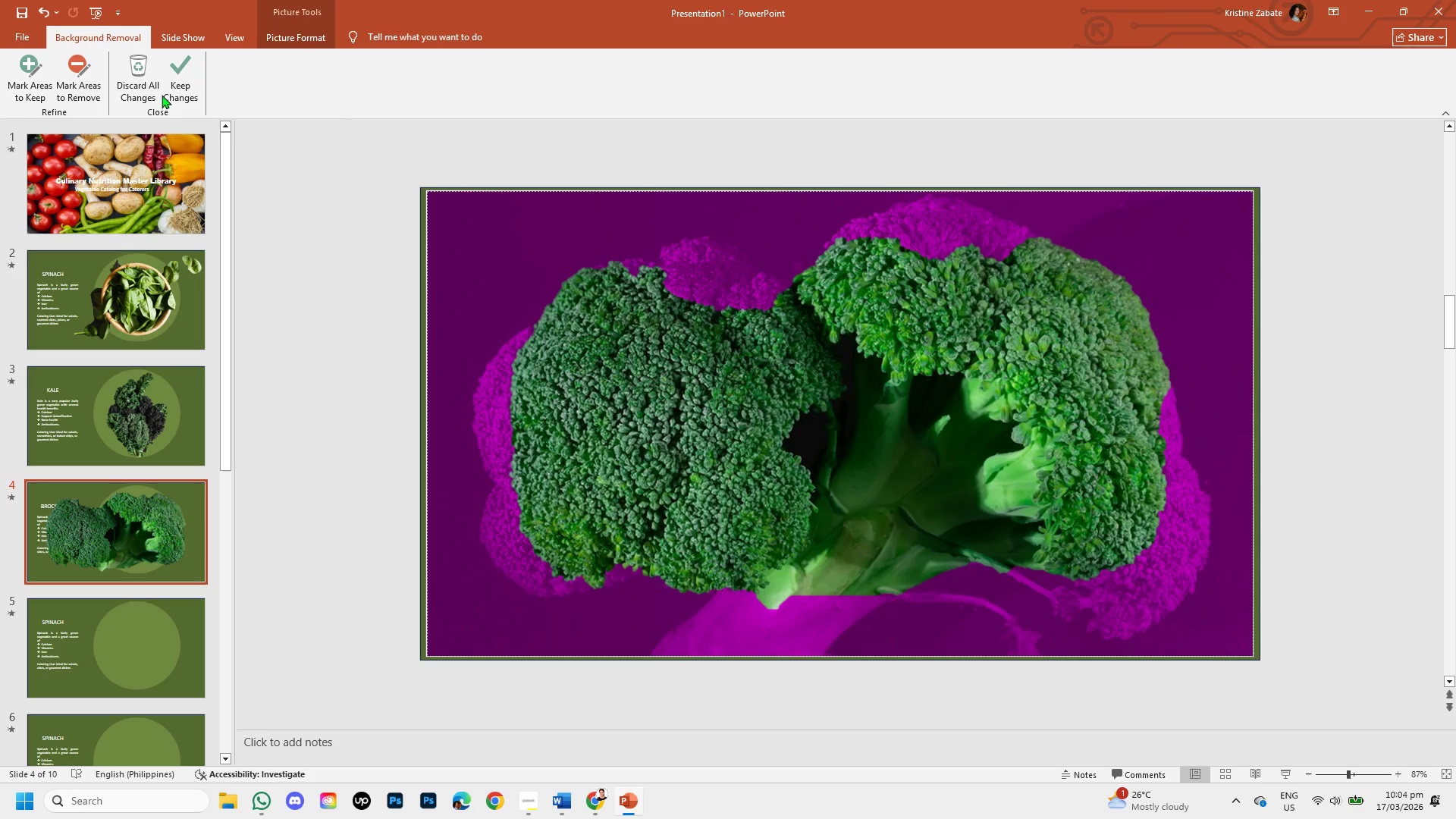 
wait(5.19)
 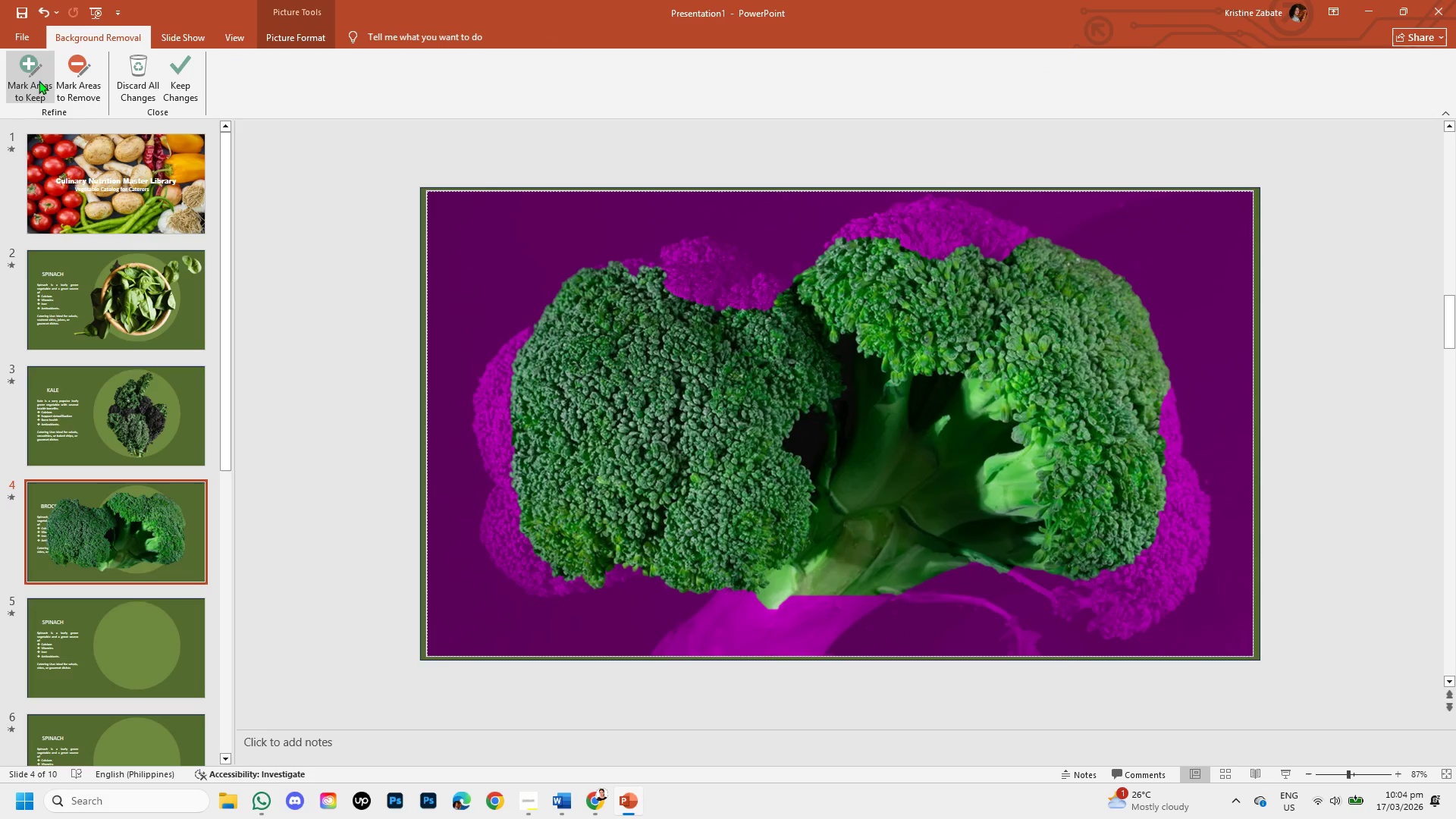 
left_click_drag(start_coordinate=[622, 264], to_coordinate=[638, 256])
 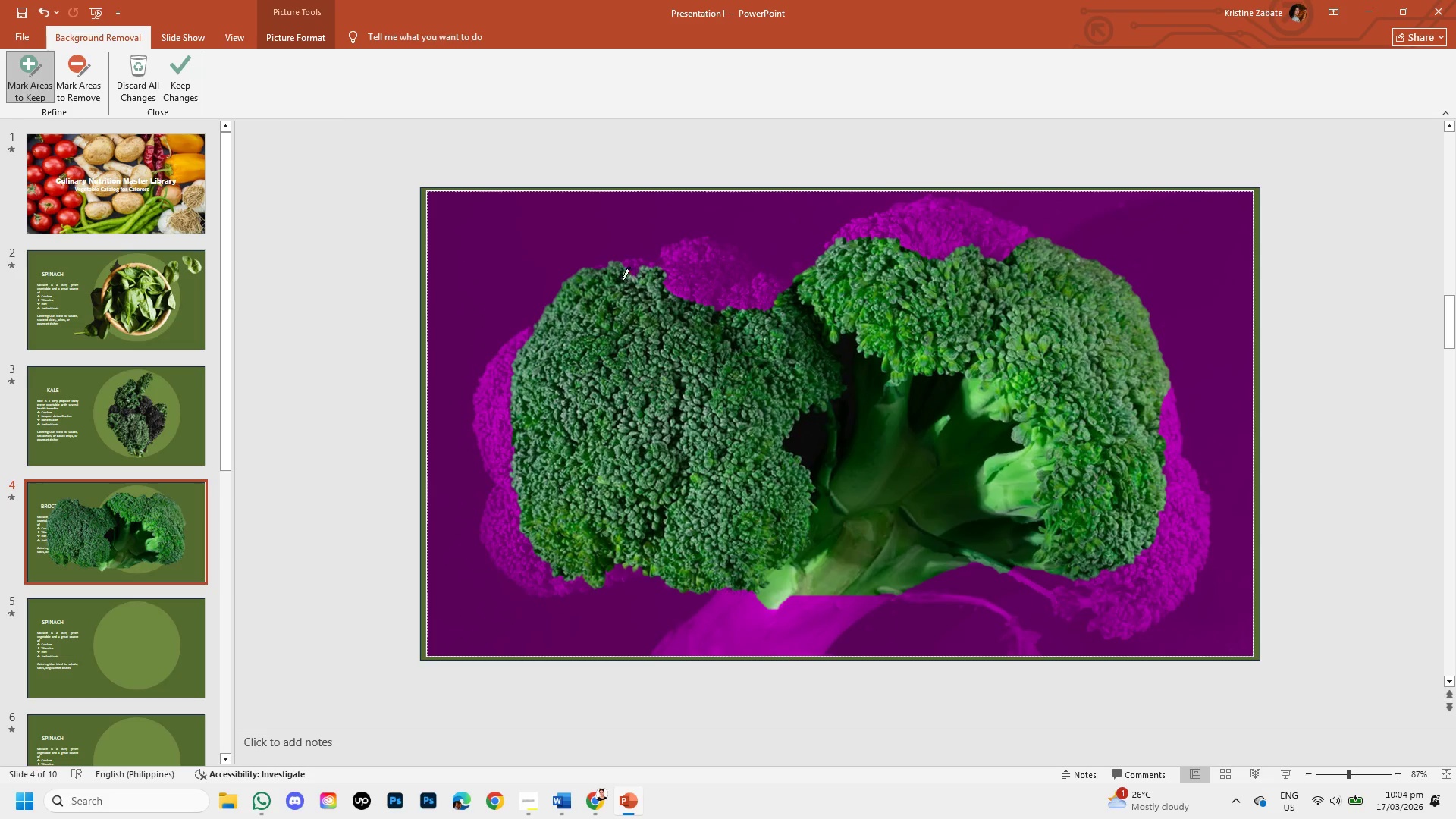 
left_click_drag(start_coordinate=[613, 271], to_coordinate=[666, 260])
 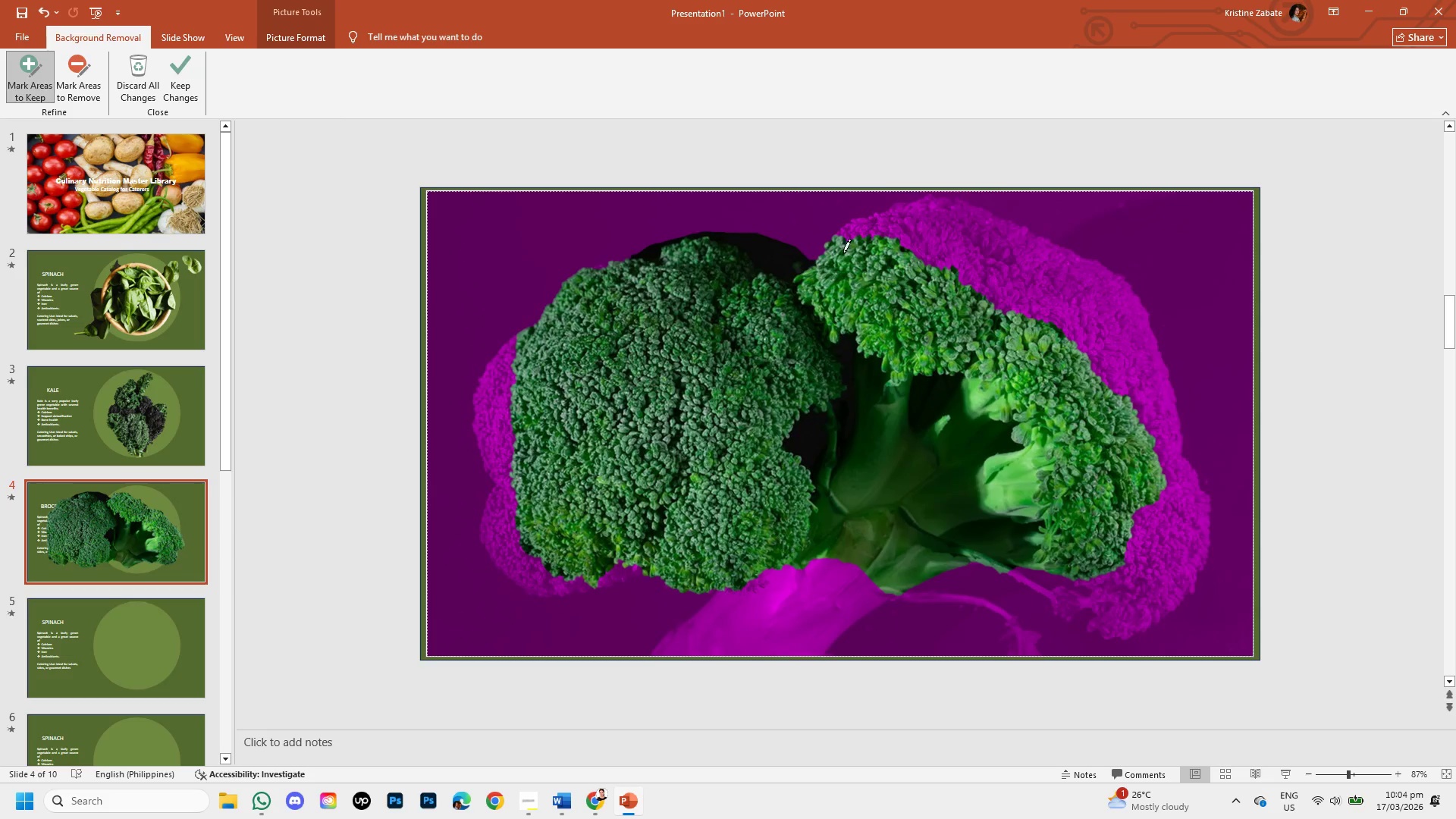 
left_click_drag(start_coordinate=[825, 246], to_coordinate=[864, 234])
 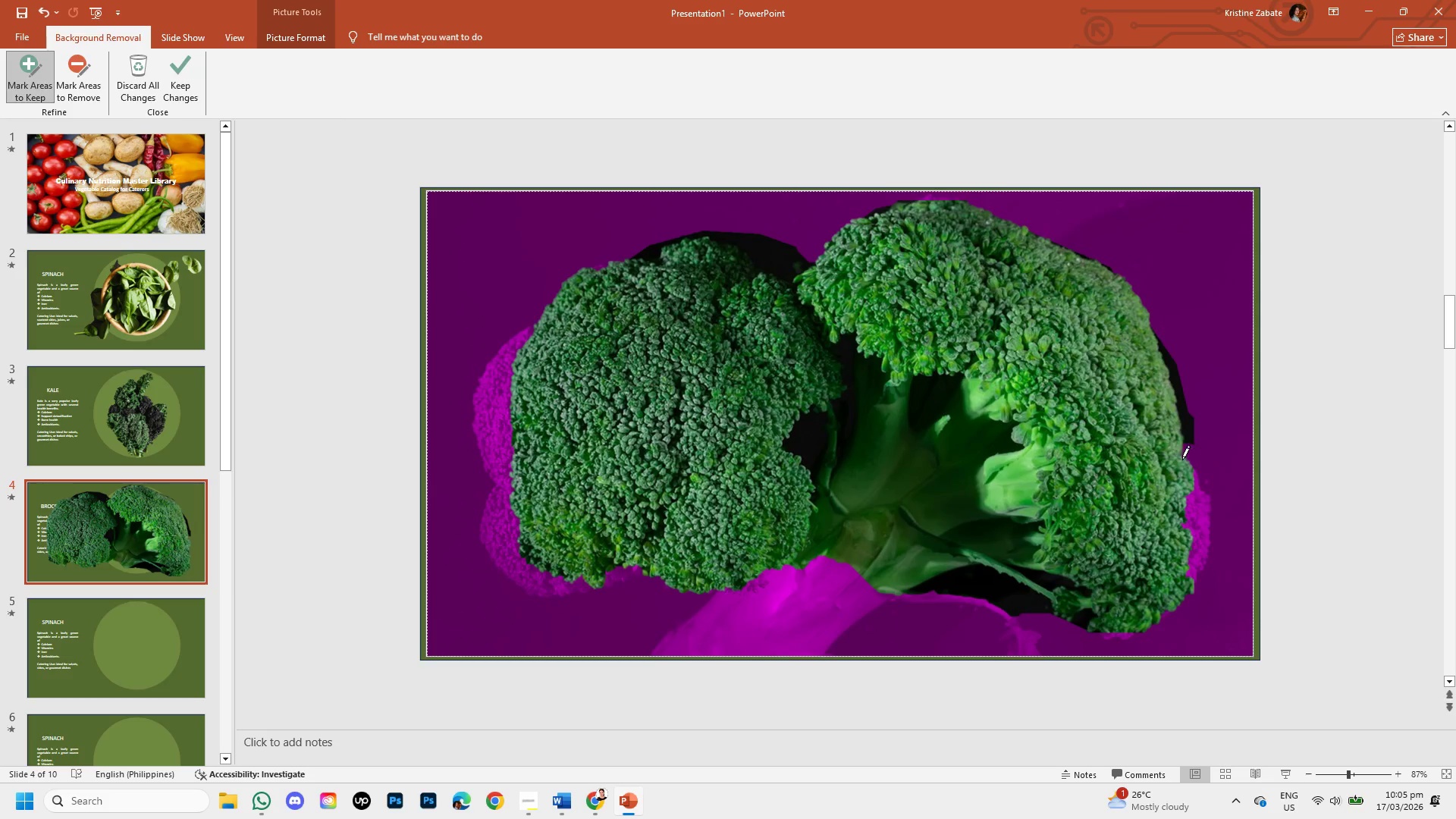 
left_click_drag(start_coordinate=[1185, 460], to_coordinate=[1200, 556])
 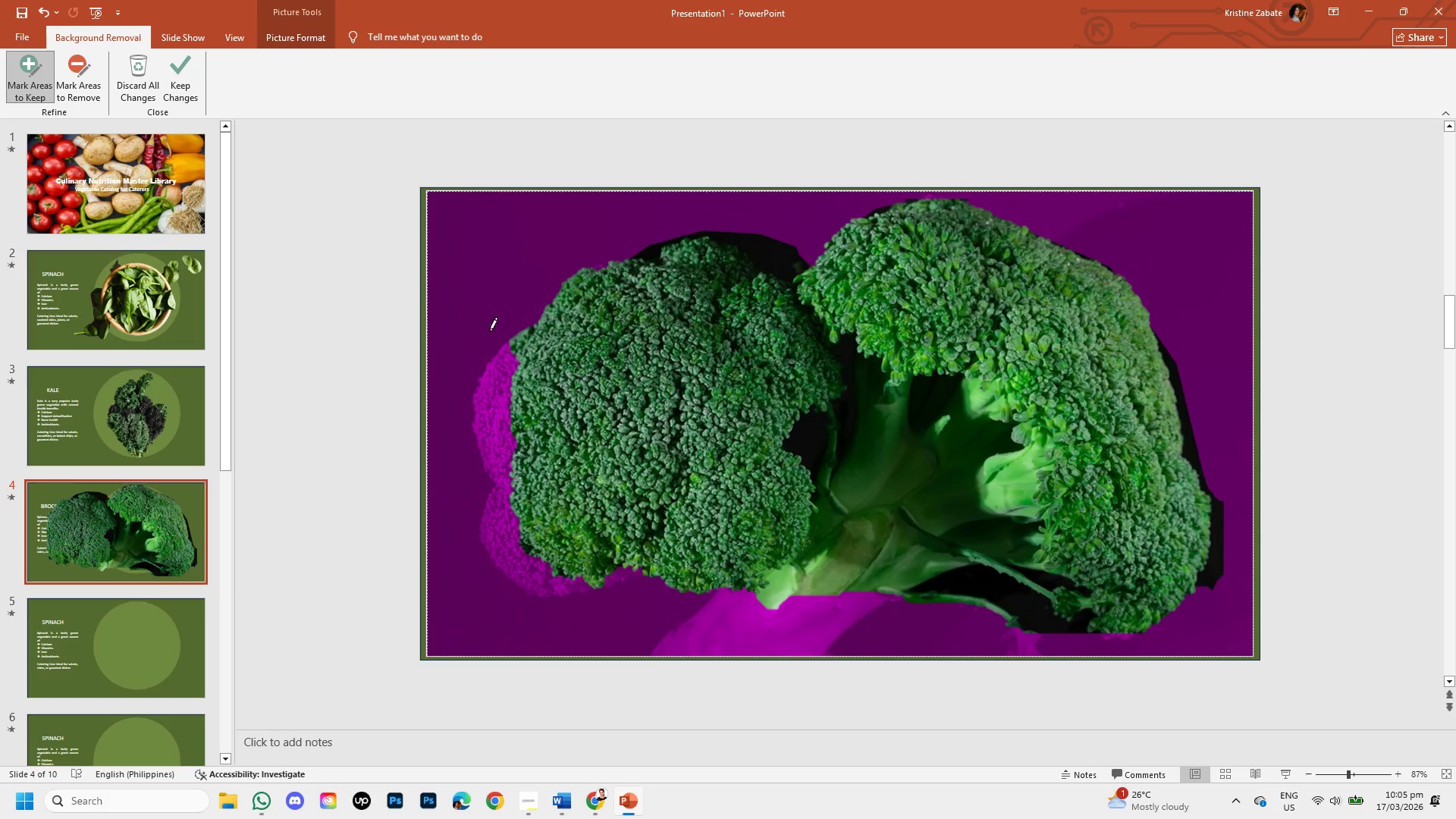 
wait(5.47)
 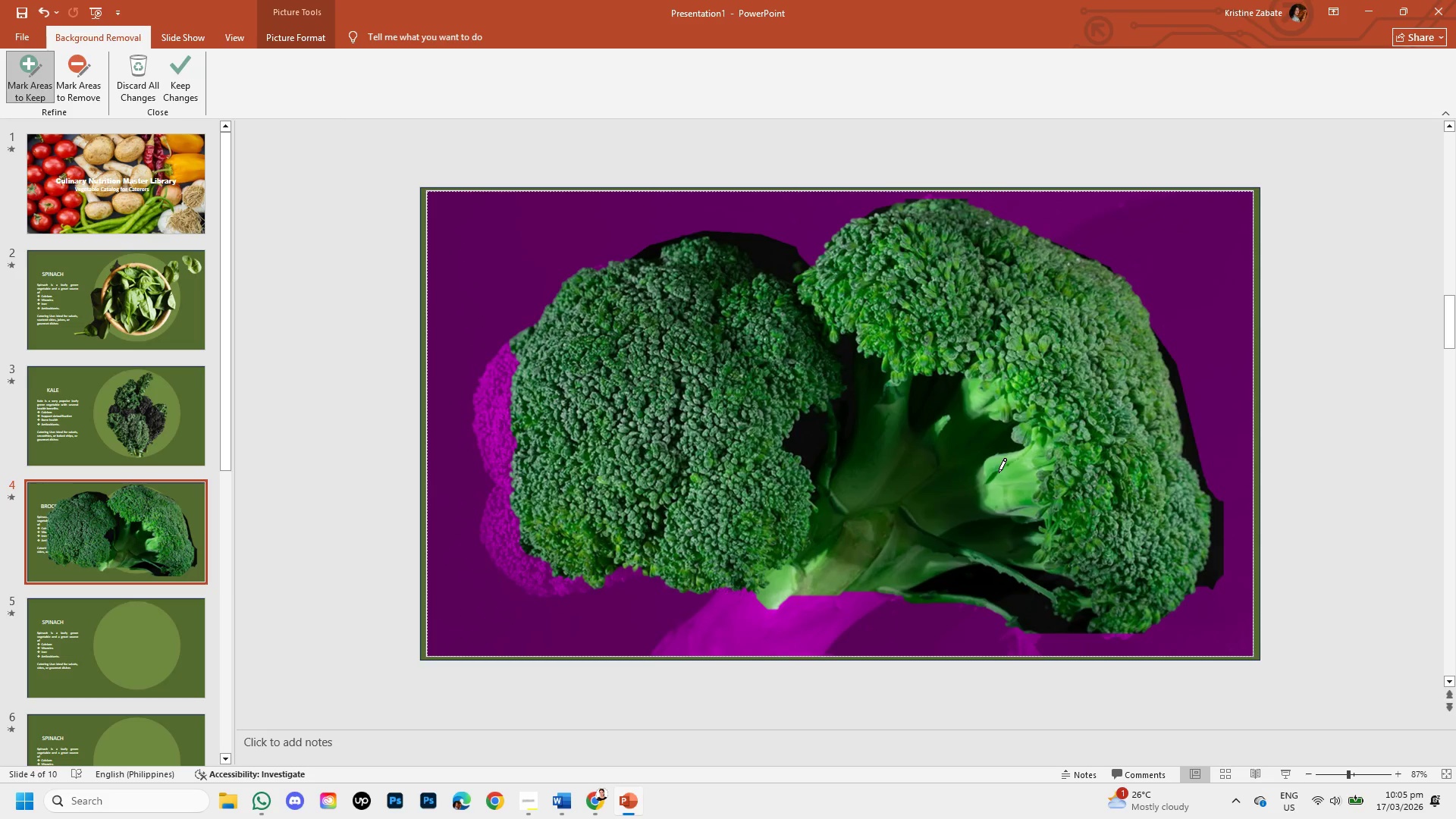 
left_click_drag(start_coordinate=[505, 343], to_coordinate=[474, 532])
 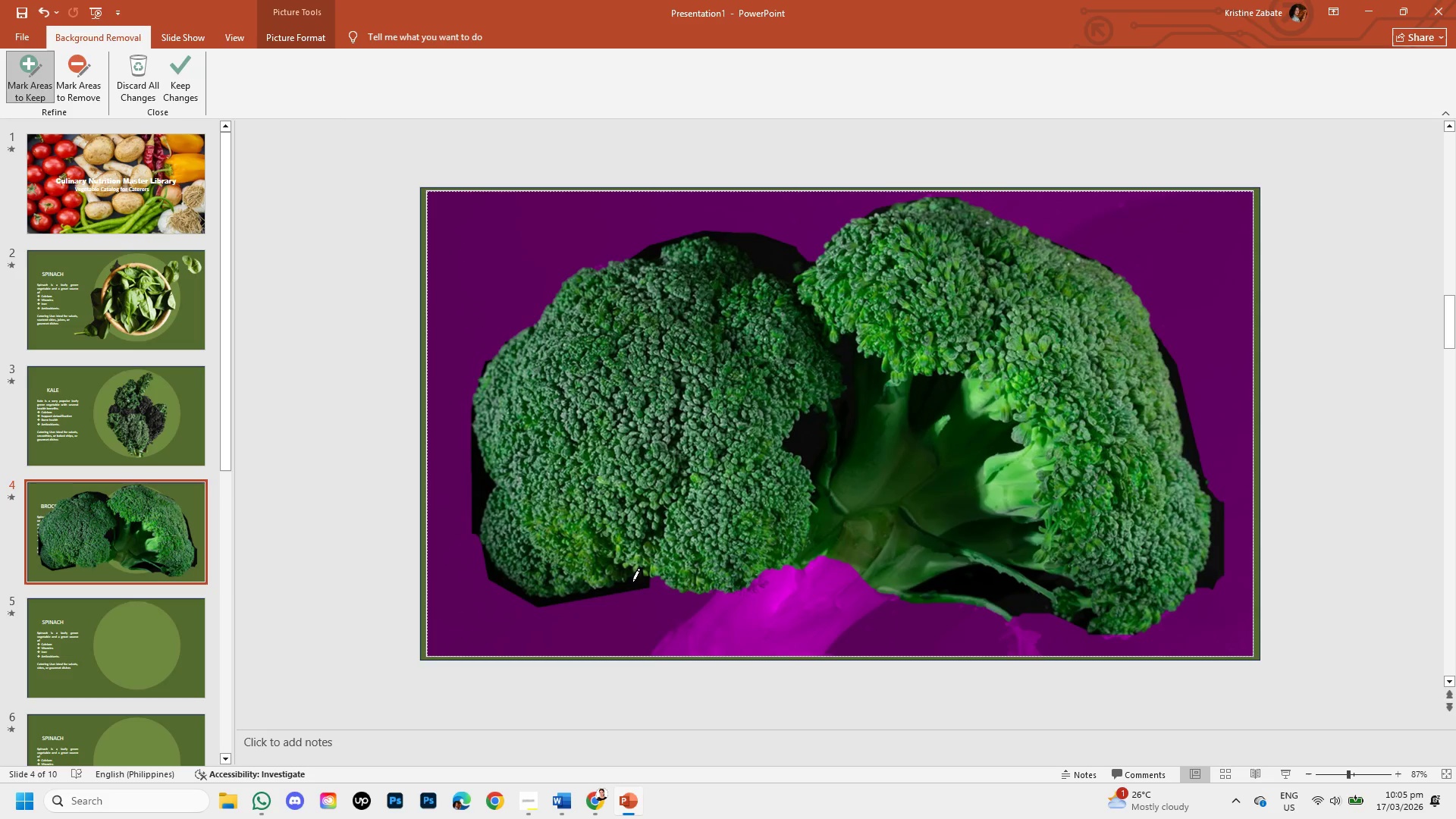 
left_click_drag(start_coordinate=[640, 584], to_coordinate=[721, 620])
 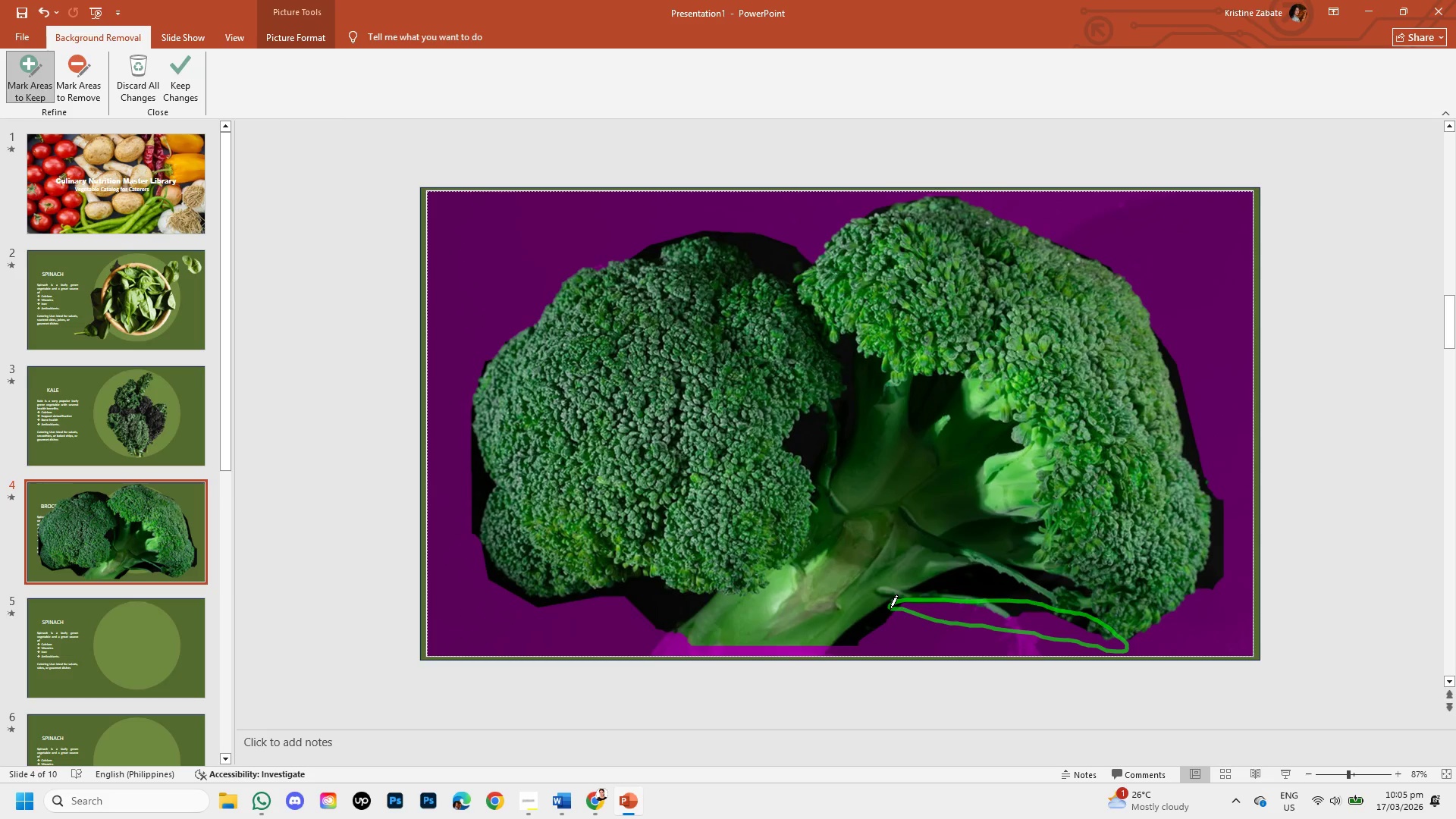 
wait(12.98)
 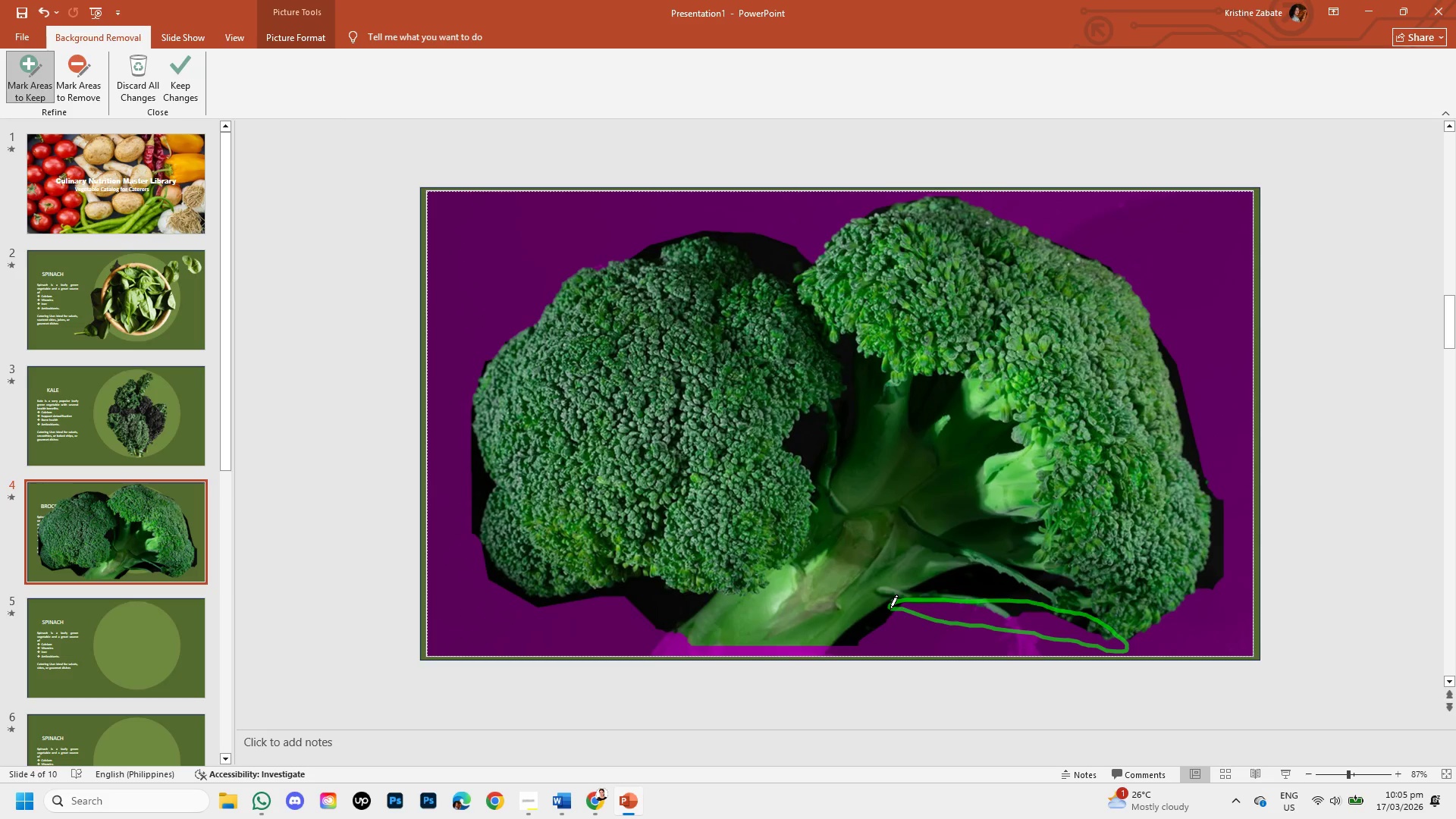 
left_click([184, 71])
 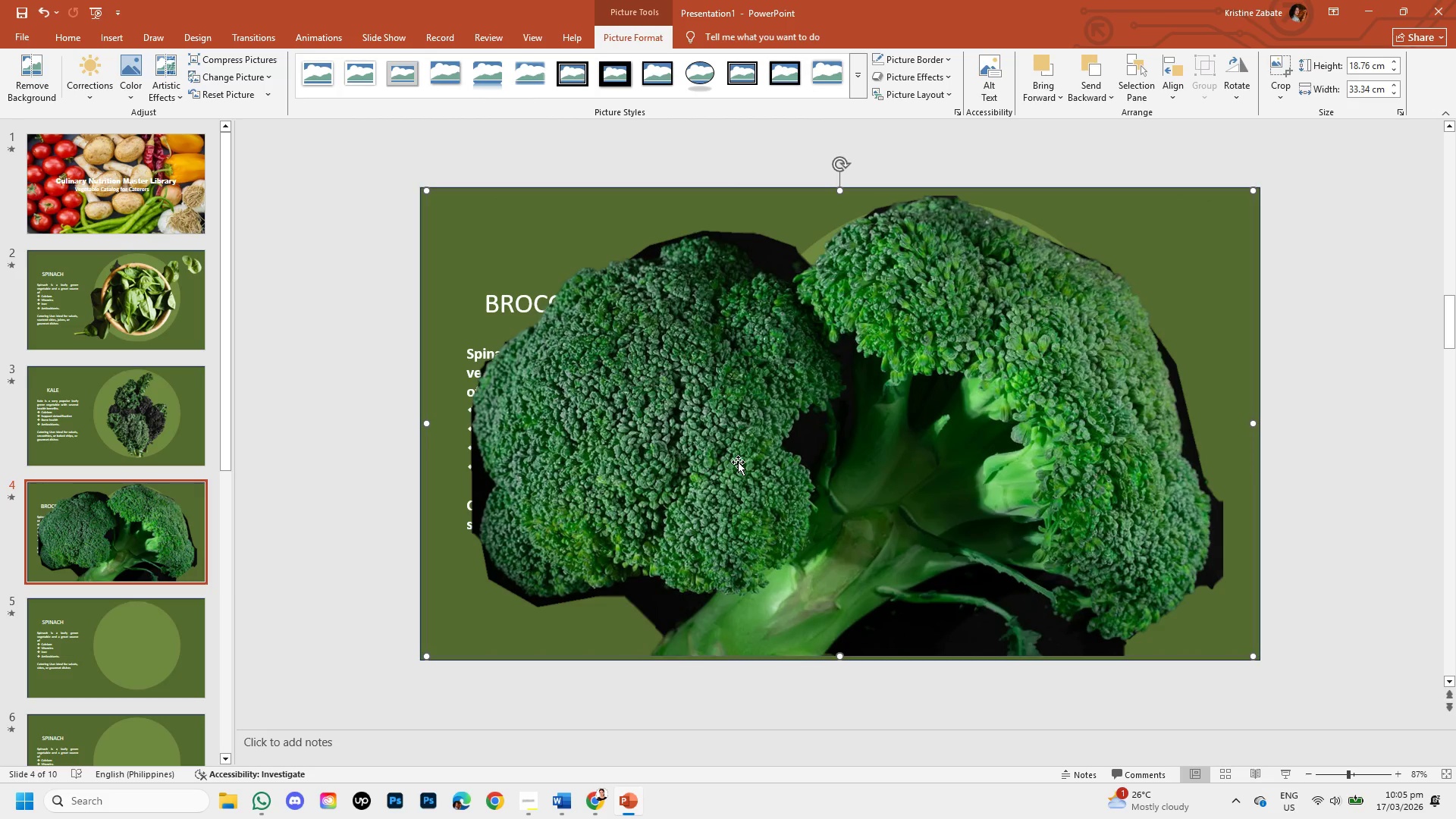 
left_click([729, 443])
 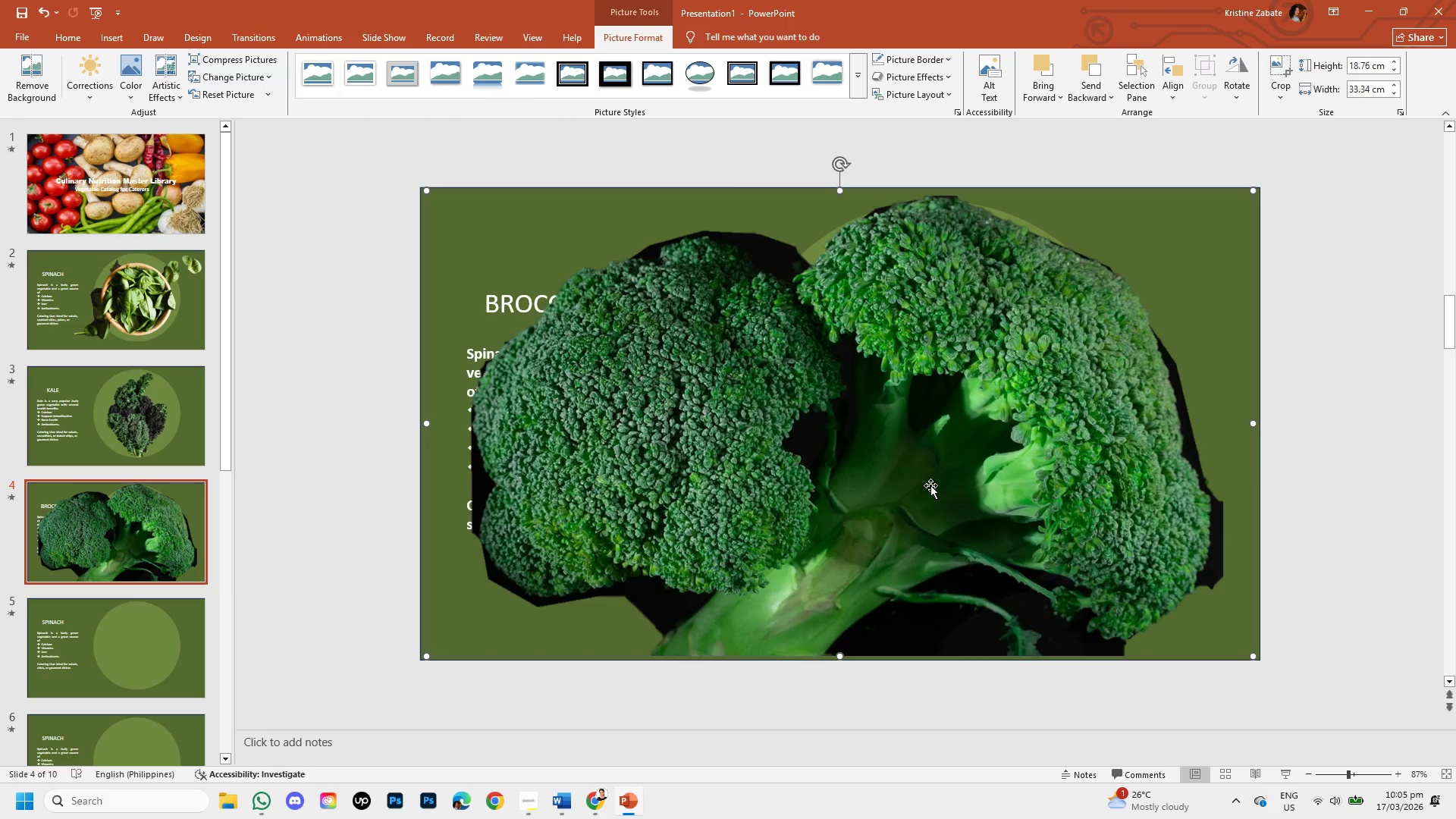 
key(Control+Z)
 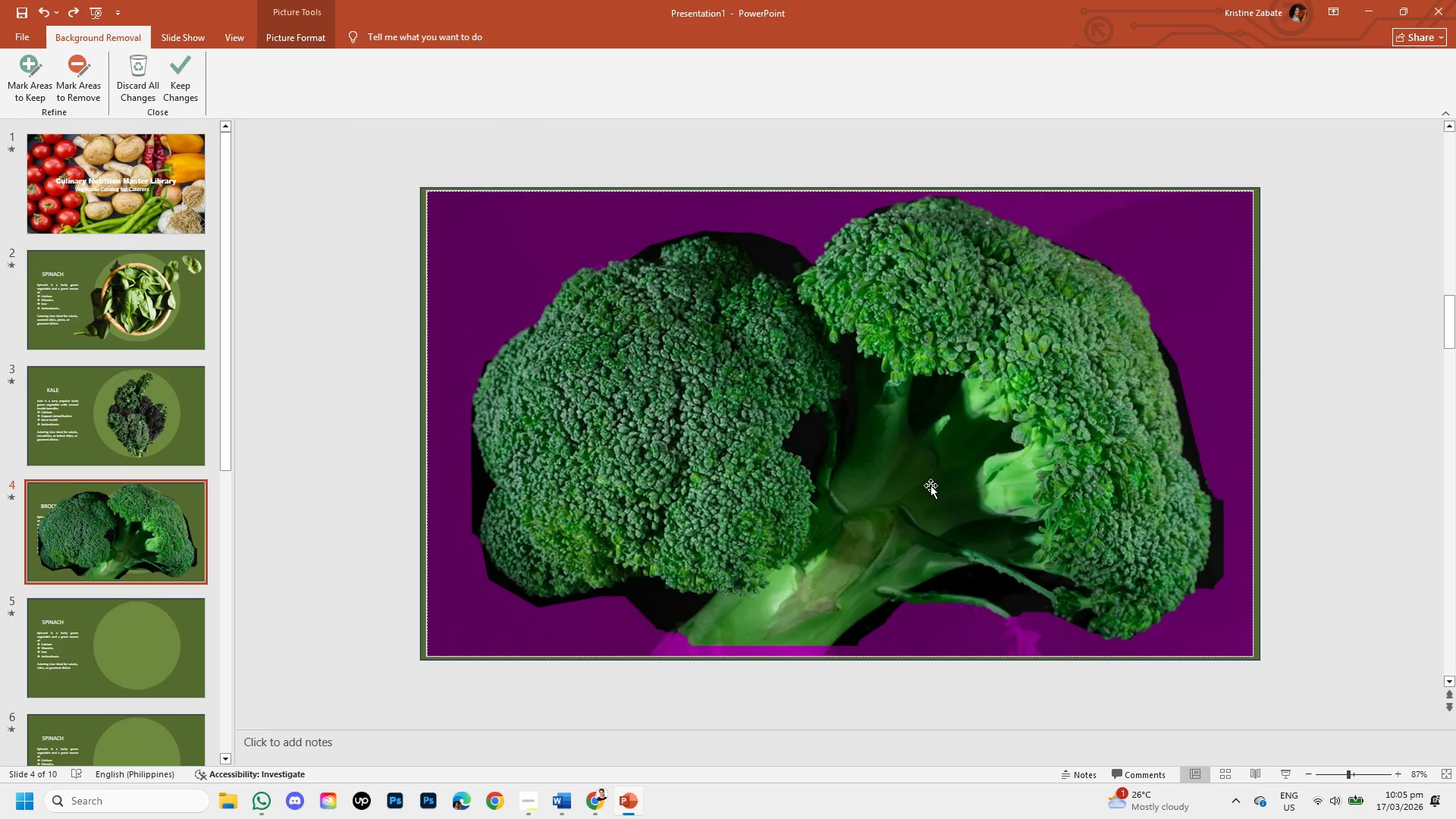 
key(Z)
 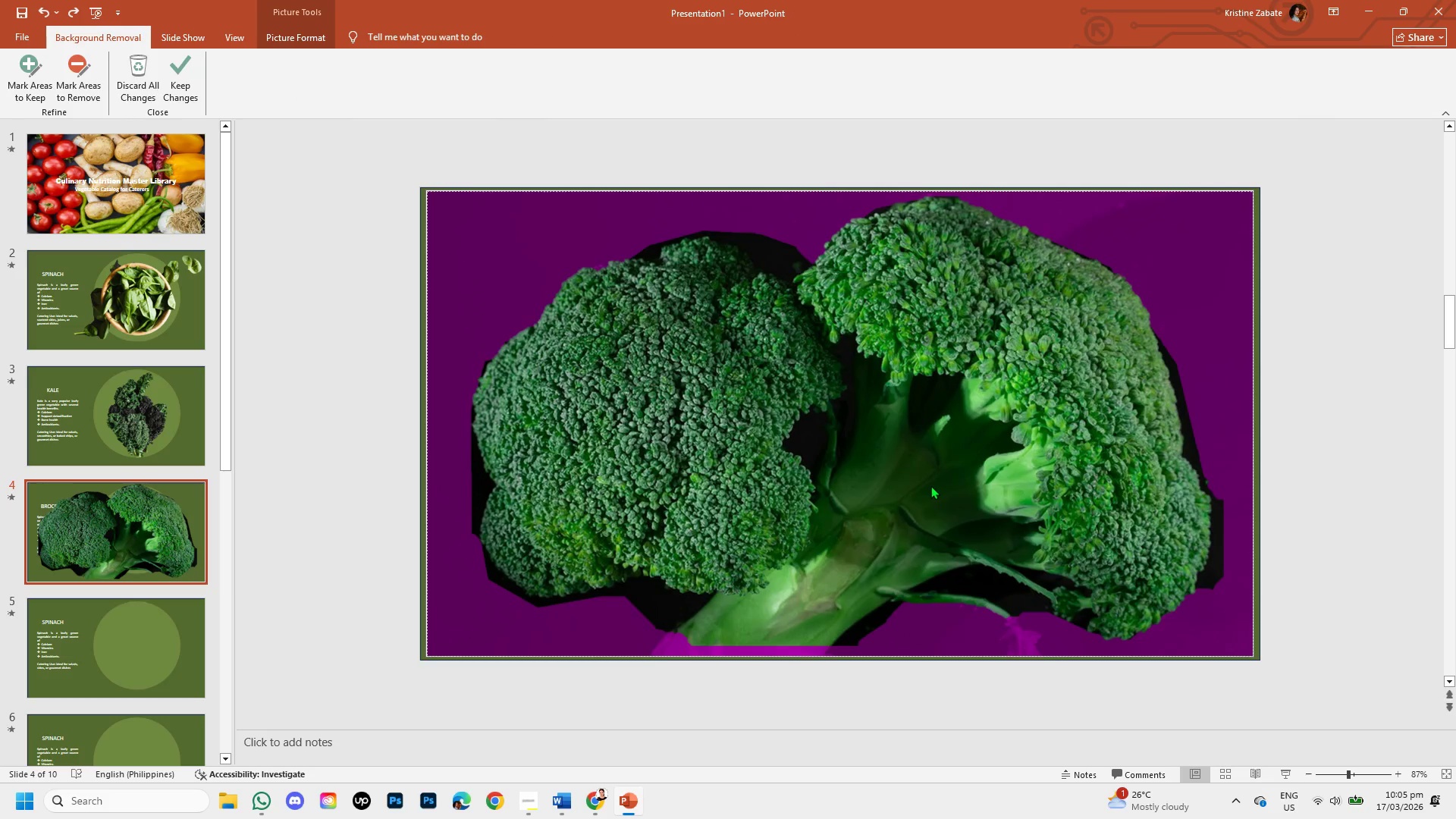 
hold_key(key=ControlLeft, duration=0.34)
 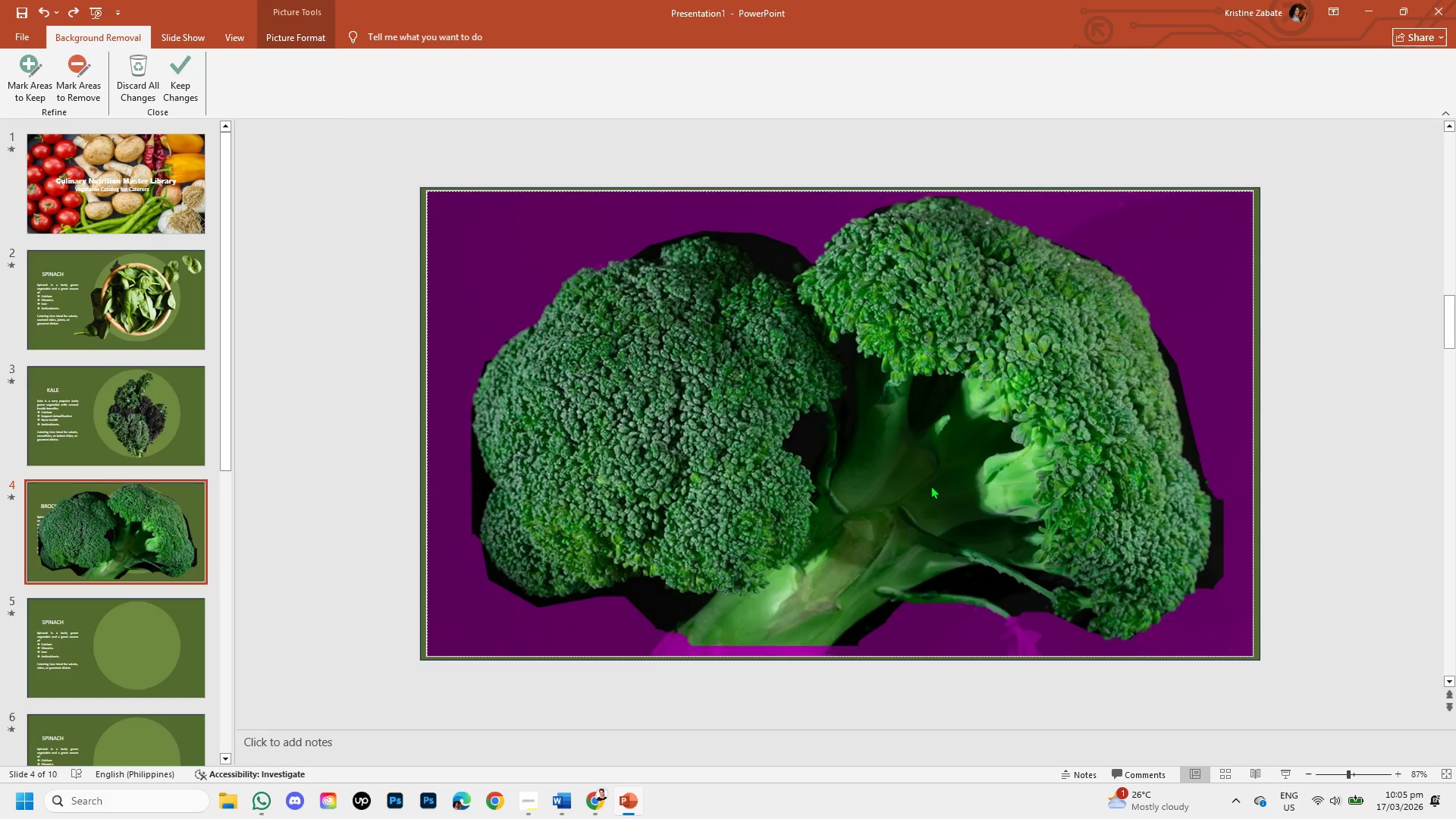 
key(Backspace)
 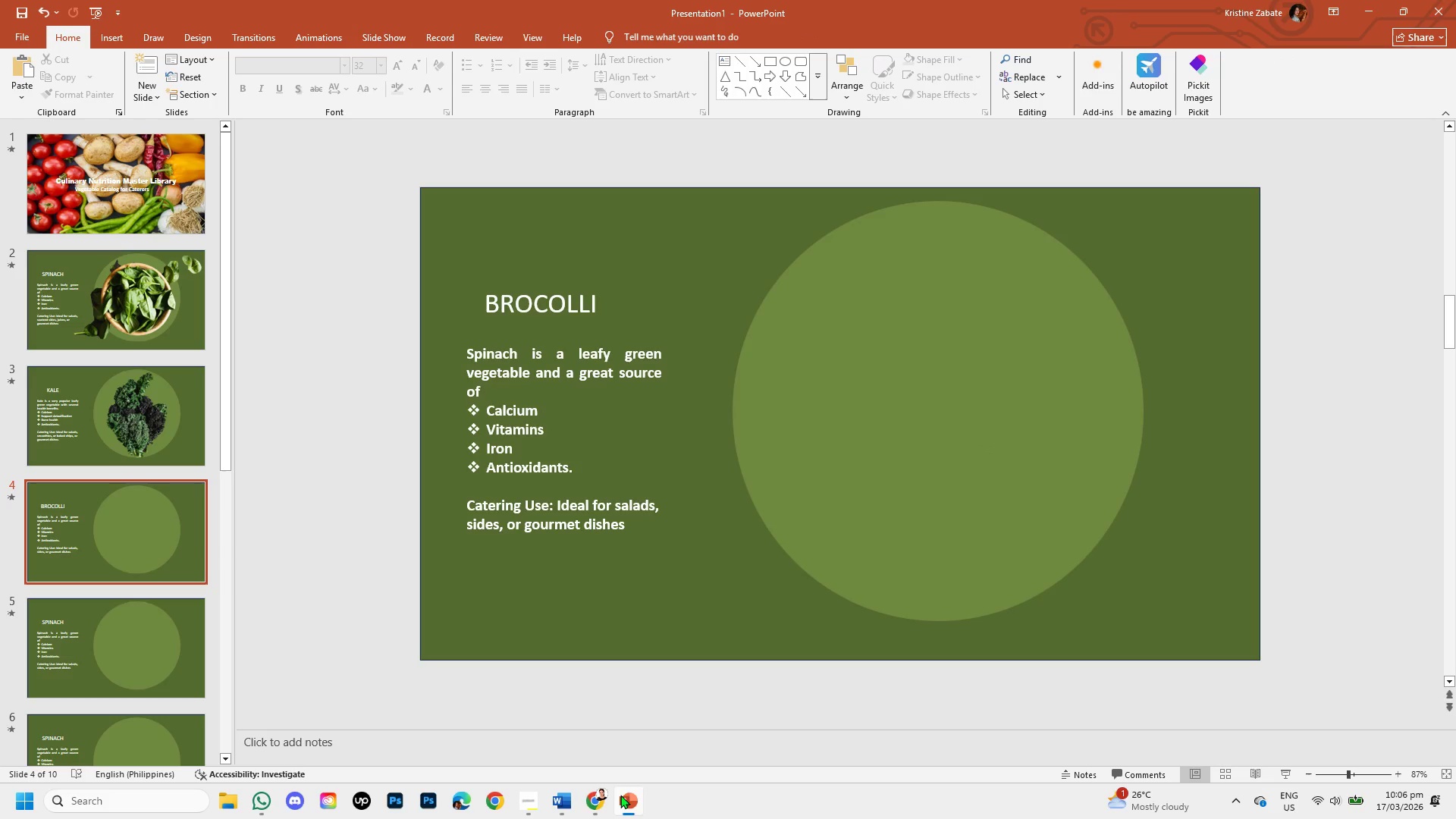 
left_click([584, 799])
 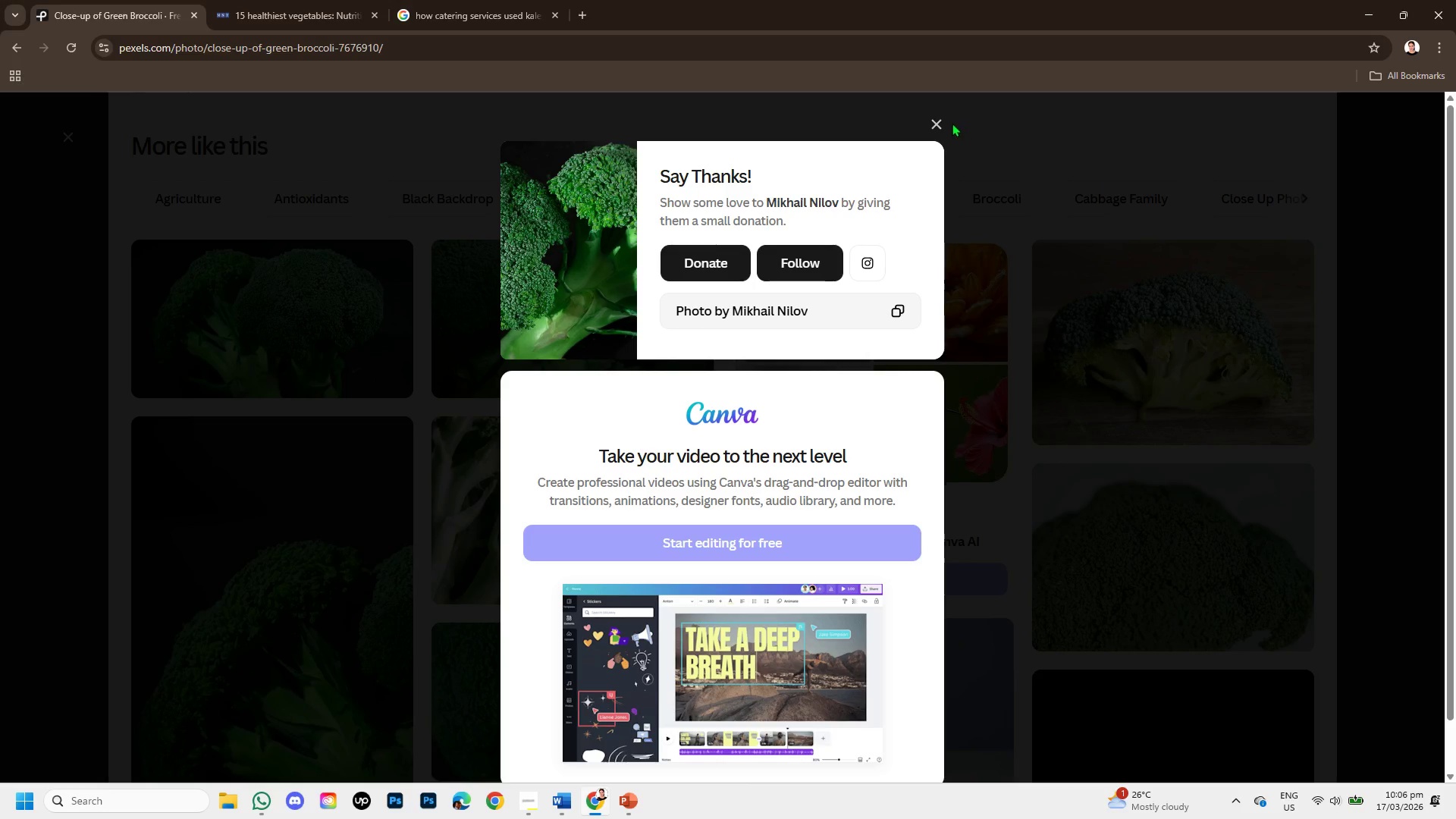 
left_click([934, 119])
 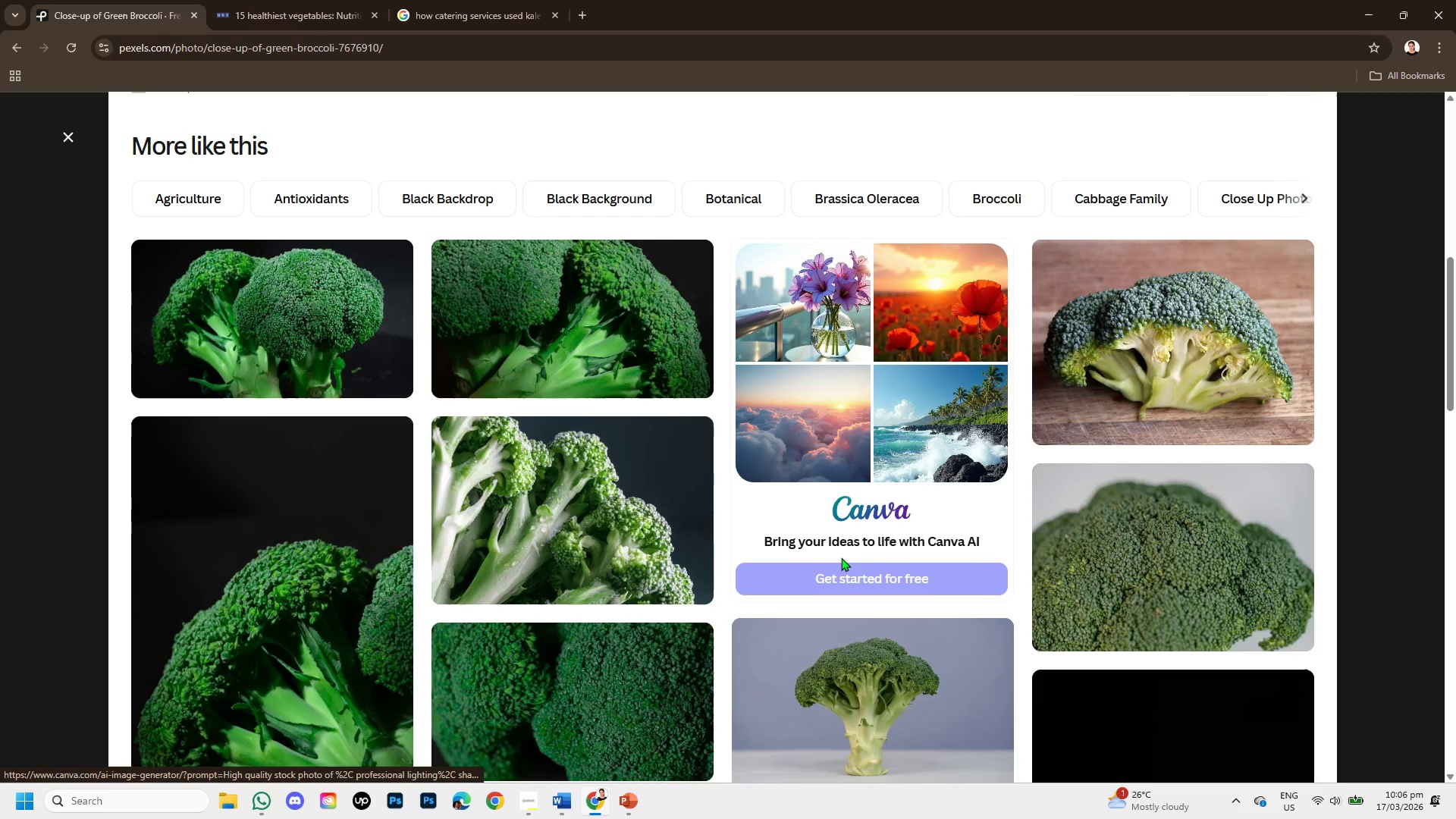 
scroll: coordinate [835, 566], scroll_direction: down, amount: 3.0
 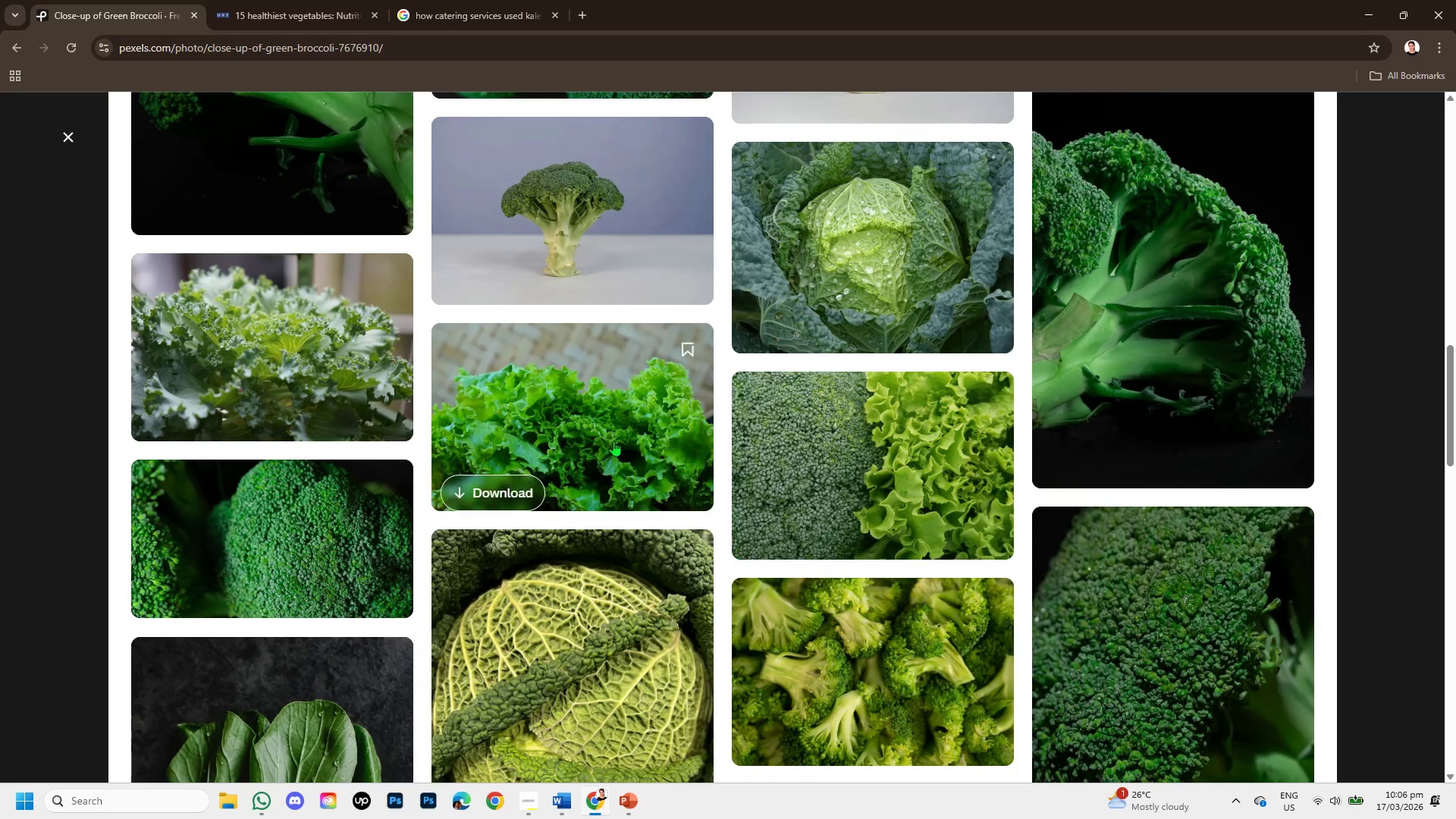 
mouse_move([615, 252])
 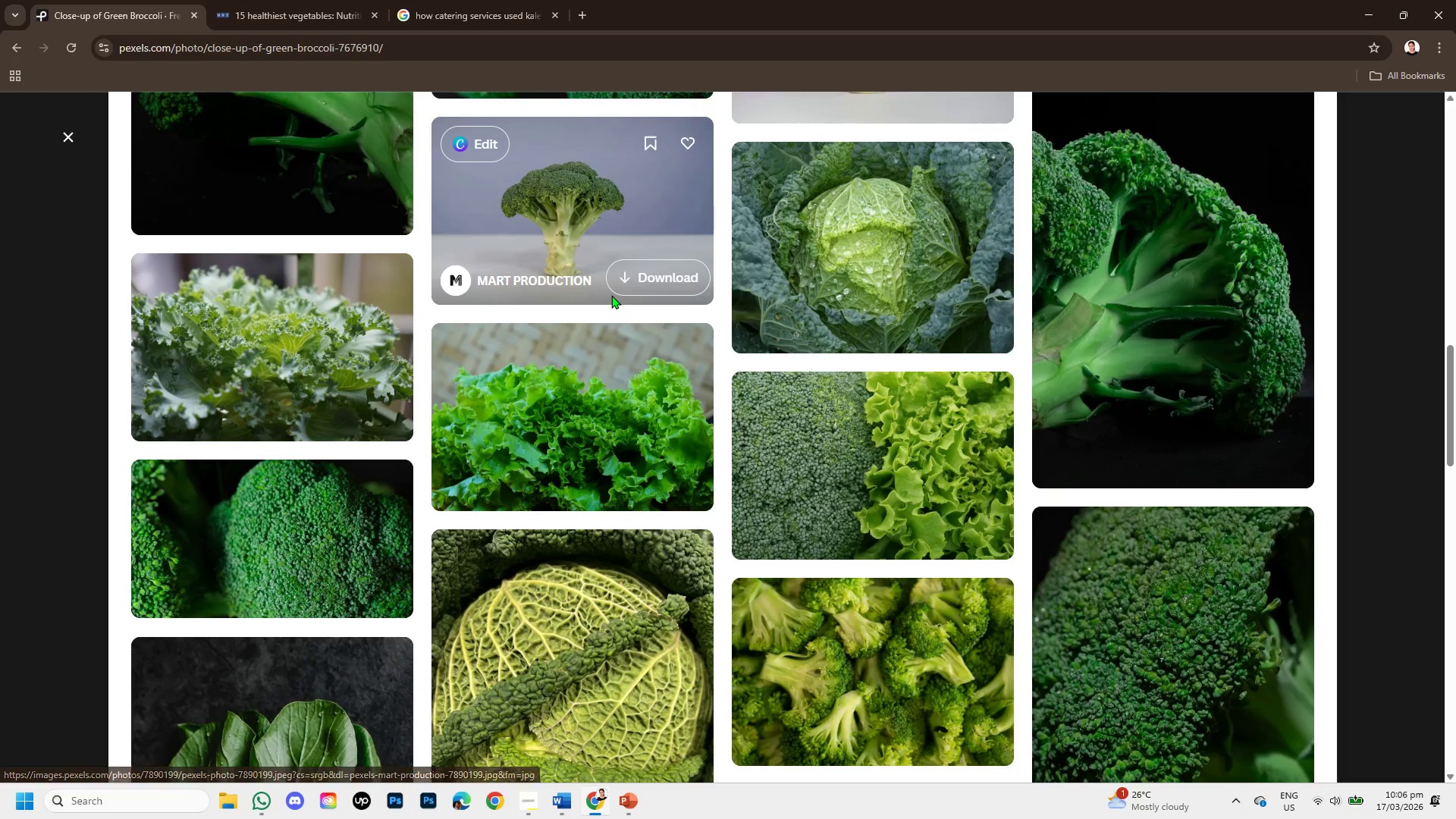 
scroll: coordinate [611, 295], scroll_direction: up, amount: 1.0
 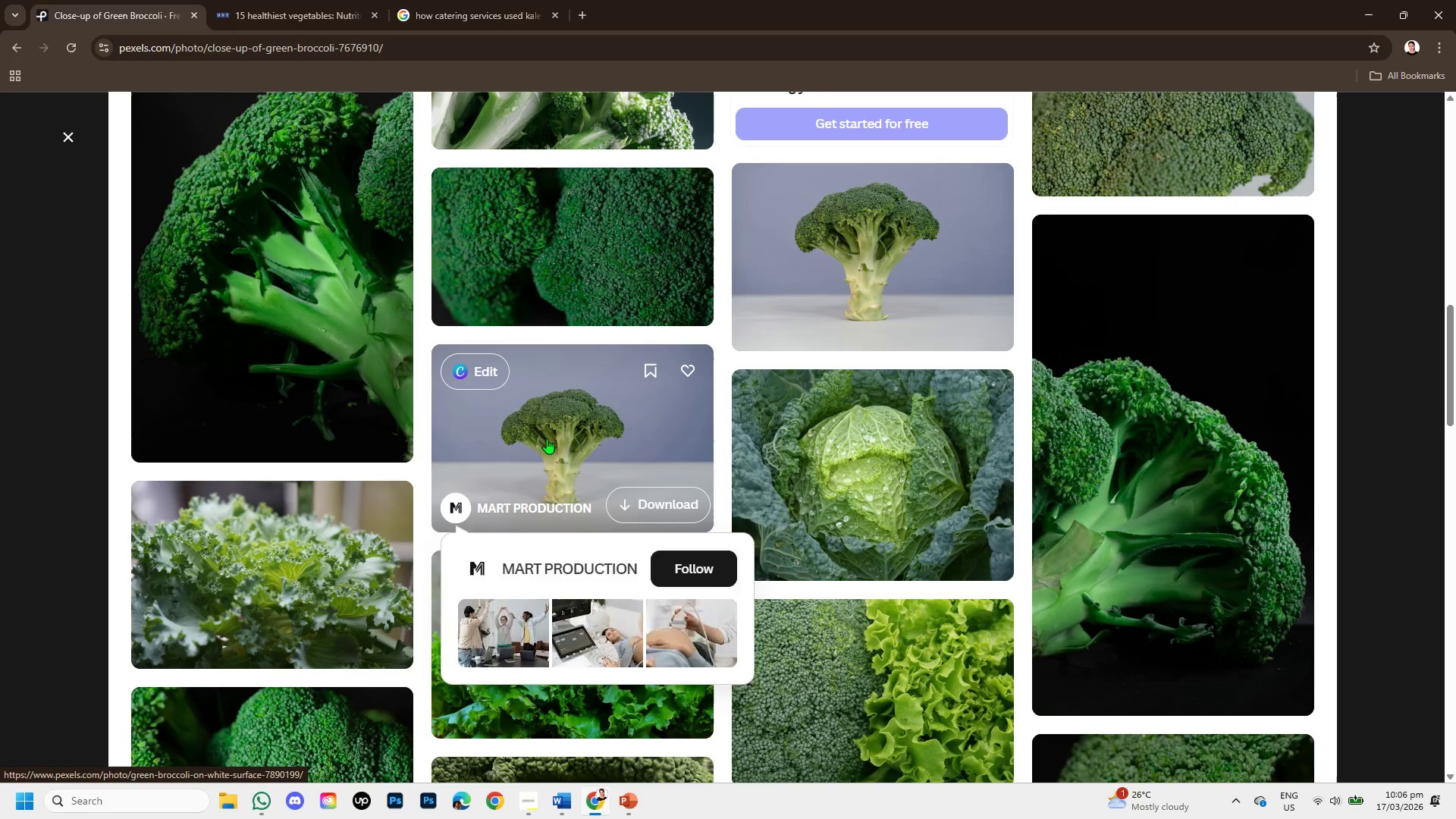 
left_click([547, 438])
 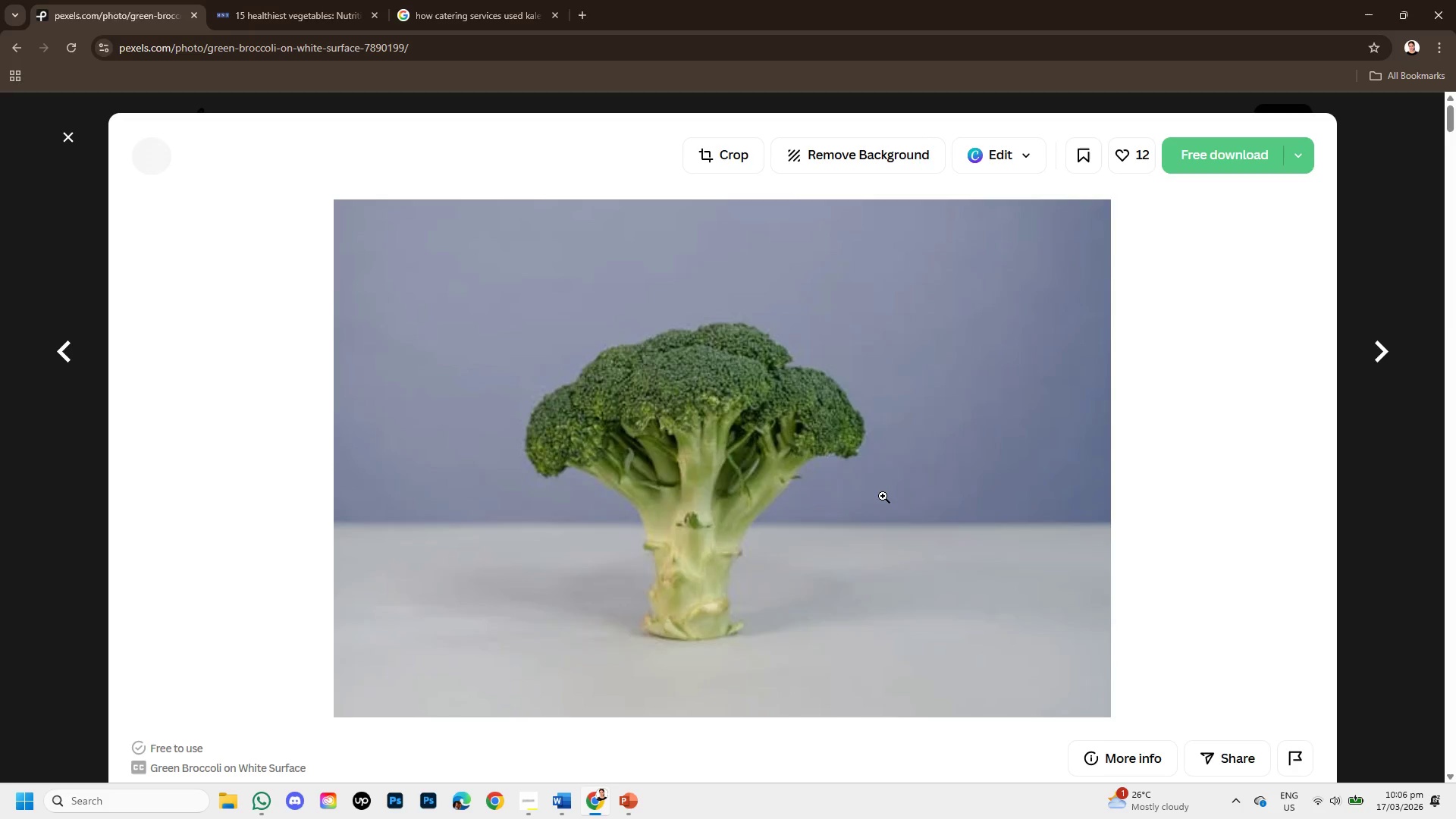 
scroll: coordinate [873, 491], scroll_direction: down, amount: 4.0
 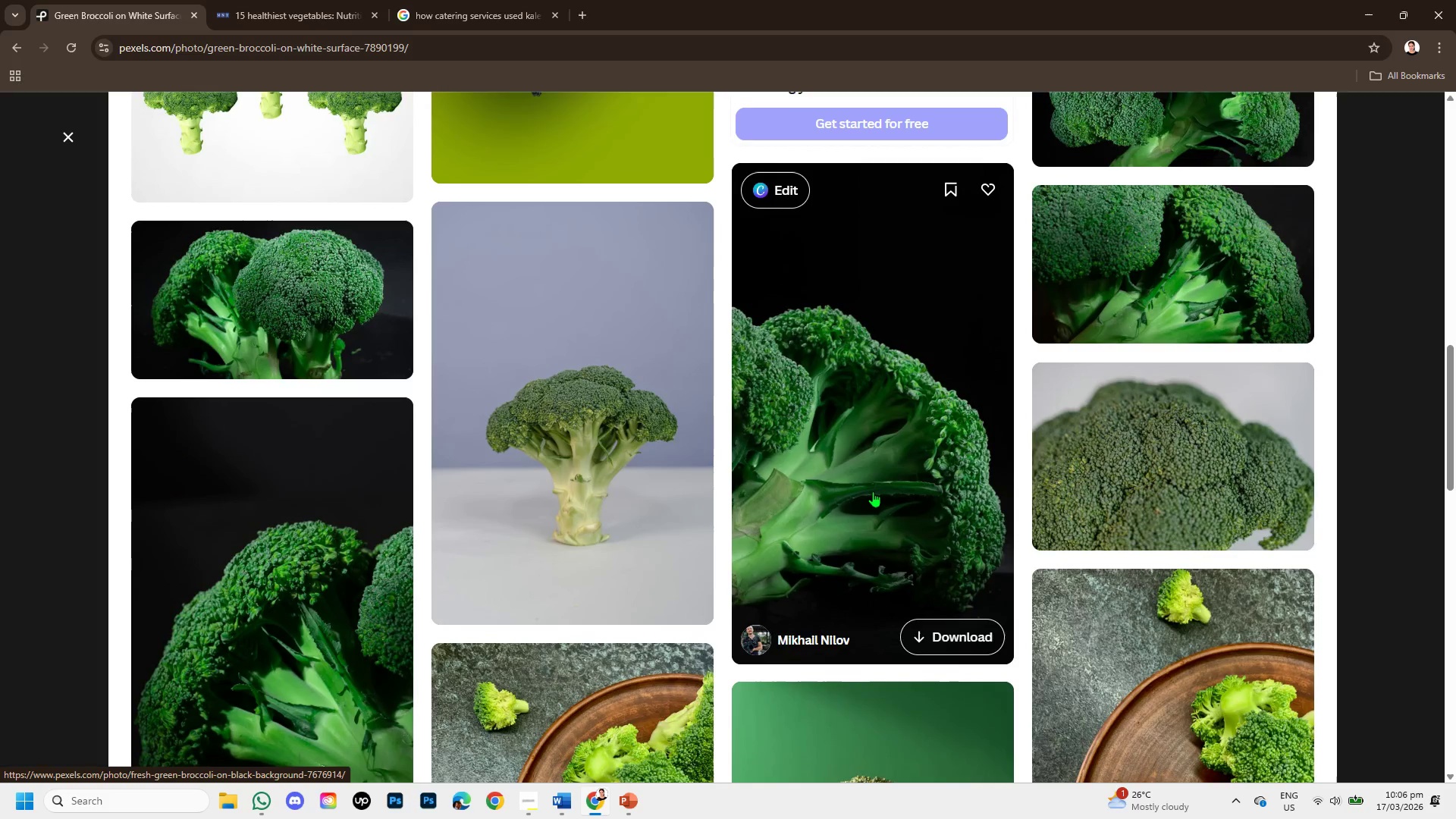 
scroll: coordinate [873, 491], scroll_direction: up, amount: 5.0
 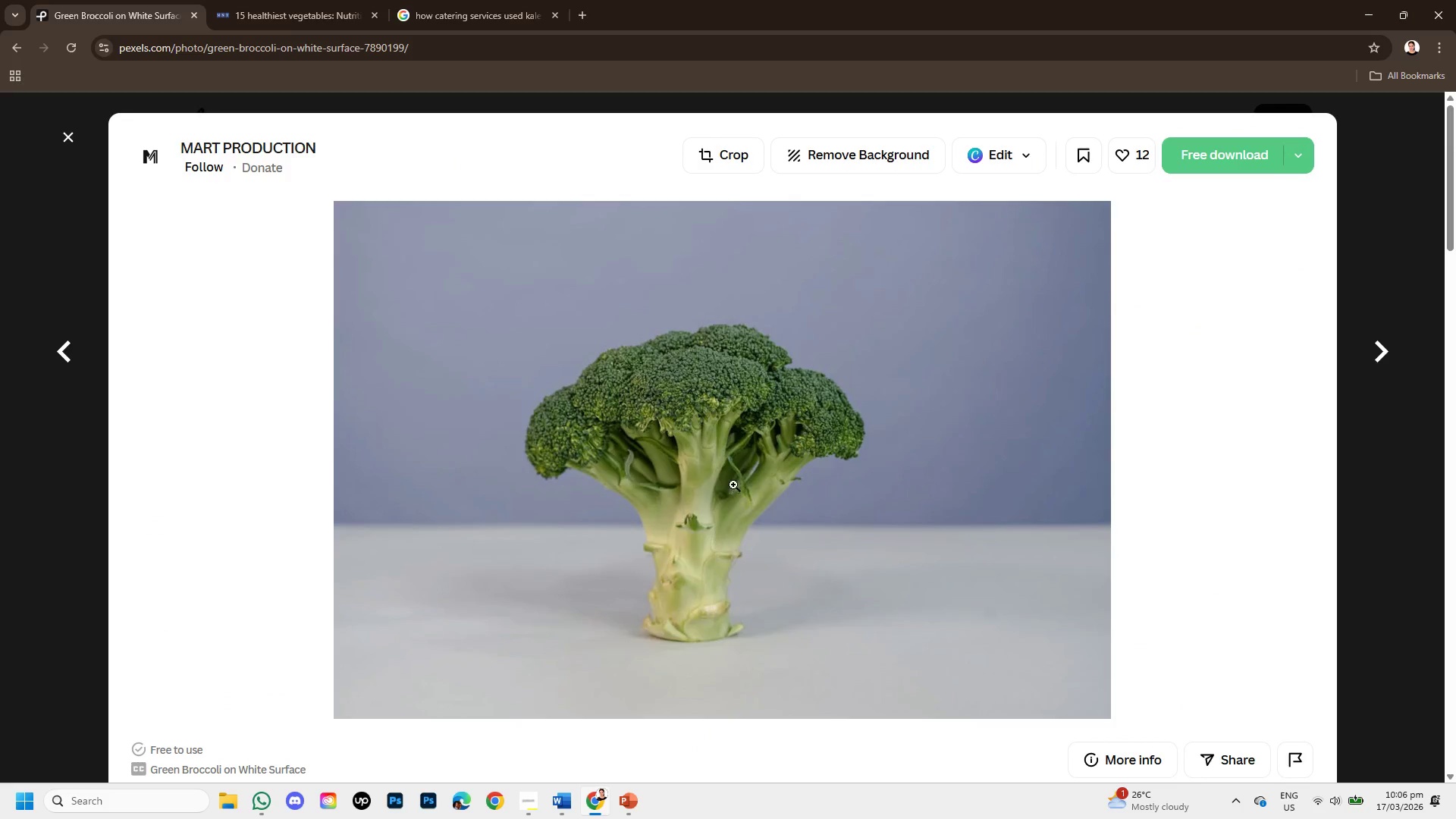 
scroll: coordinate [733, 479], scroll_direction: down, amount: 4.0
 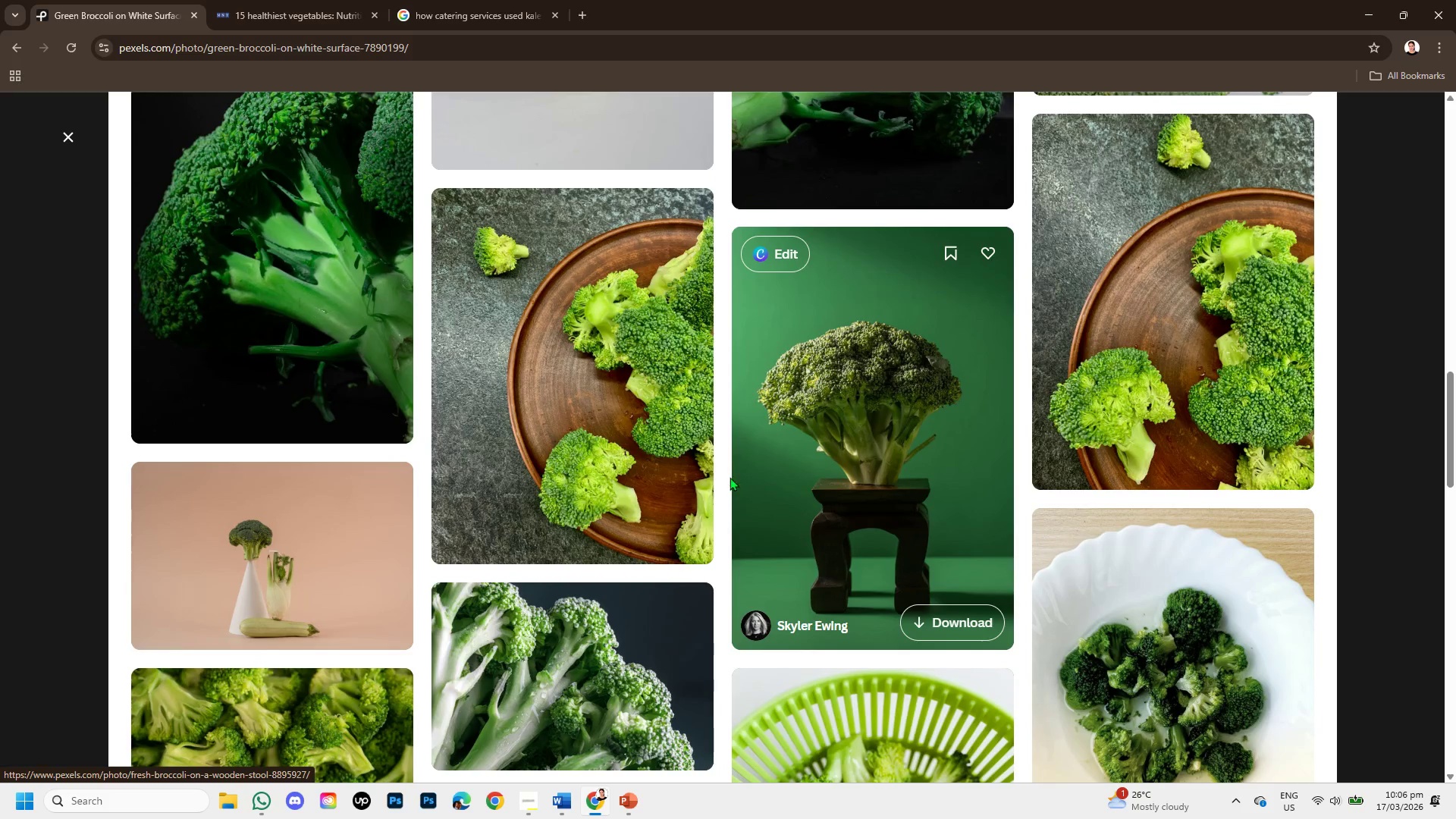 
wait(7.58)
 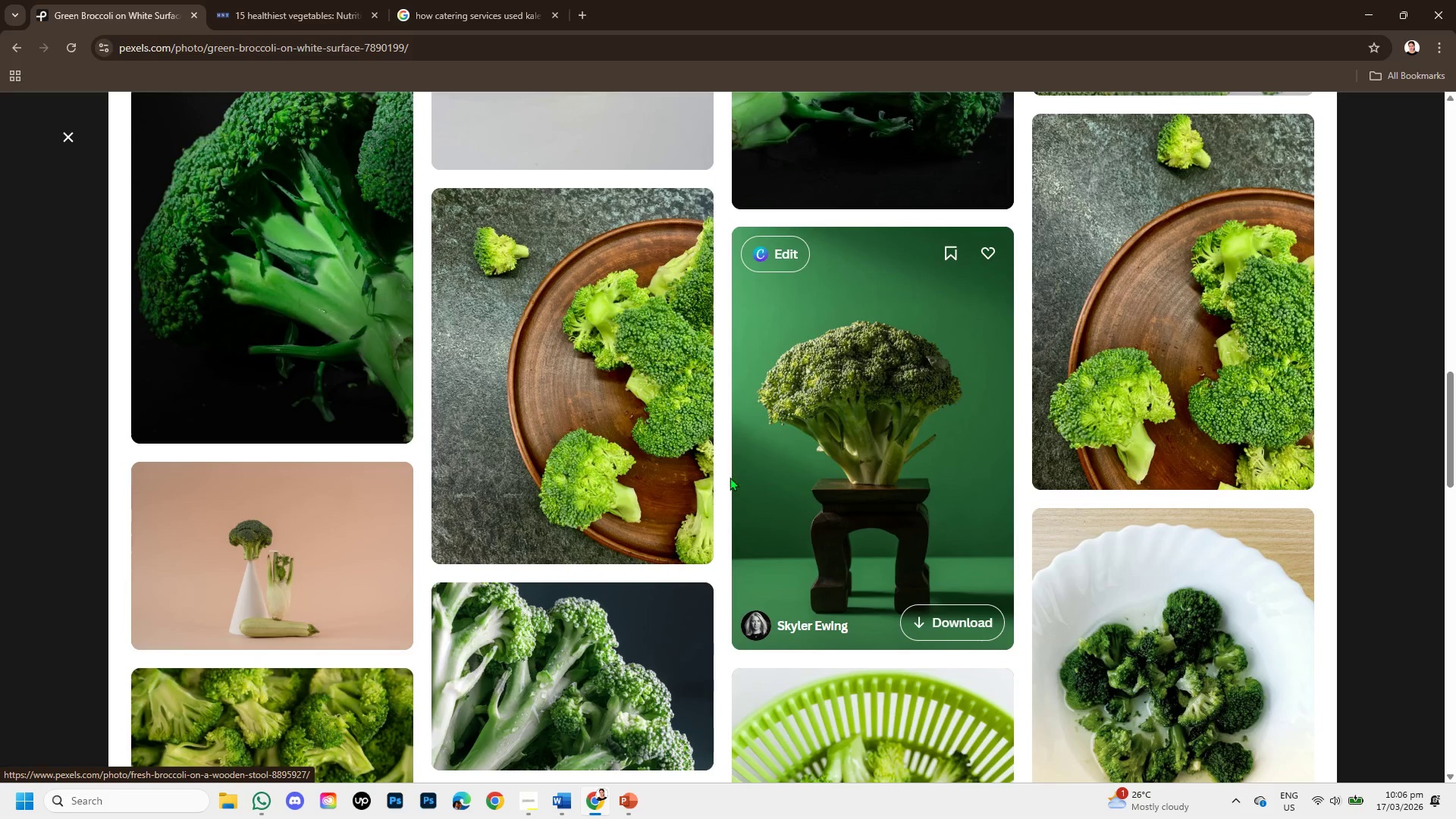 
left_click([871, 435])
 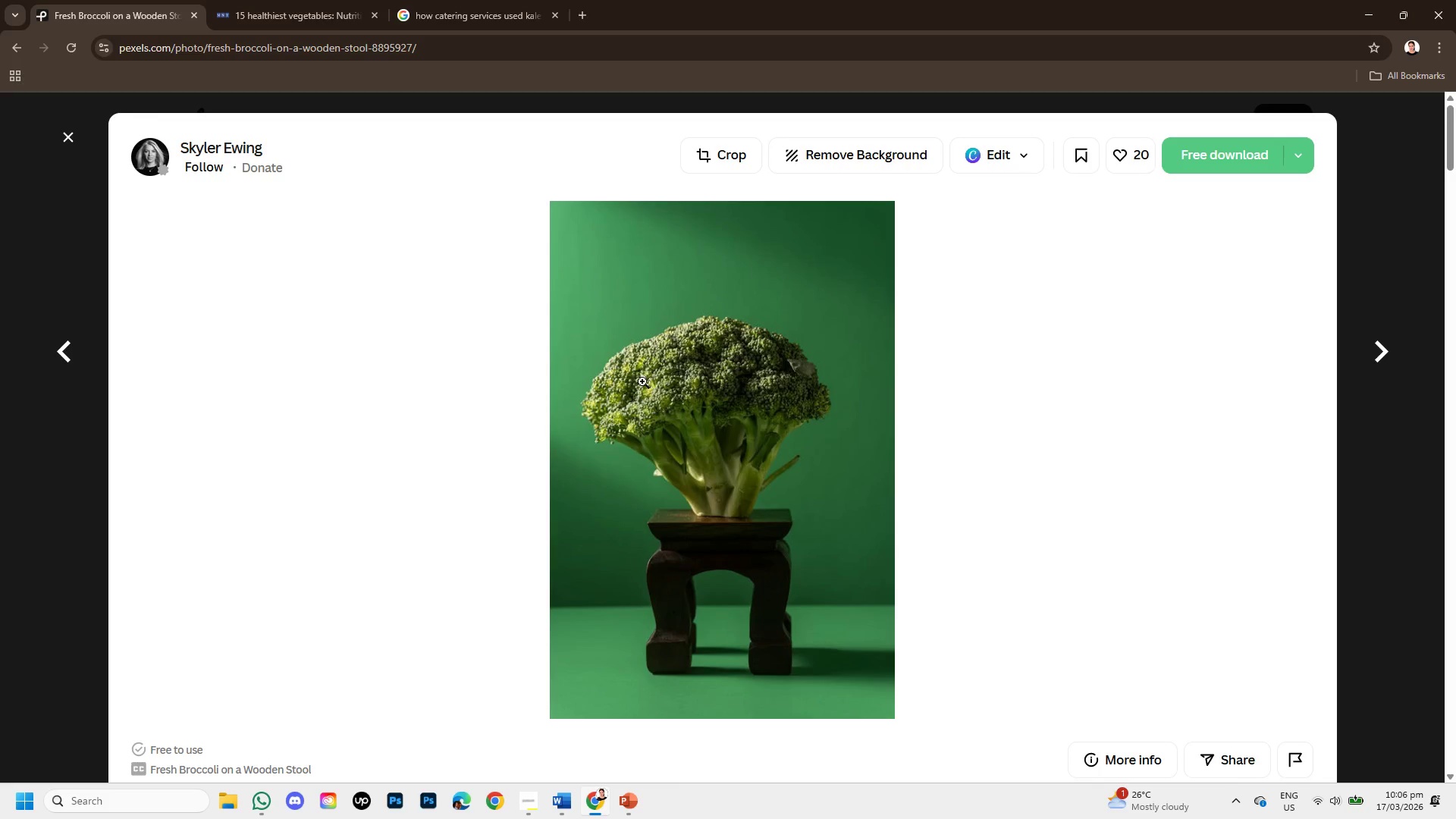 
right_click([639, 375])
 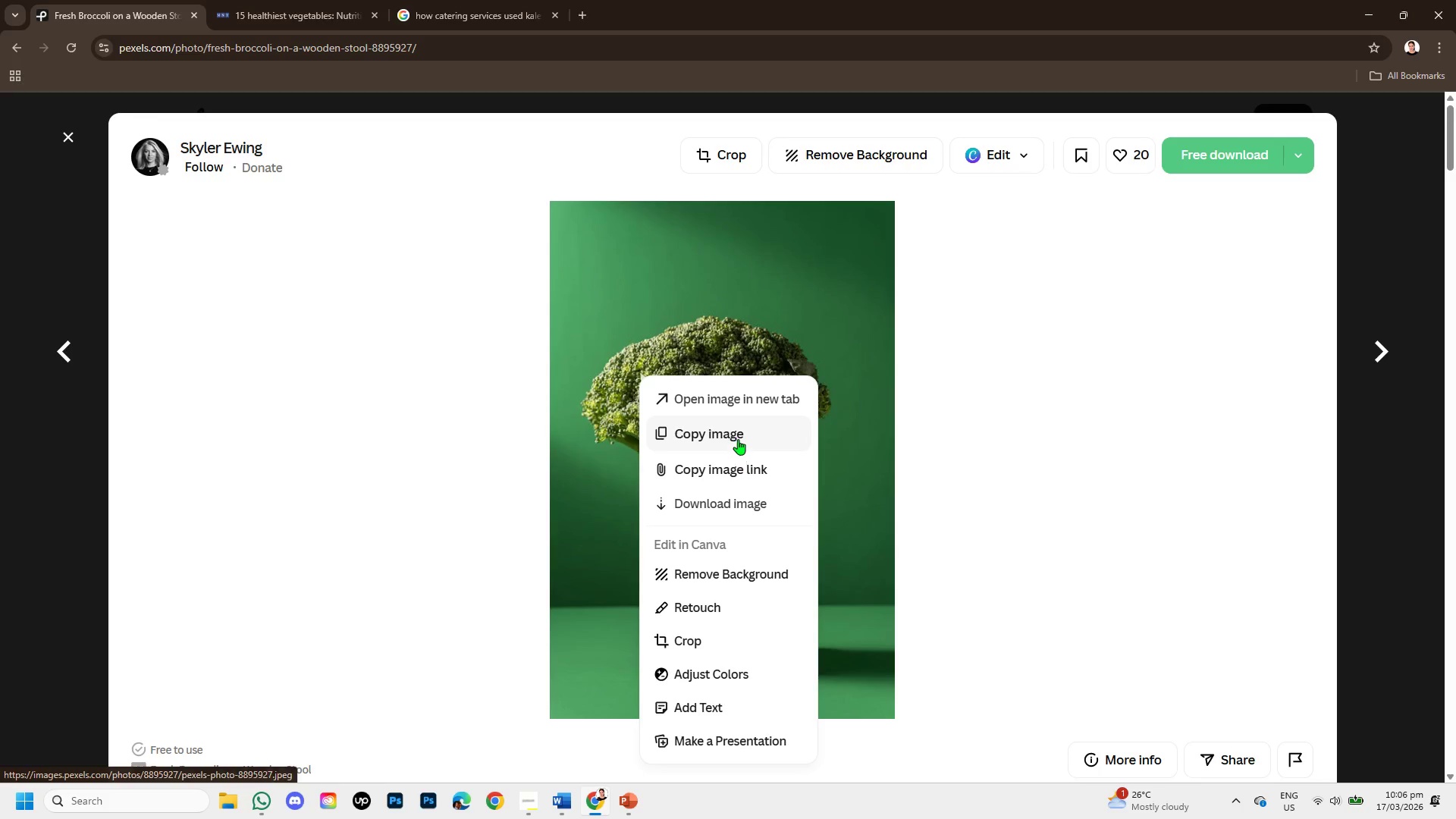 
left_click([738, 439])
 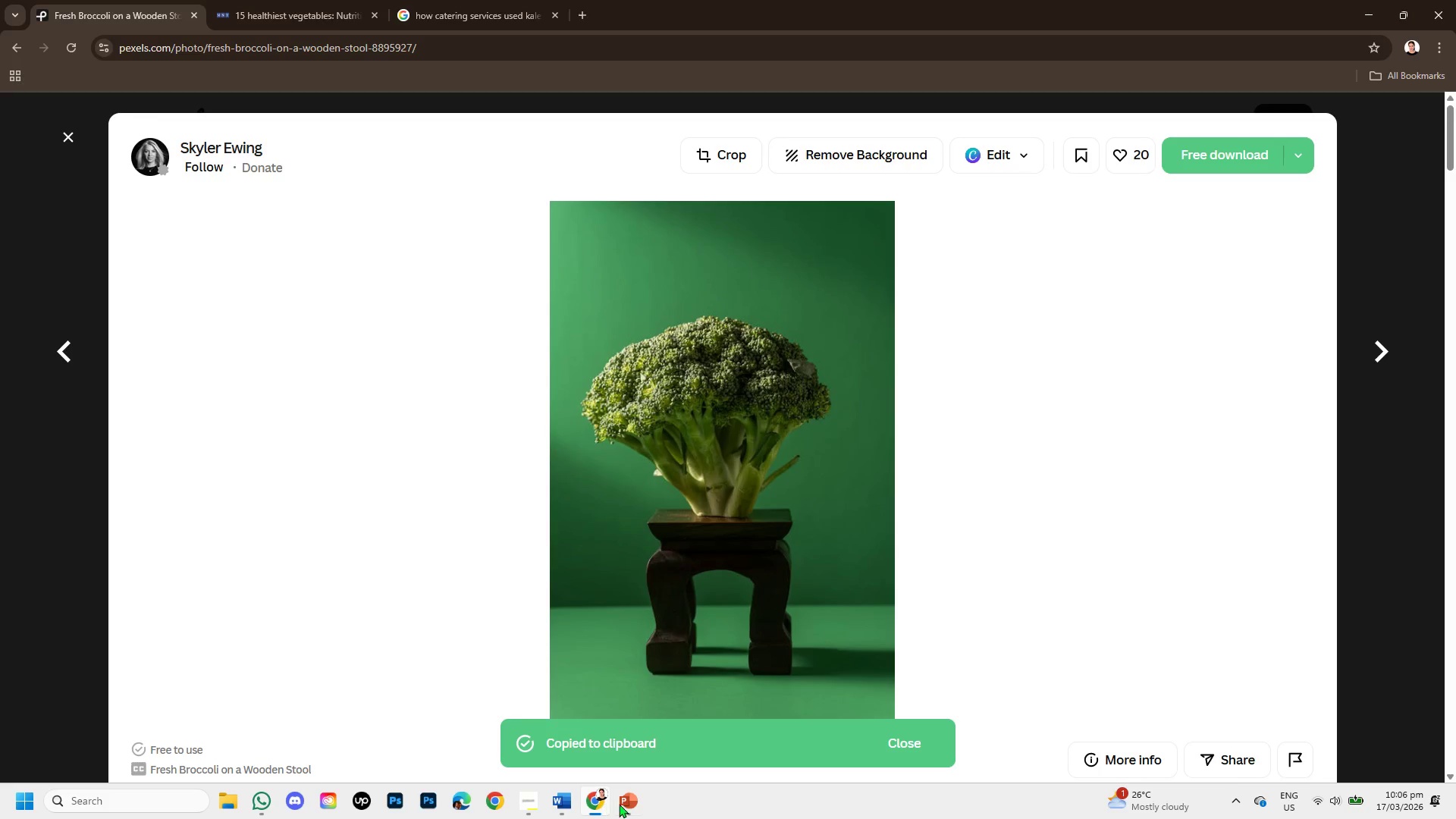 
left_click([629, 804])
 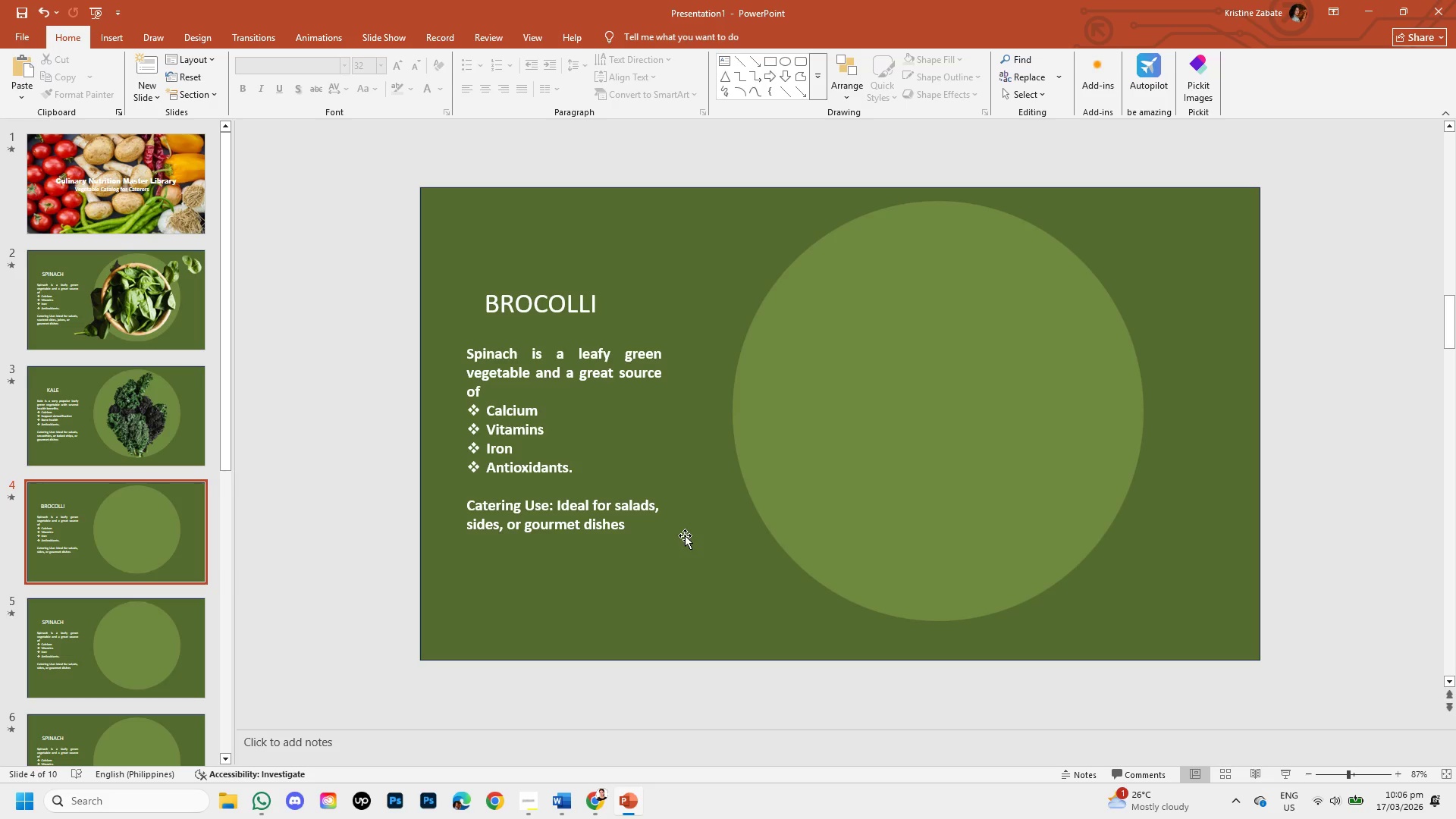 
key(Control+V)
 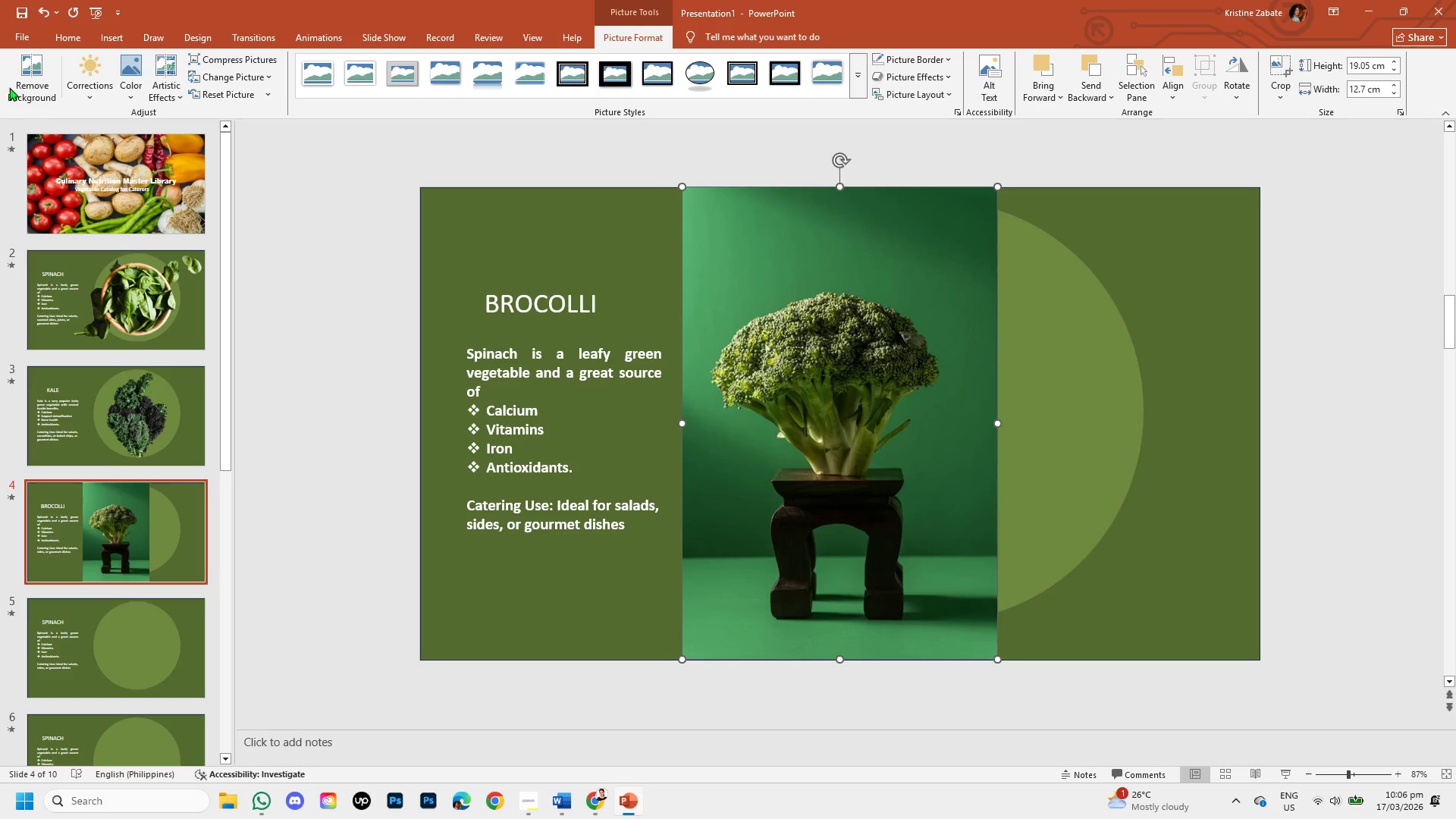 
left_click([19, 89])
 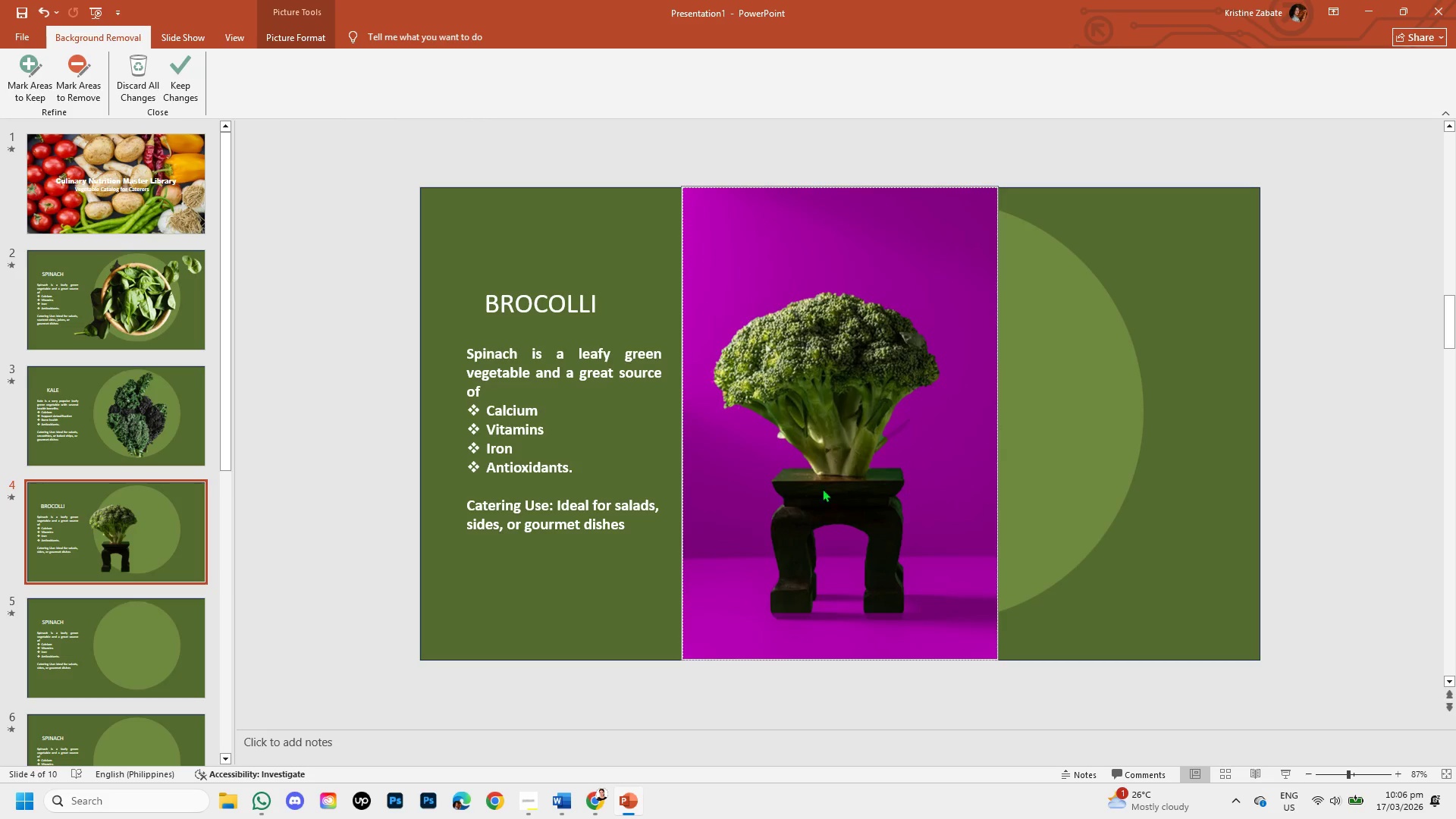 
wait(5.3)
 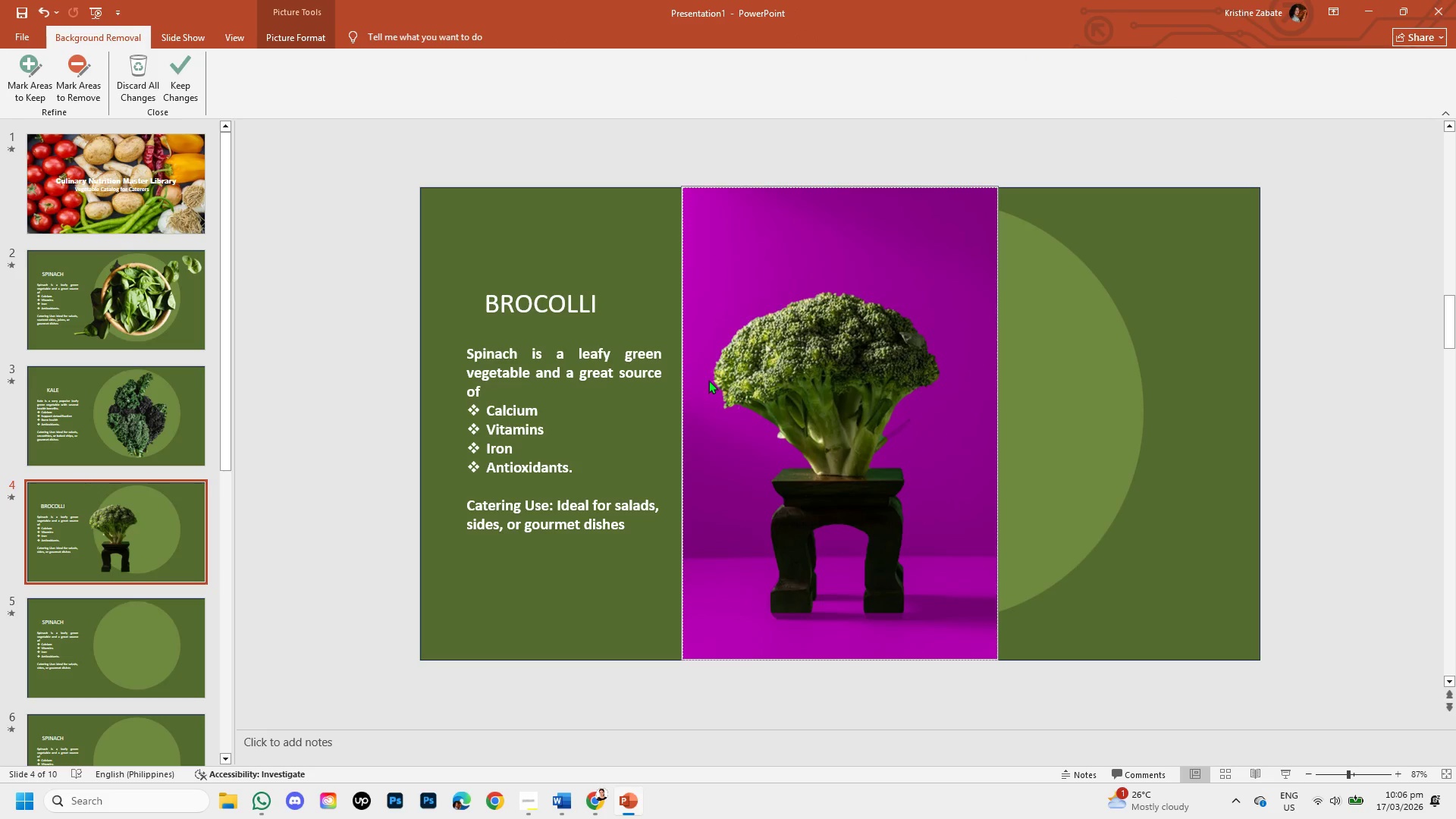 
left_click([174, 78])
 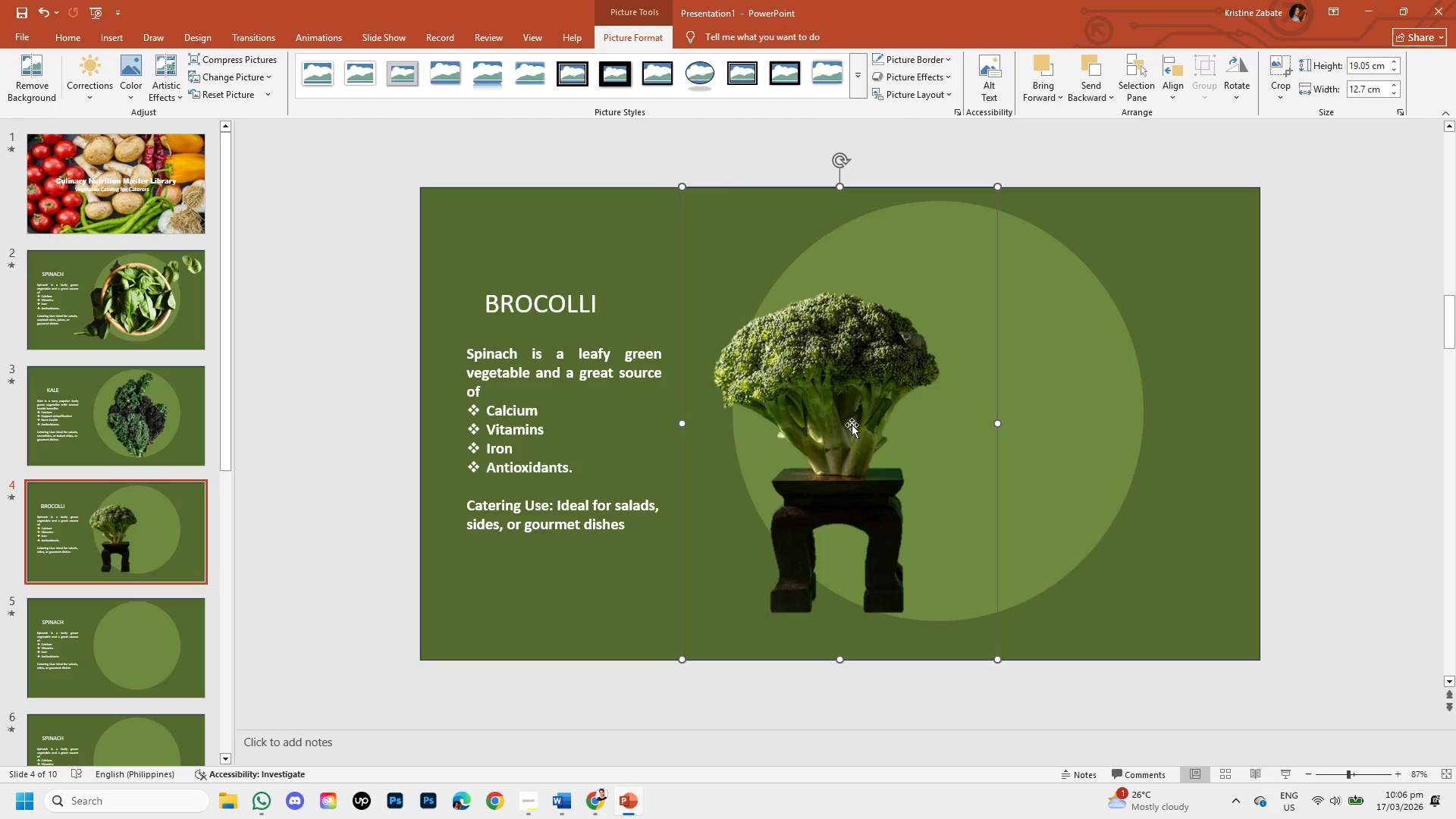 
left_click([849, 422])
 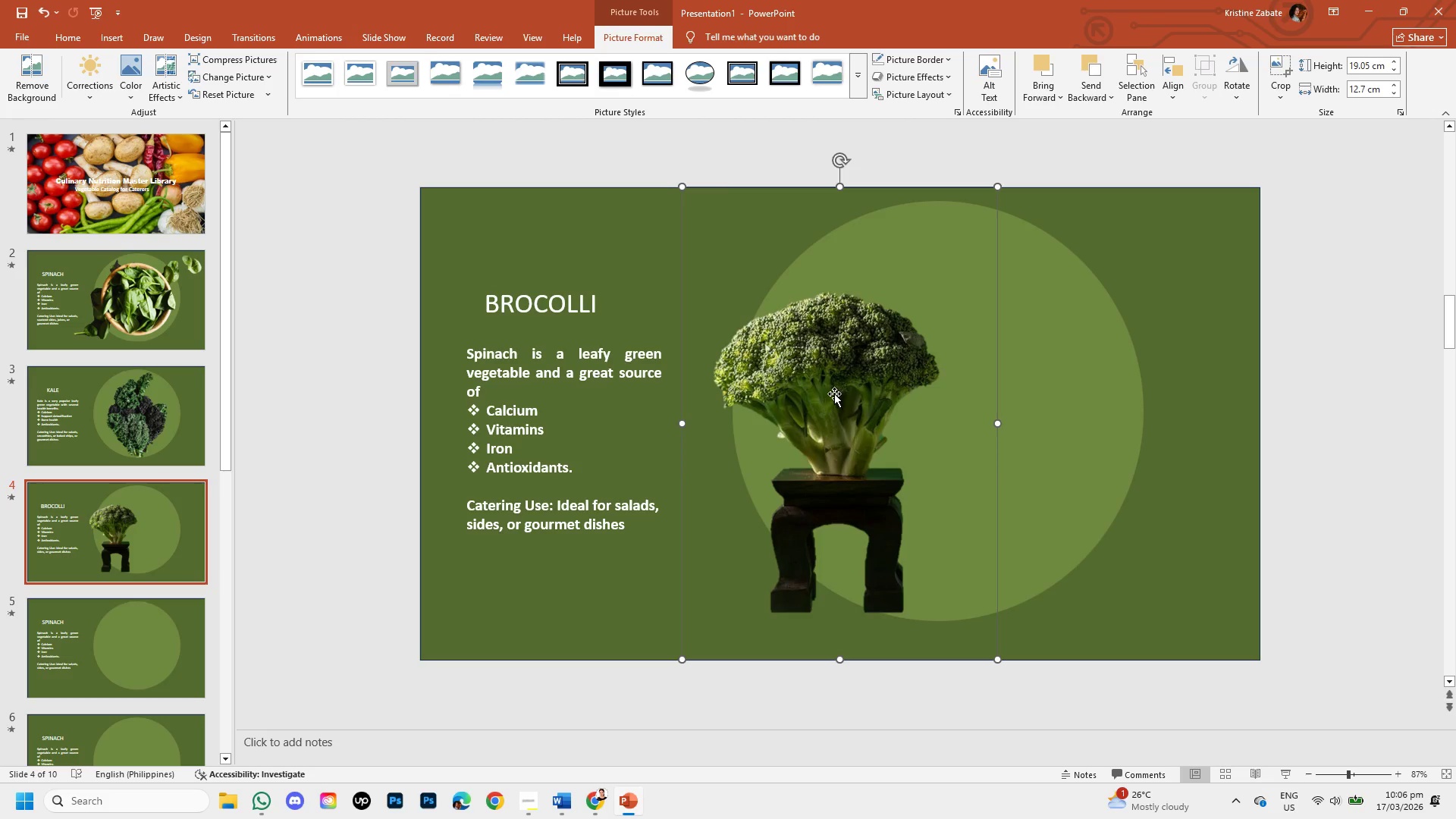 
left_click_drag(start_coordinate=[836, 394], to_coordinate=[937, 366])
 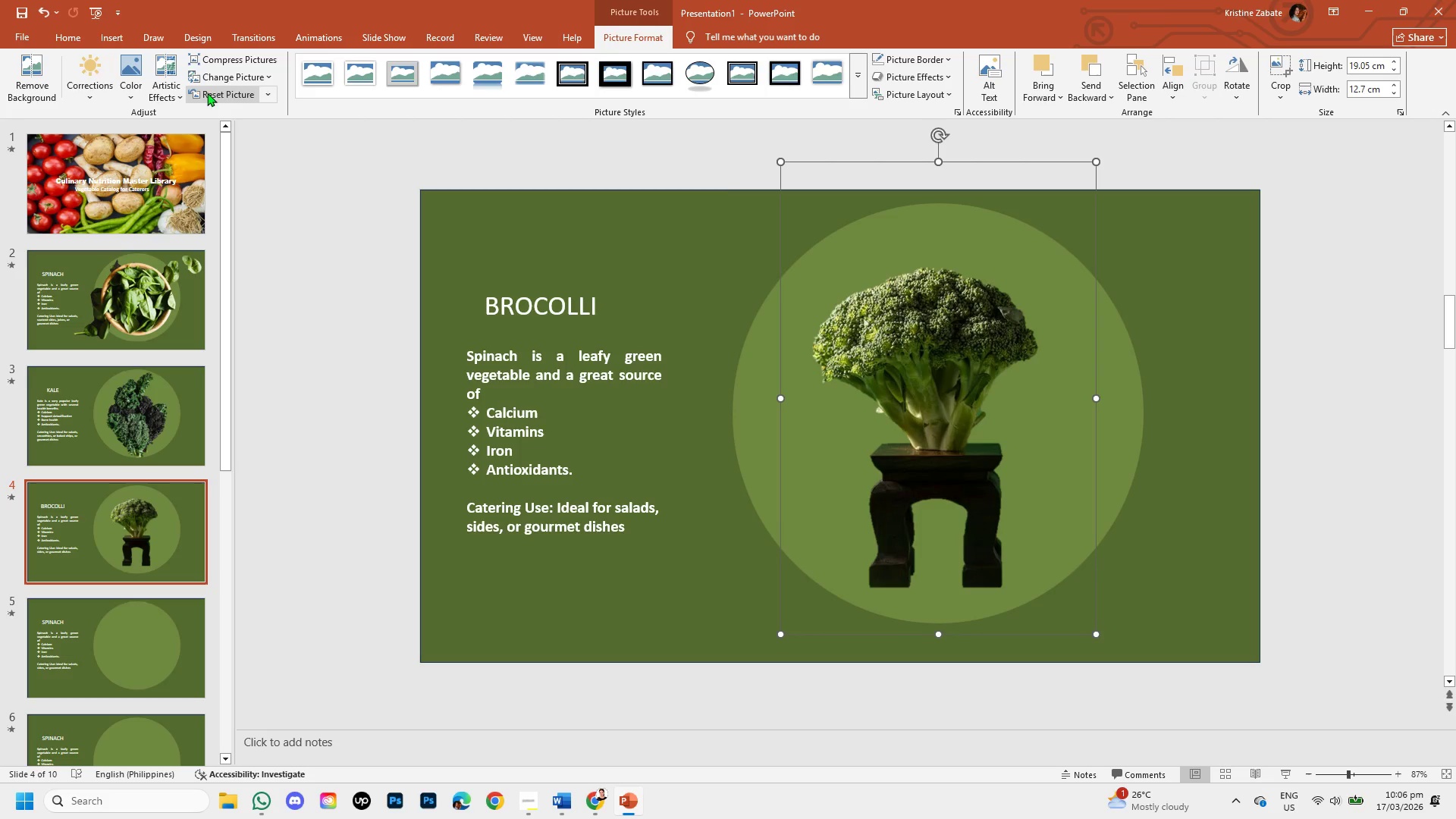 
left_click([49, 78])
 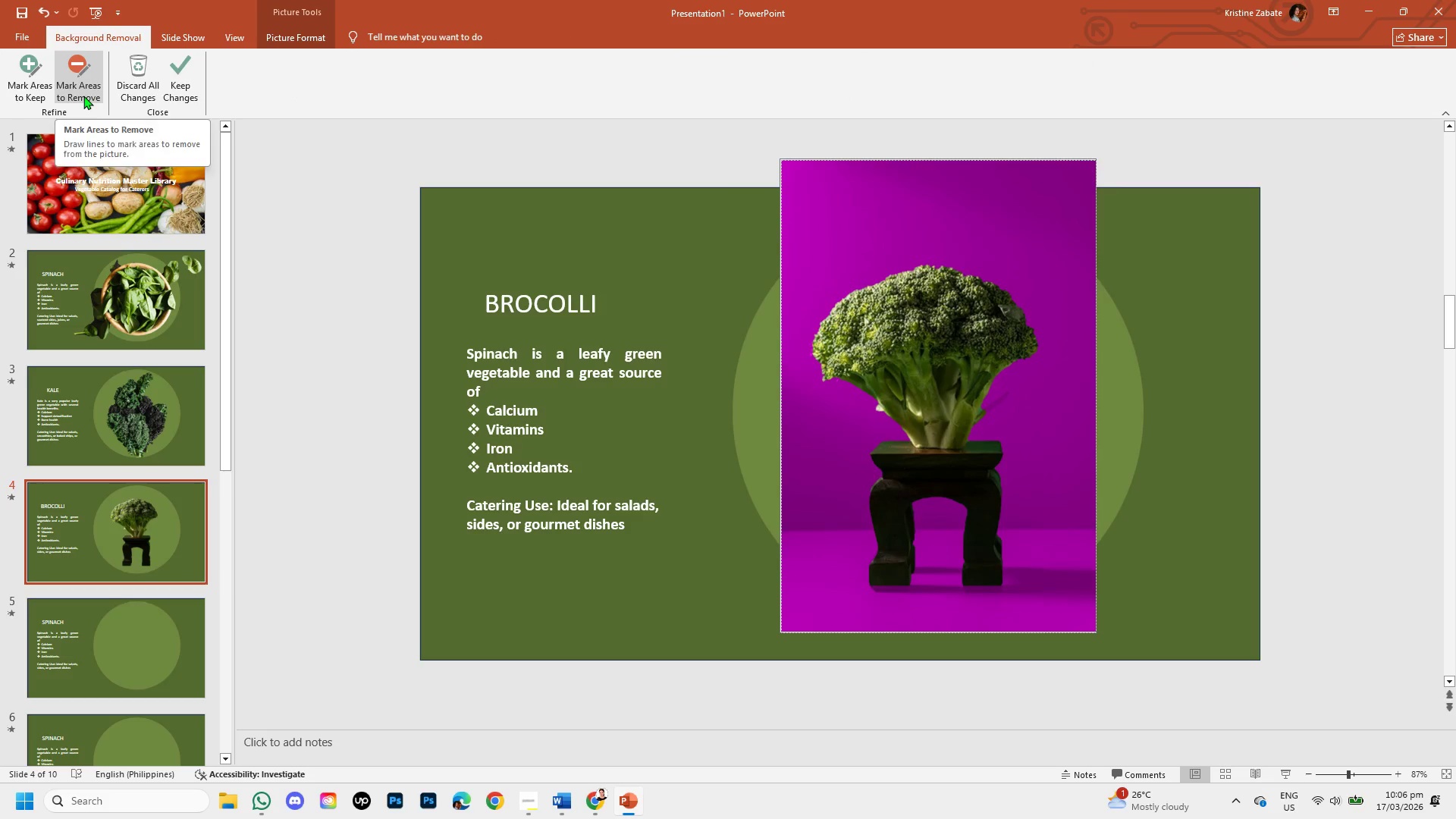 
left_click([83, 96])
 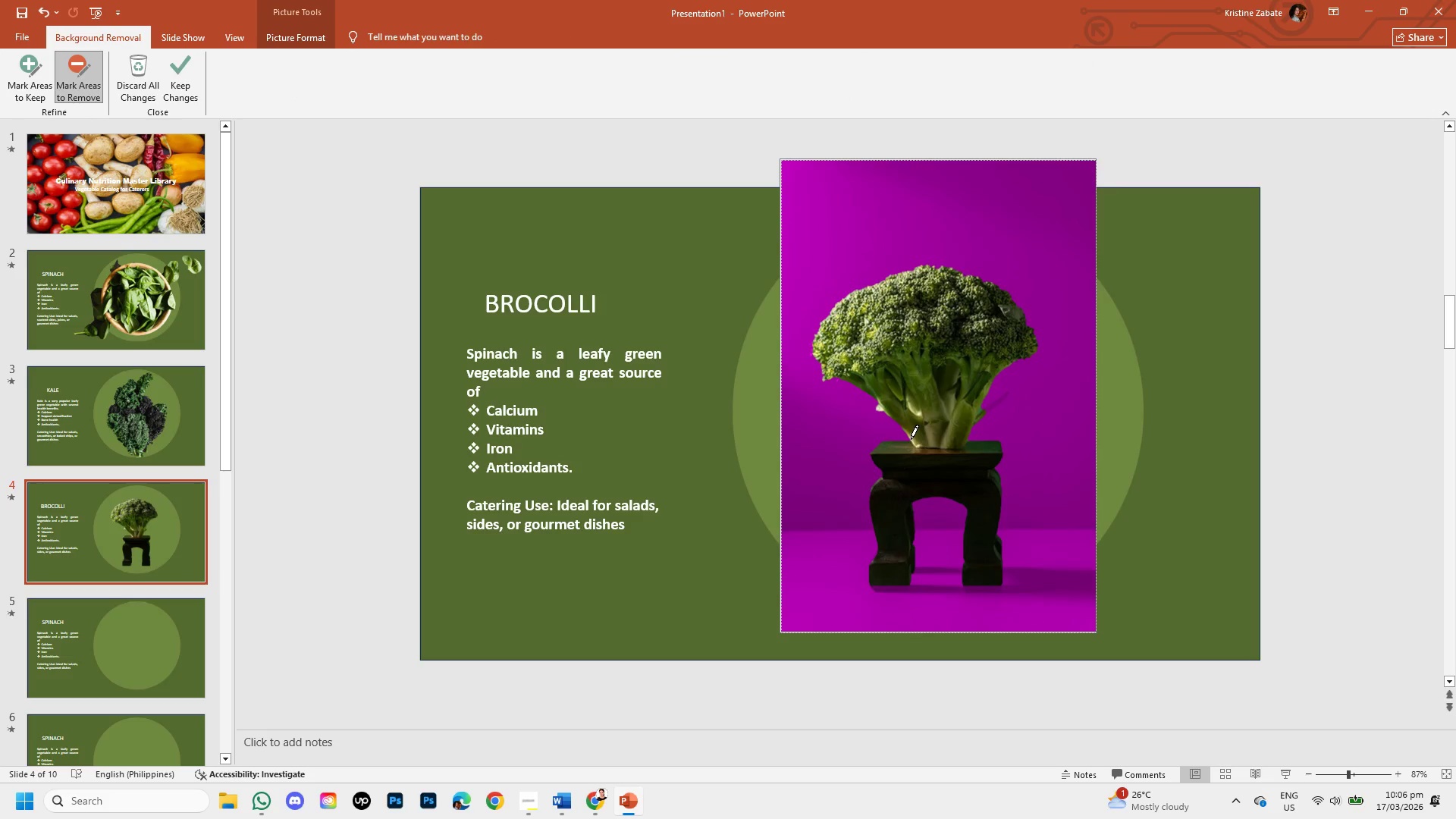 
left_click_drag(start_coordinate=[908, 438], to_coordinate=[903, 442])
 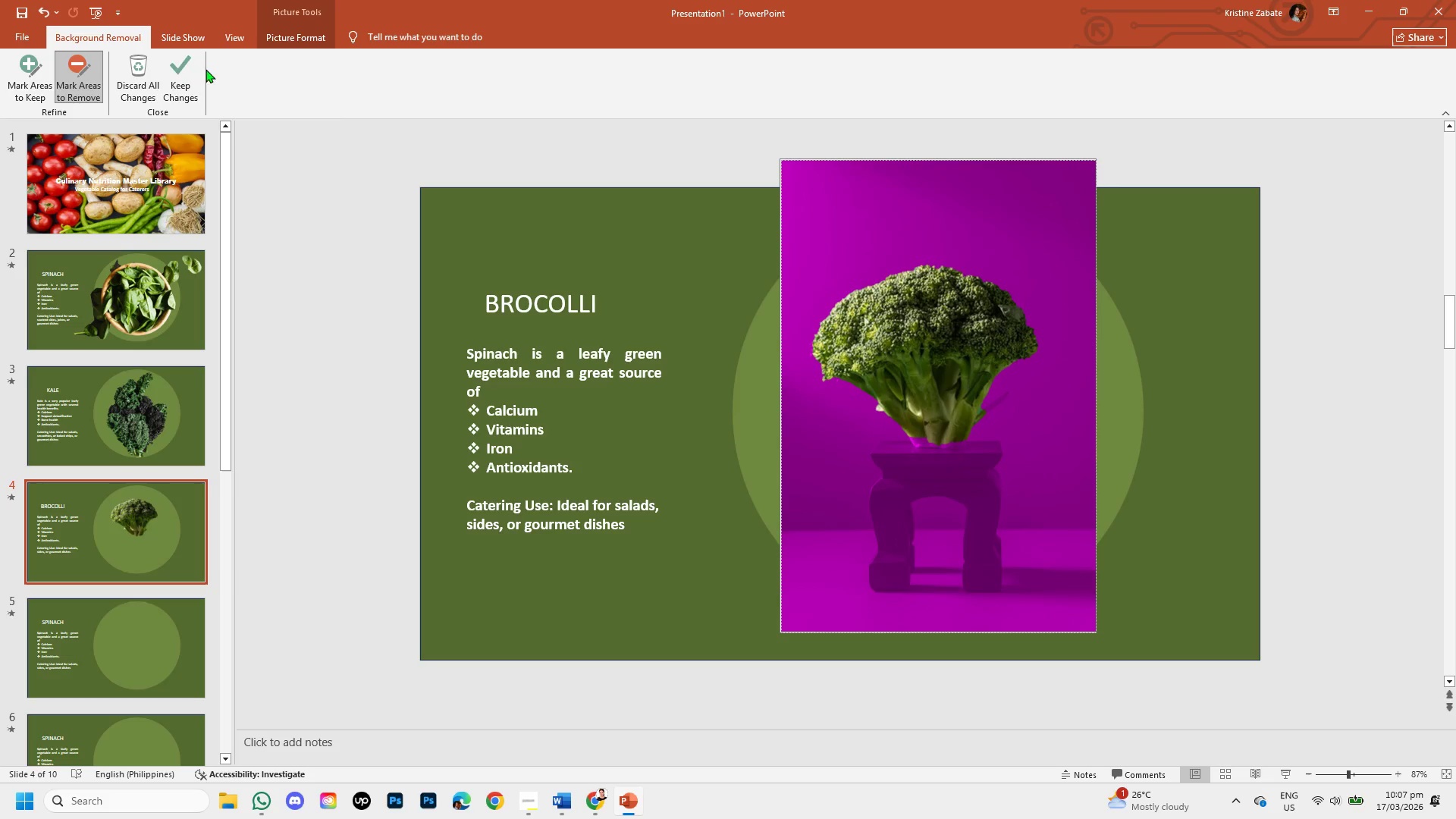 
left_click([190, 67])
 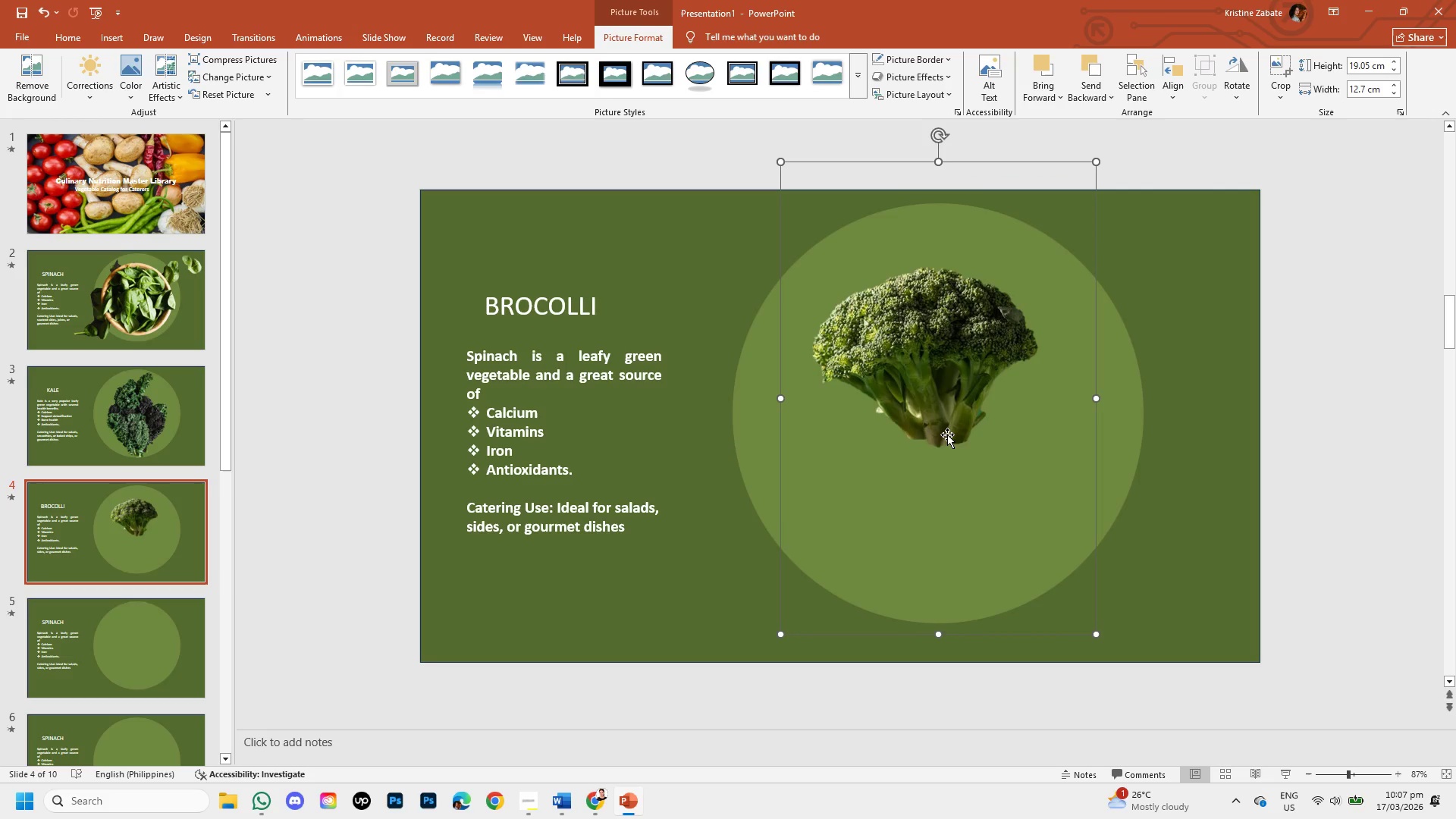 
left_click([946, 433])
 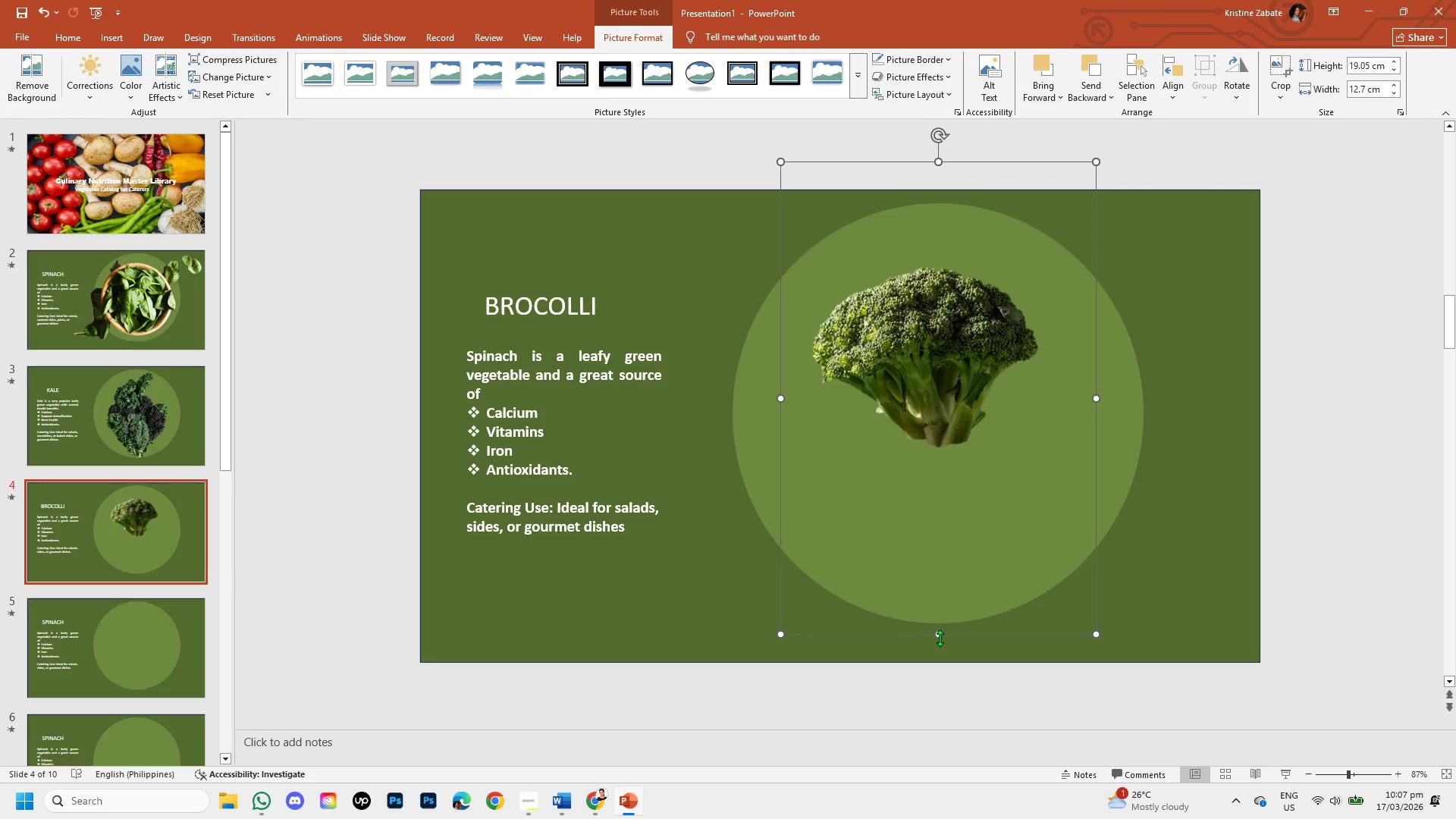 
left_click_drag(start_coordinate=[936, 636], to_coordinate=[949, 665])
 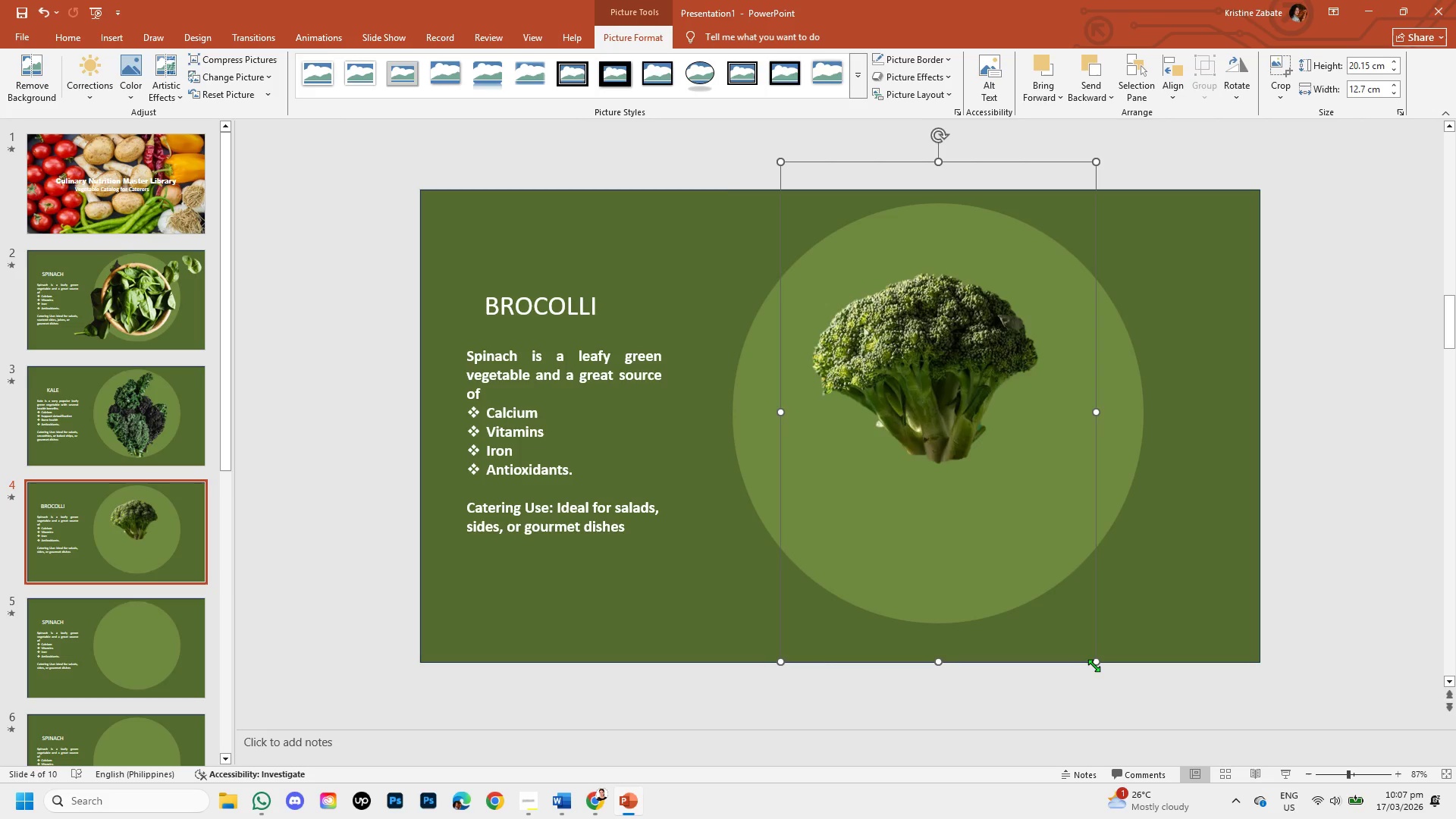 
left_click_drag(start_coordinate=[1094, 665], to_coordinate=[1220, 818])
 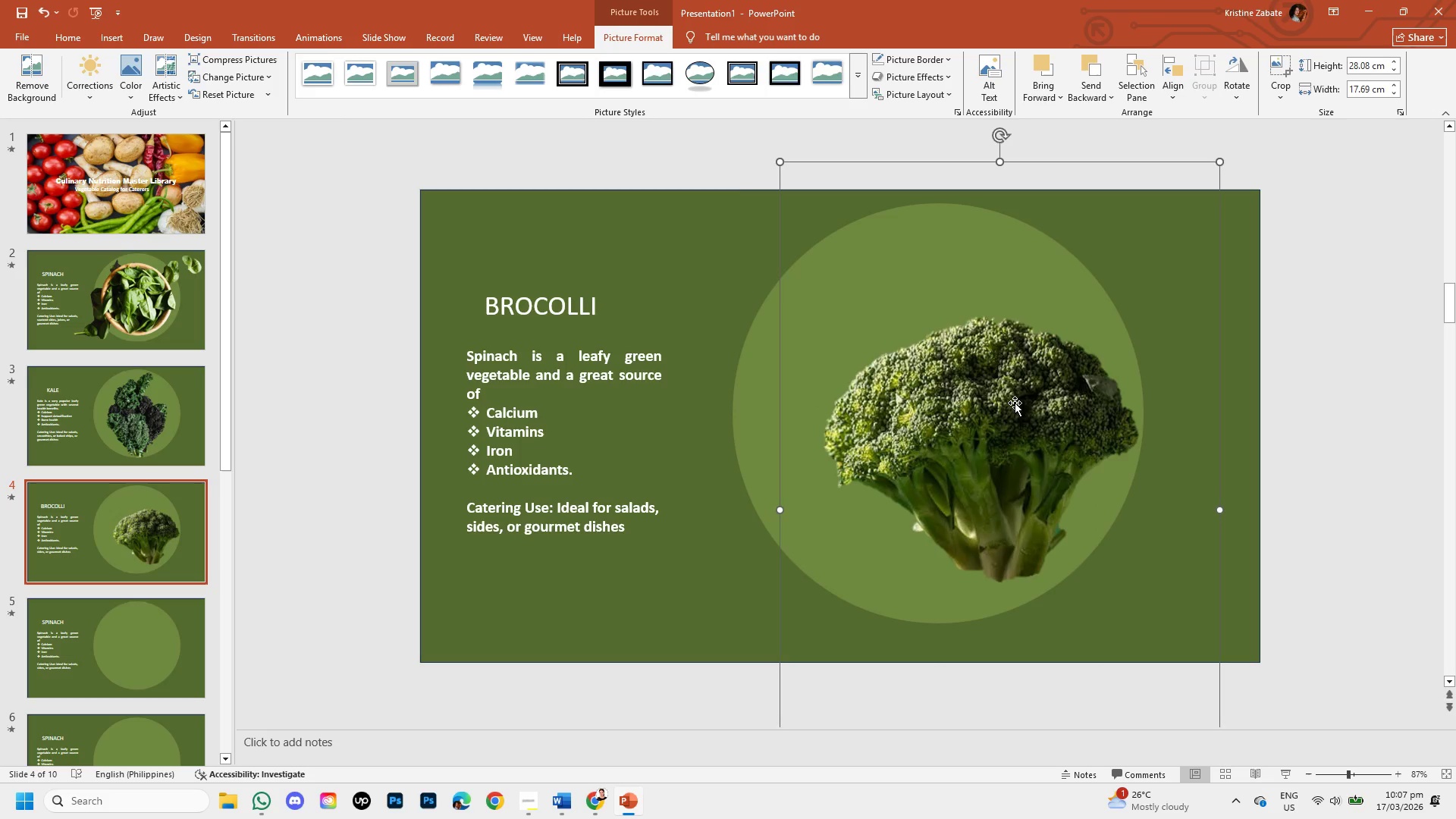 
left_click_drag(start_coordinate=[1015, 403], to_coordinate=[953, 374])
 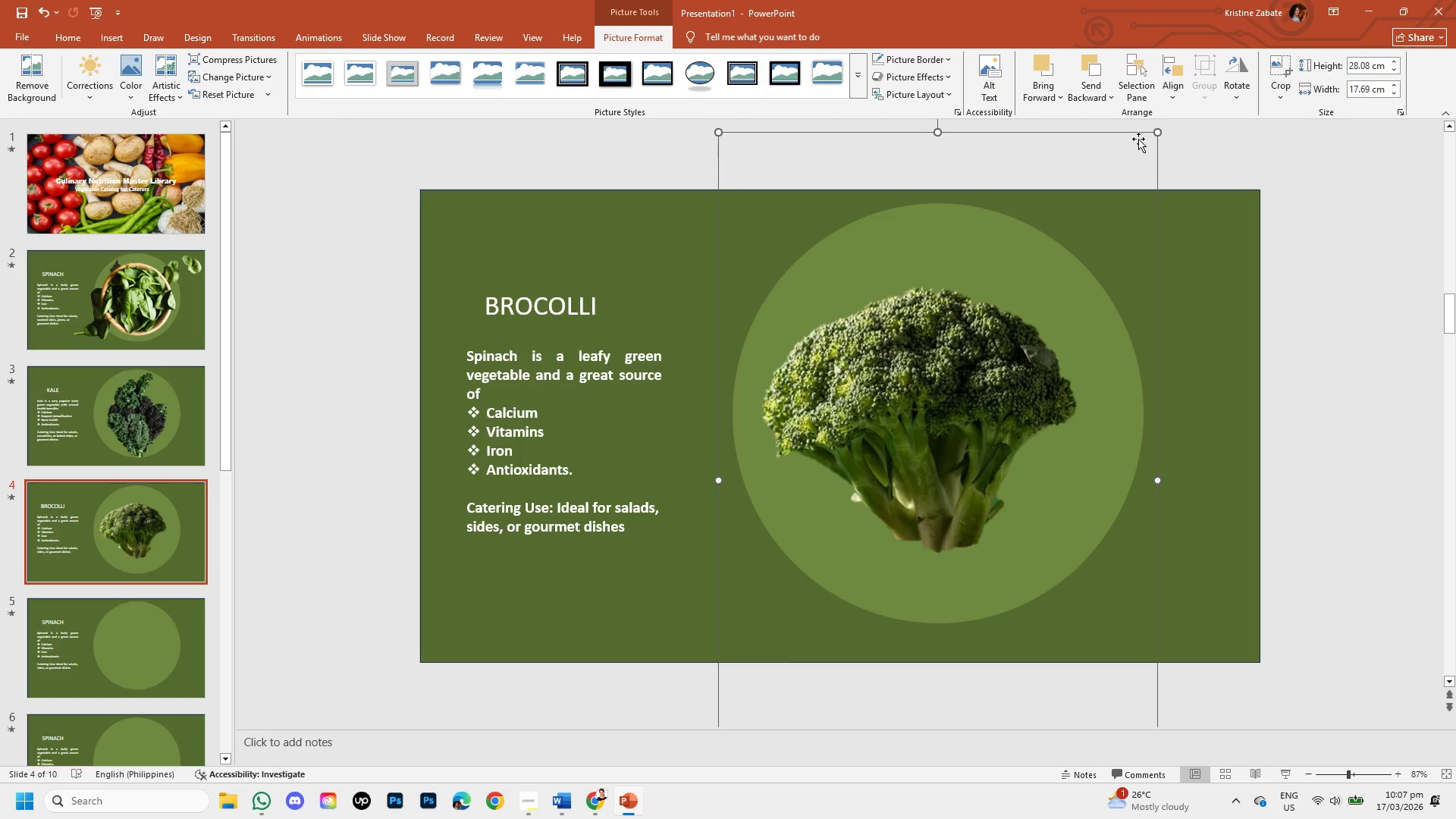 
left_click_drag(start_coordinate=[1156, 134], to_coordinate=[1323, 21])
 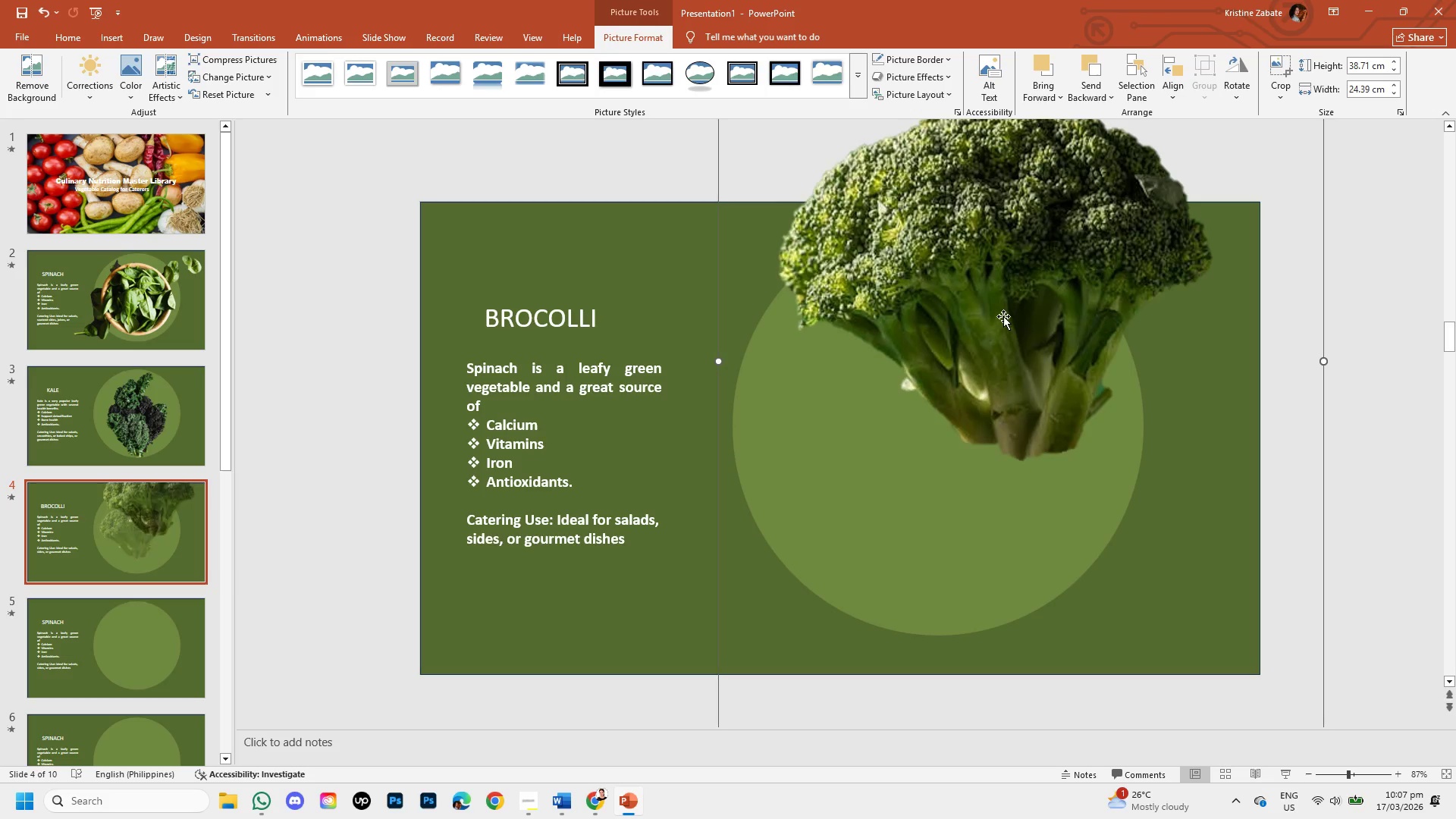 
left_click_drag(start_coordinate=[1003, 316], to_coordinate=[930, 507])
 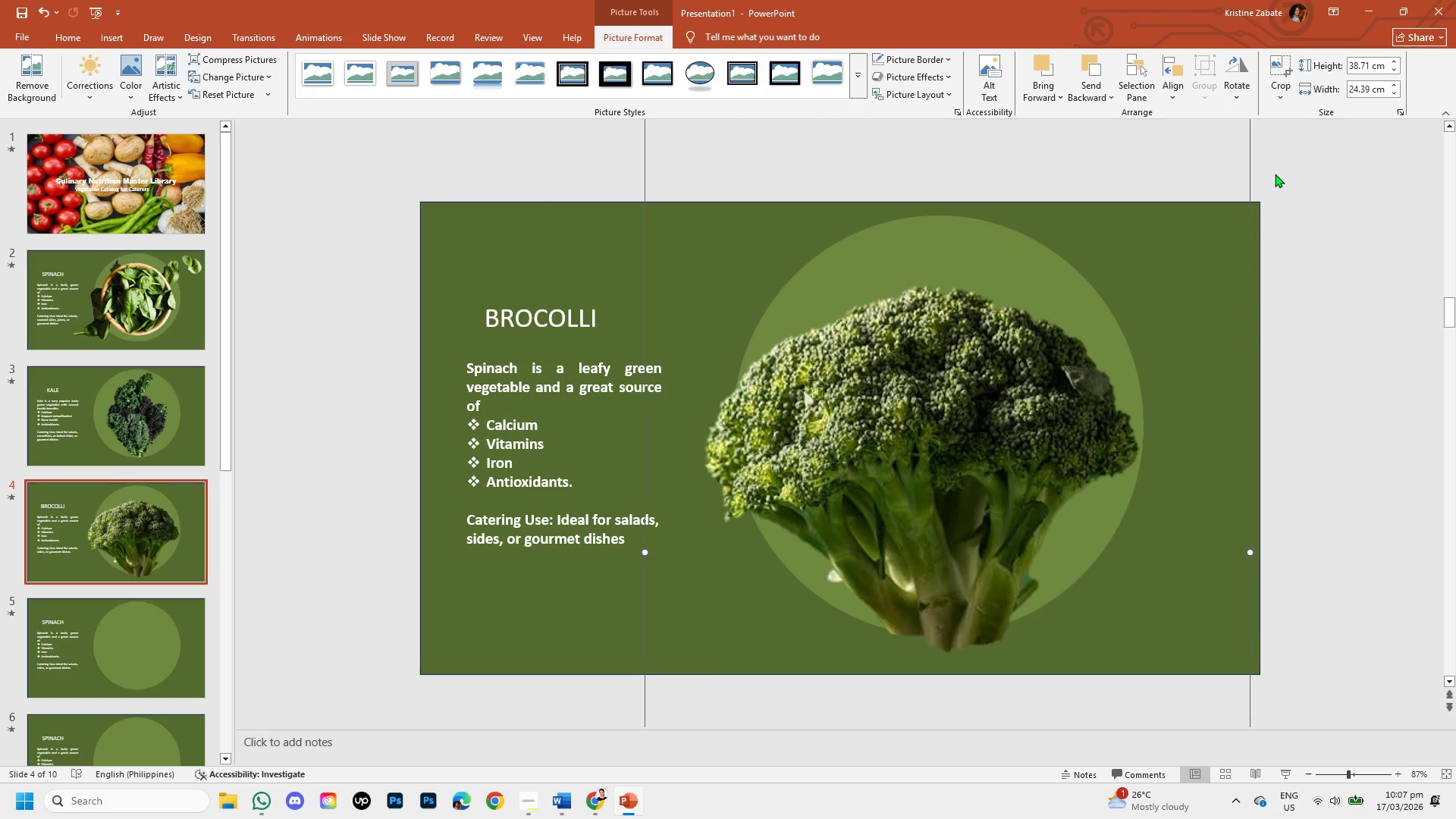 
scroll: coordinate [1246, 346], scroll_direction: down, amount: 1.0
 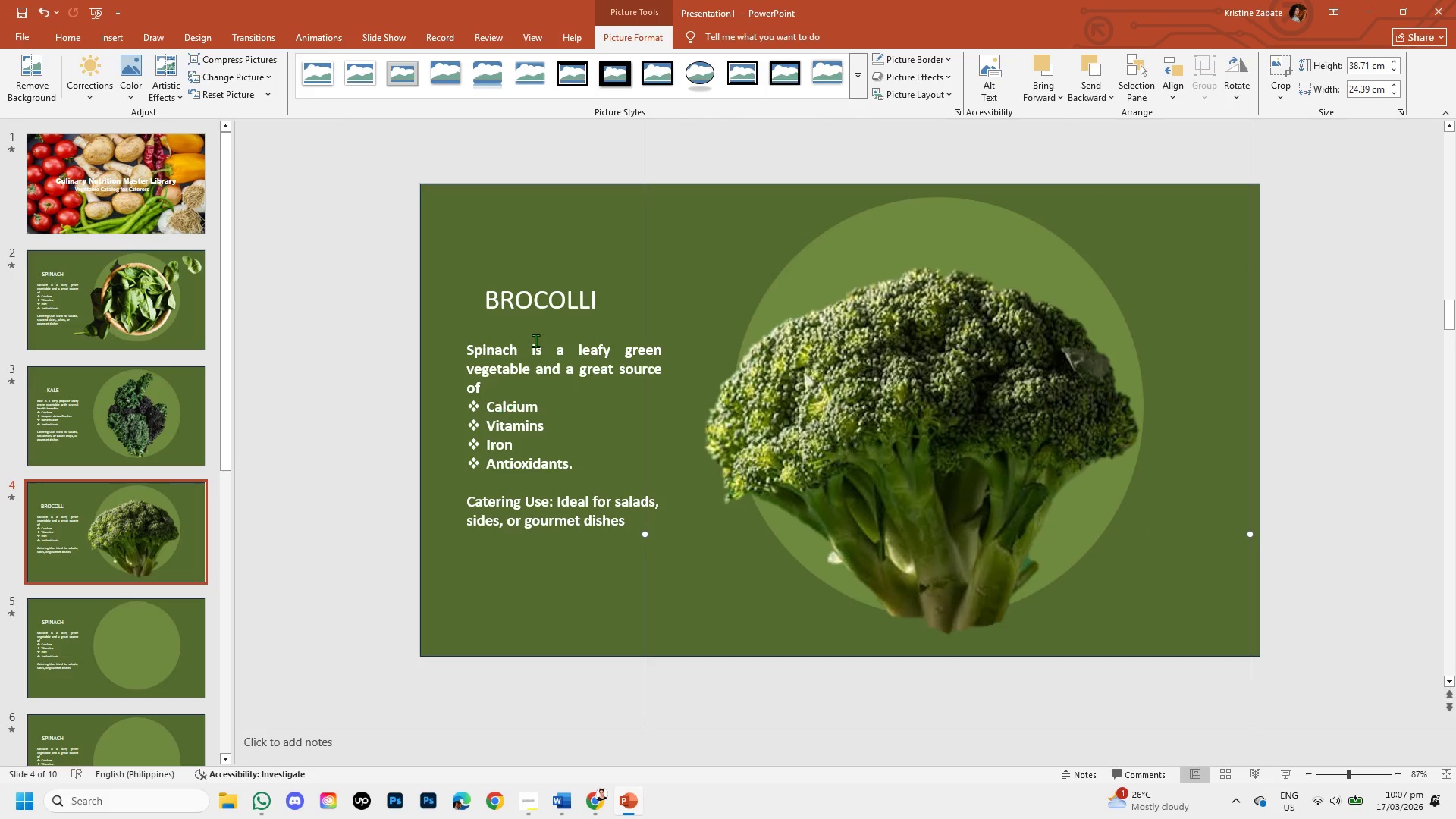 
left_click_drag(start_coordinate=[906, 489], to_coordinate=[918, 452])
 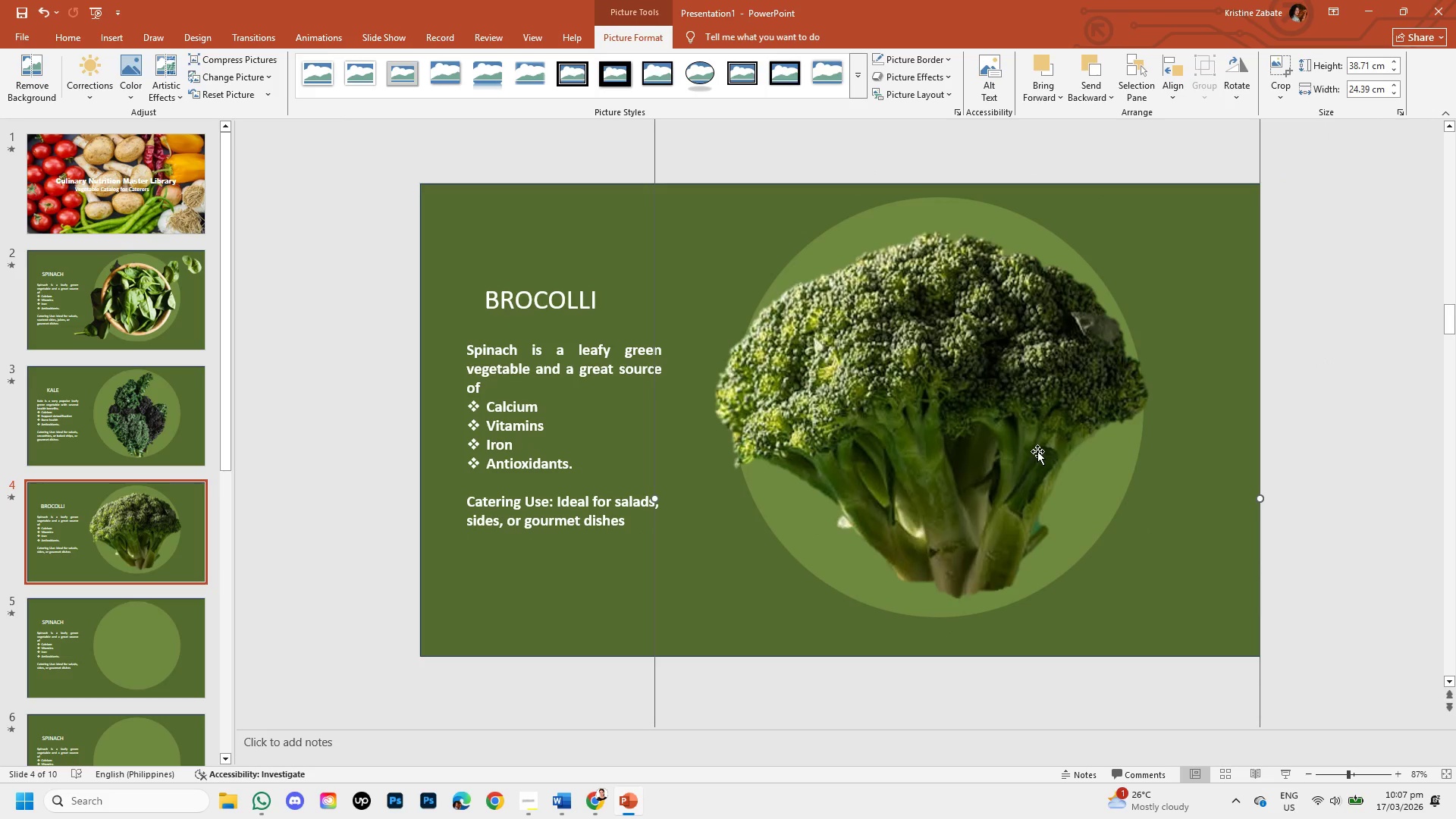 
scroll: coordinate [1068, 414], scroll_direction: up, amount: 8.0
 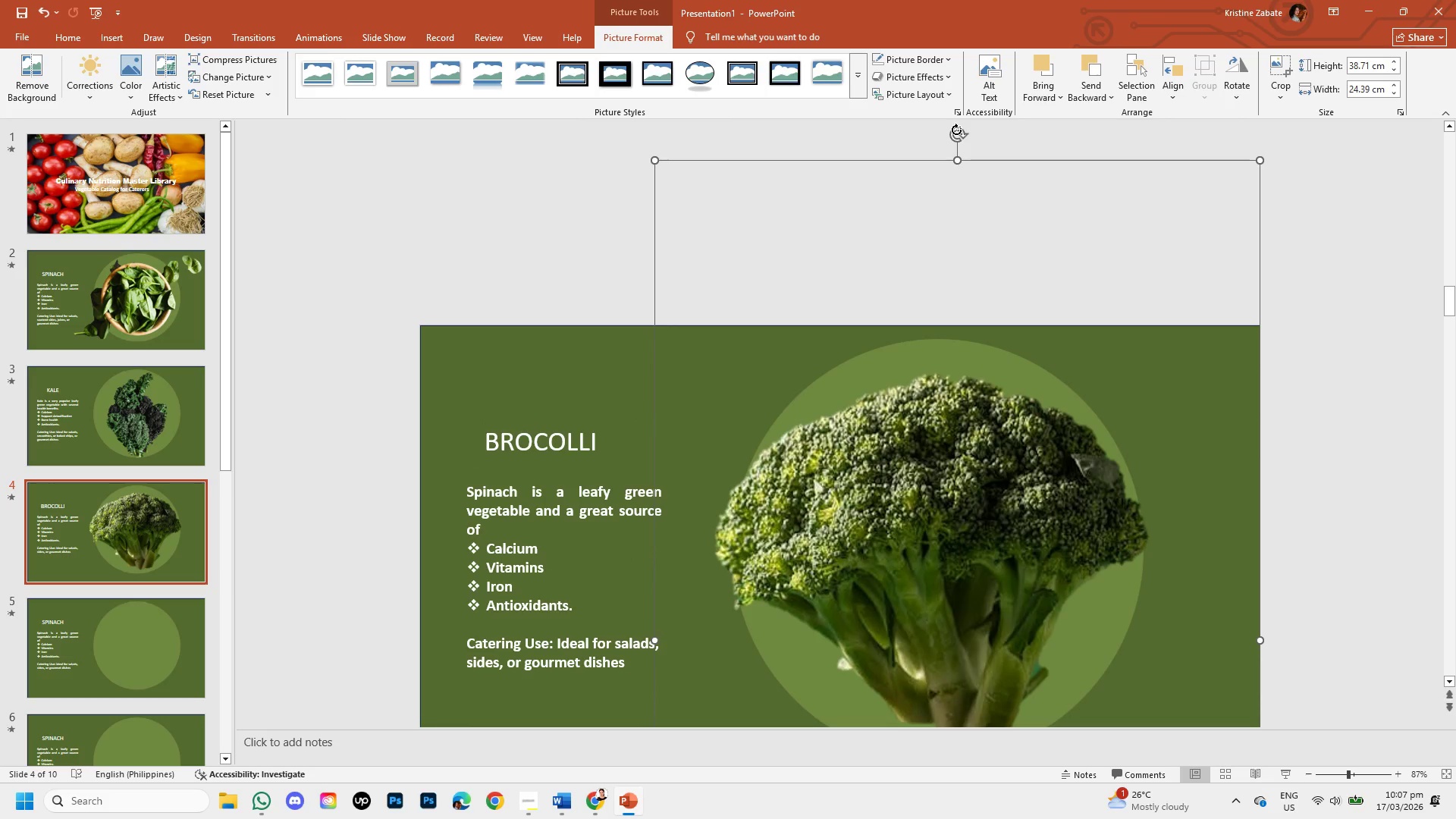 
left_click_drag(start_coordinate=[956, 130], to_coordinate=[984, 140])
 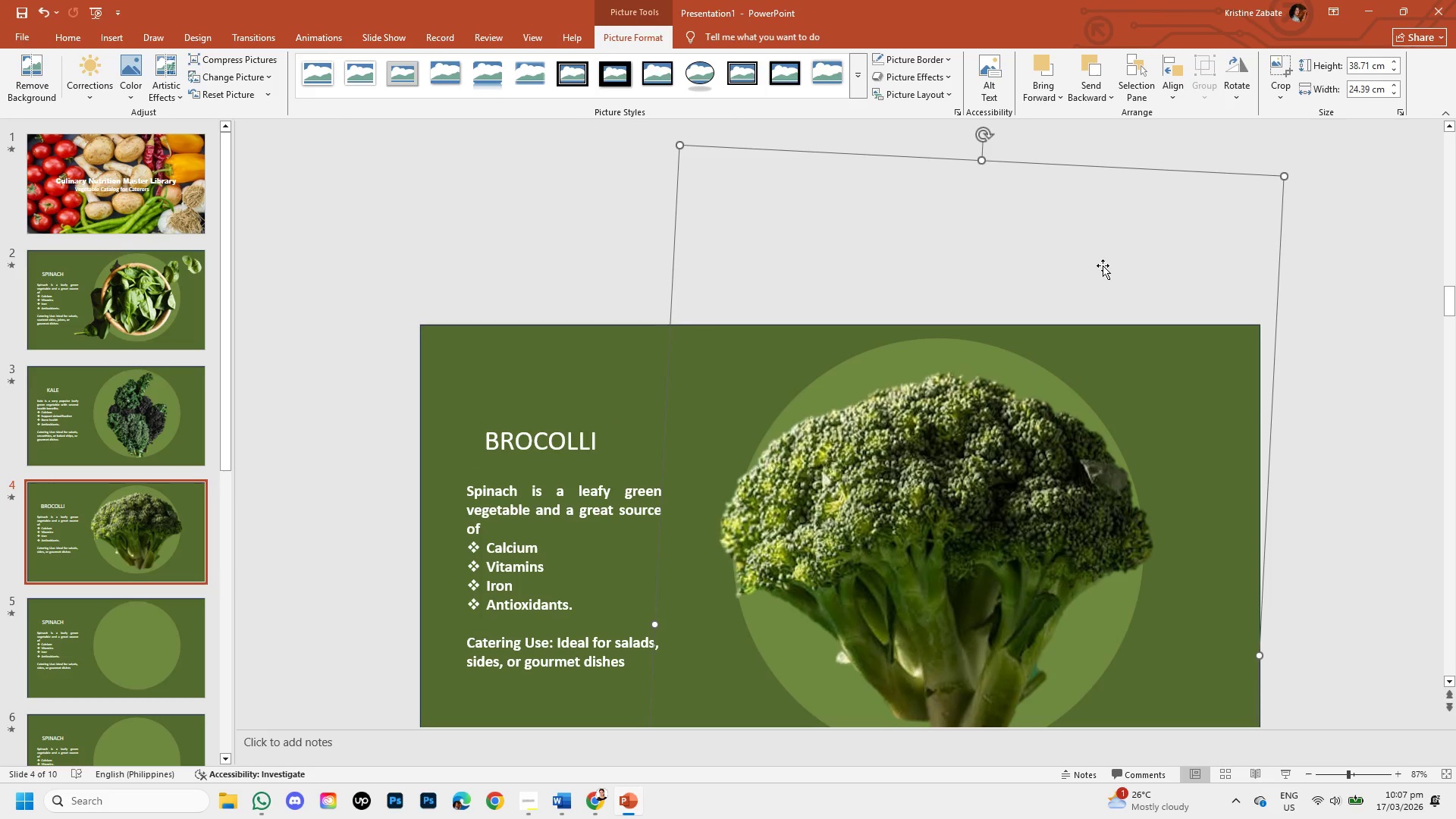 
left_click([1326, 327])
 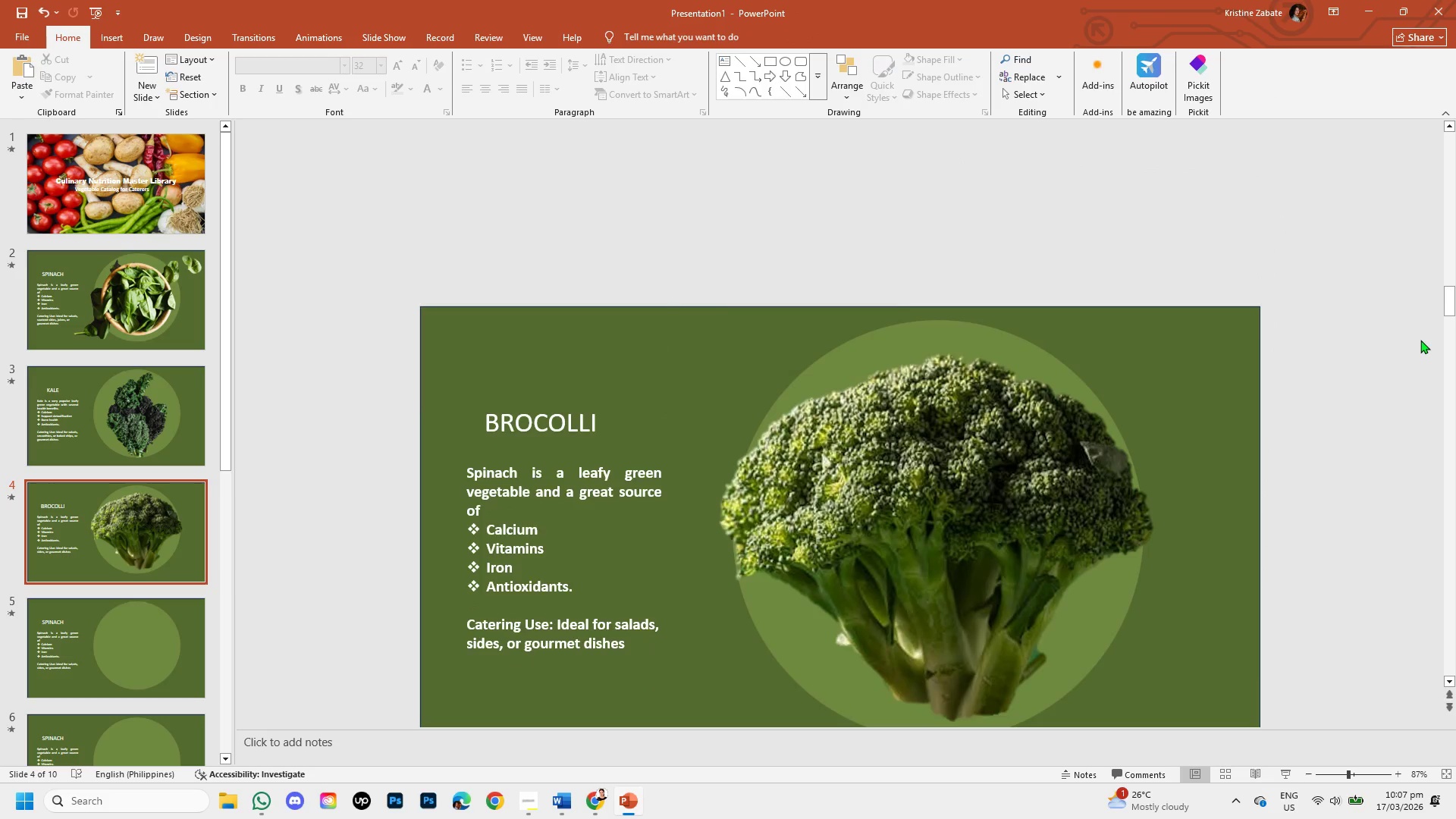 
scroll: coordinate [1410, 317], scroll_direction: down, amount: 2.0
 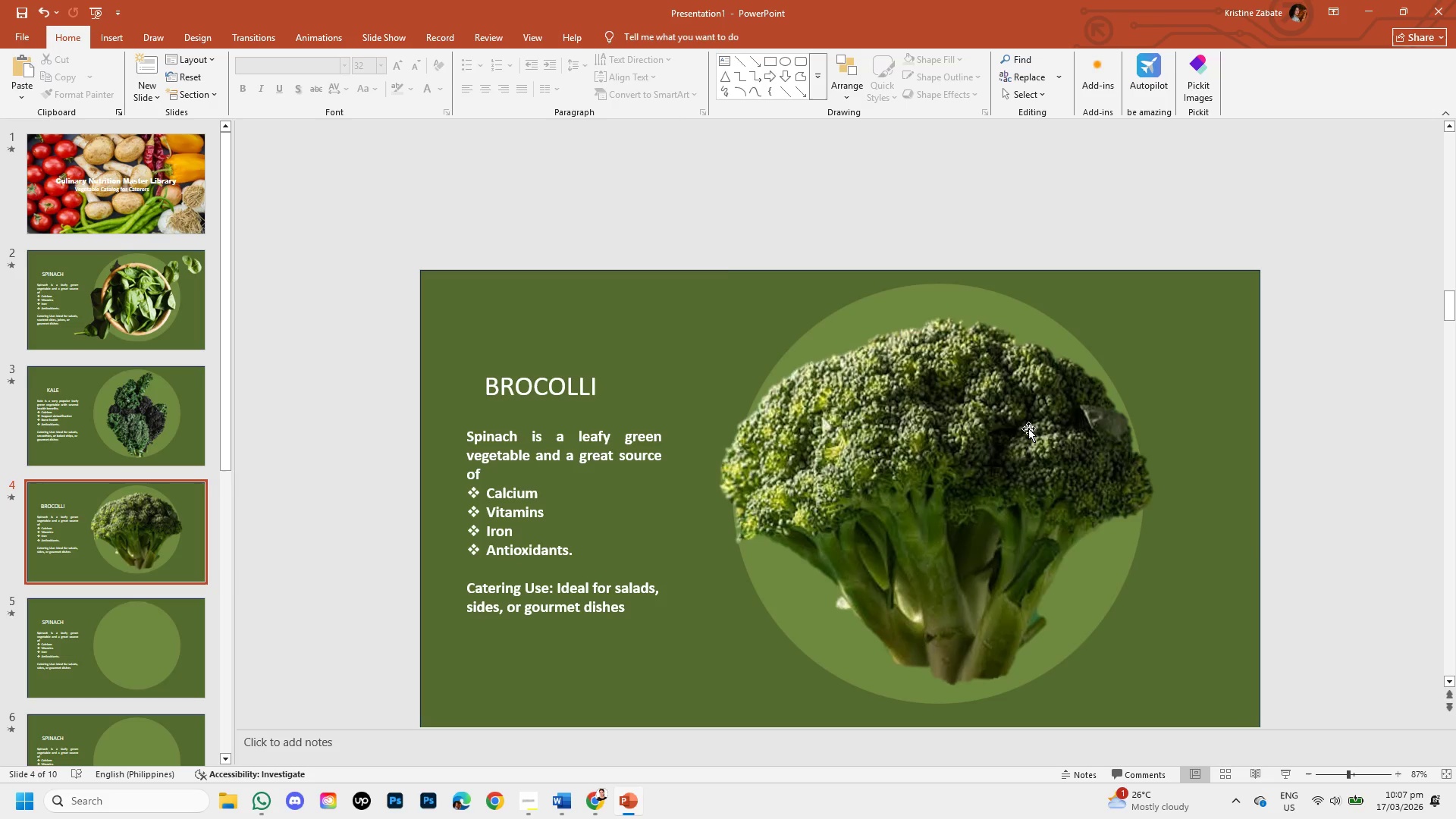 
left_click([1017, 430])
 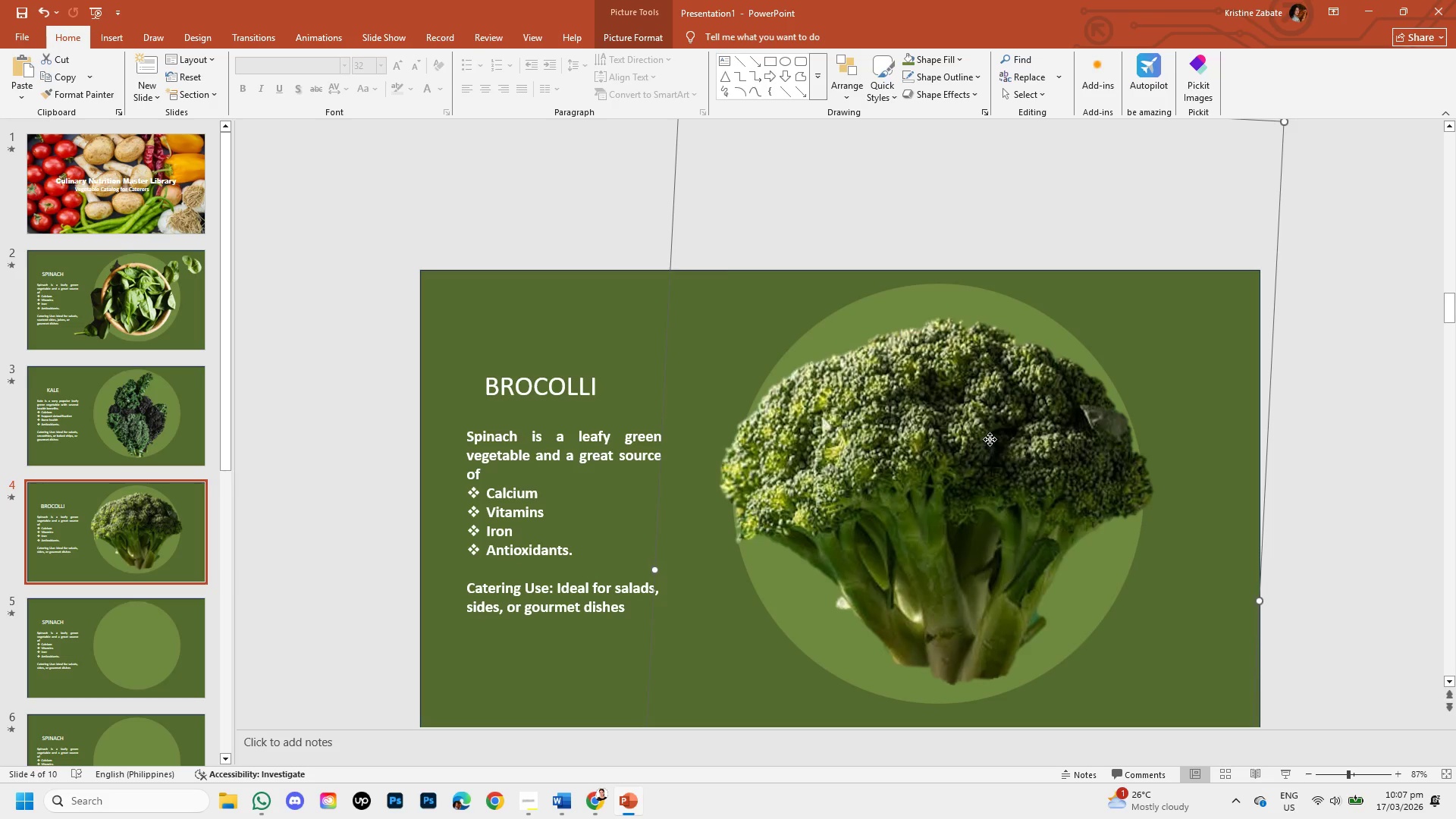 
left_click_drag(start_coordinate=[990, 439], to_coordinate=[989, 496])
 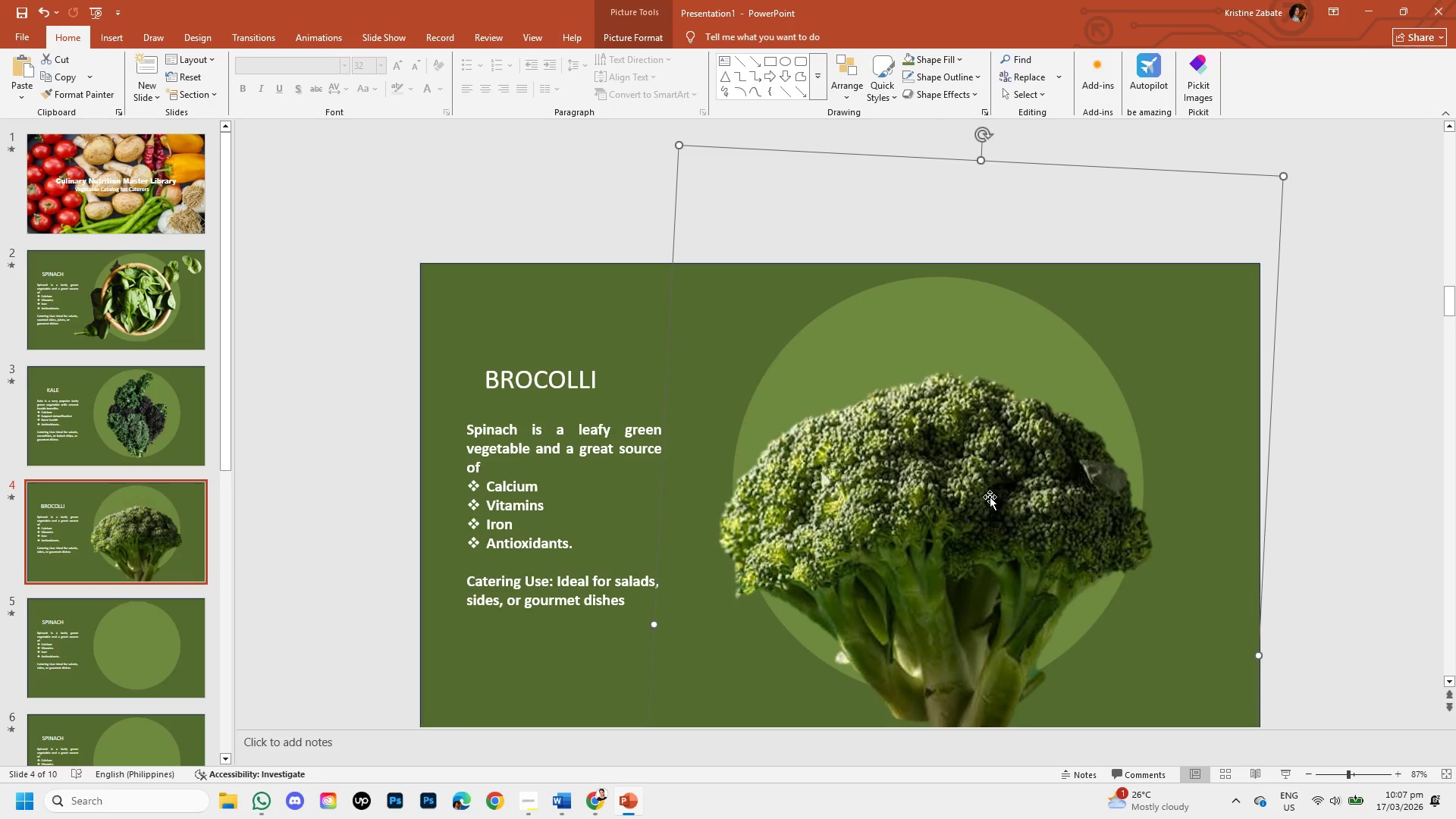 
left_click_drag(start_coordinate=[990, 497], to_coordinate=[992, 475])
 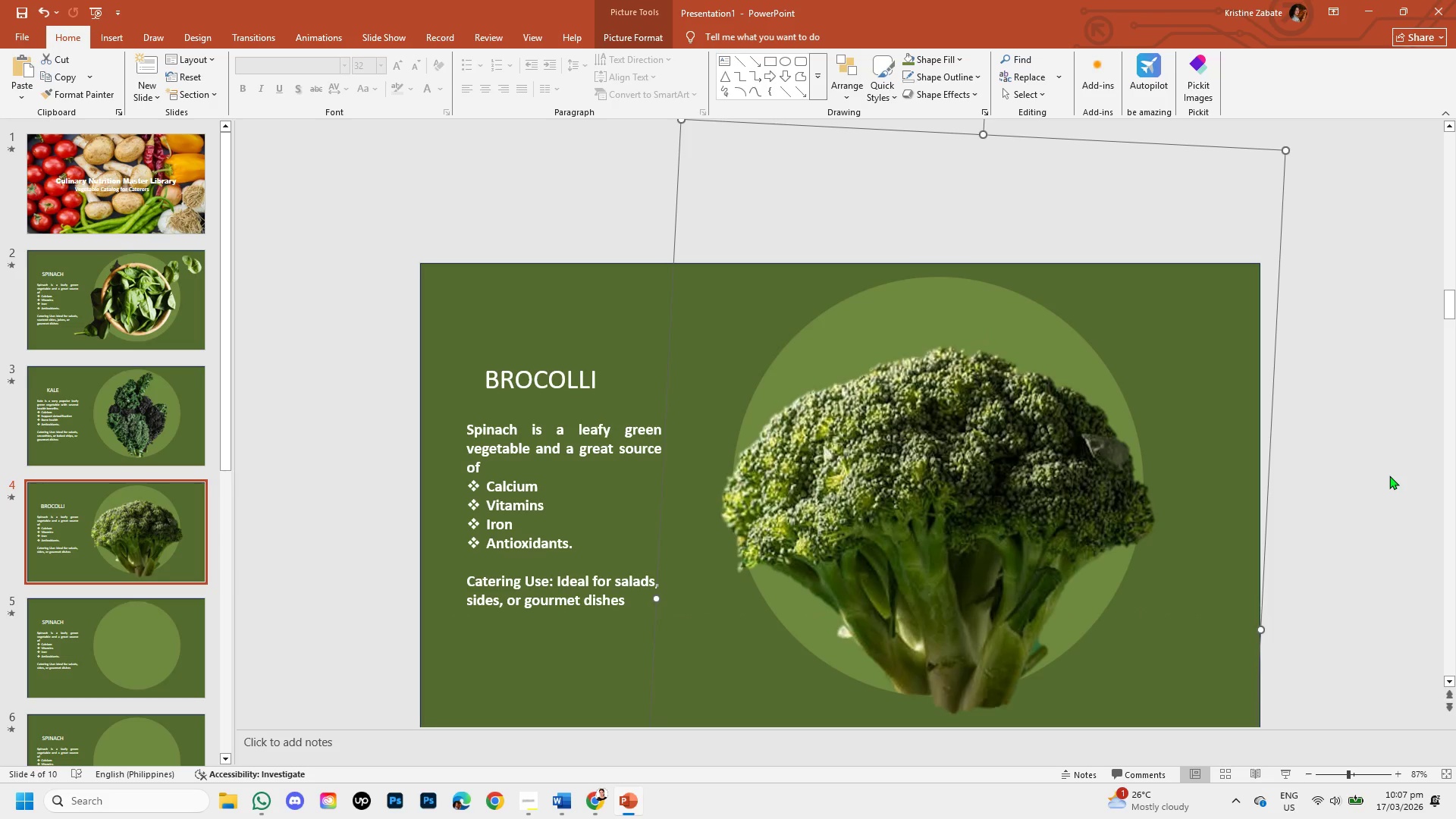 
left_click([1389, 475])
 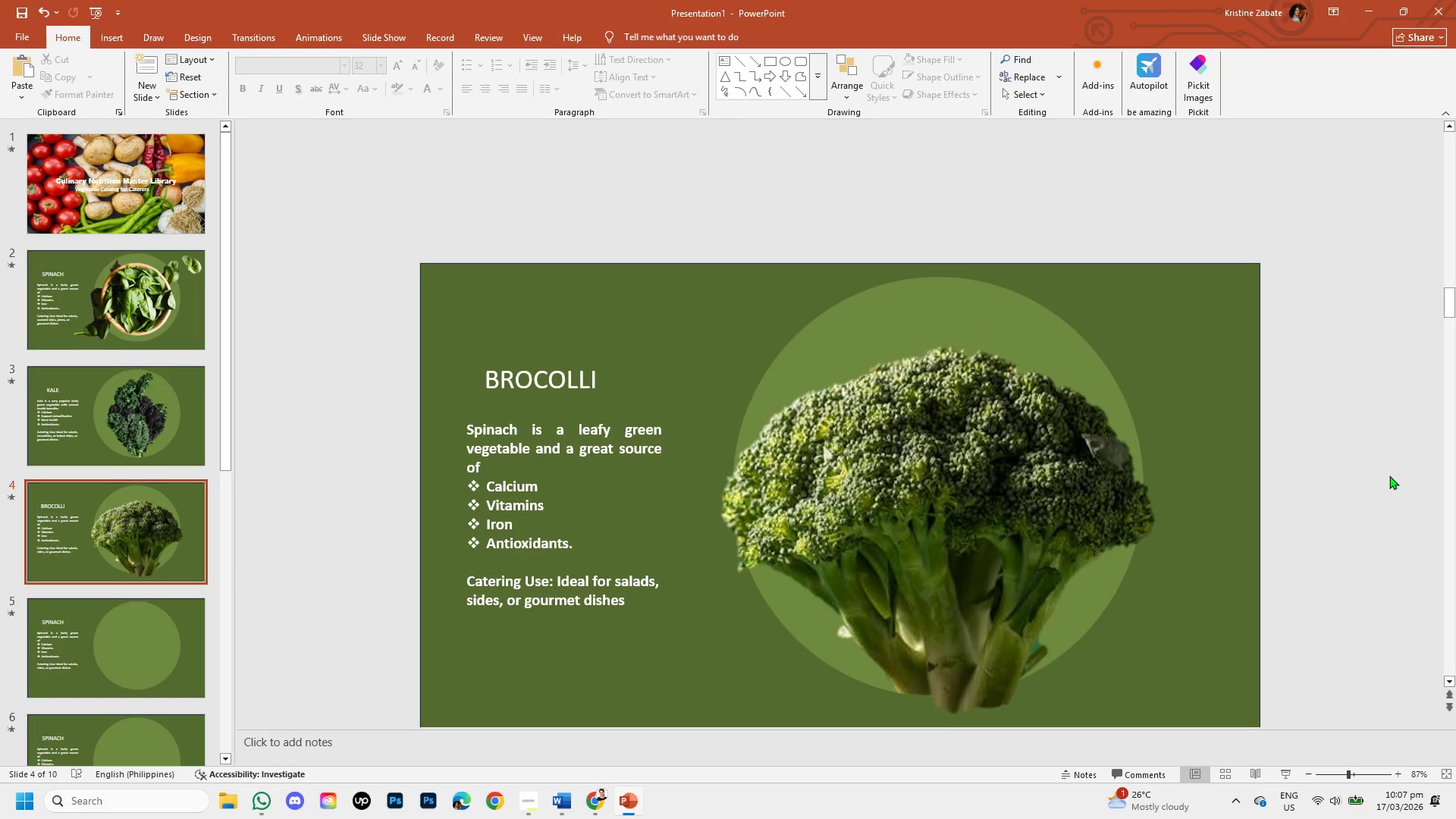 
scroll: coordinate [1389, 474], scroll_direction: down, amount: 2.0
 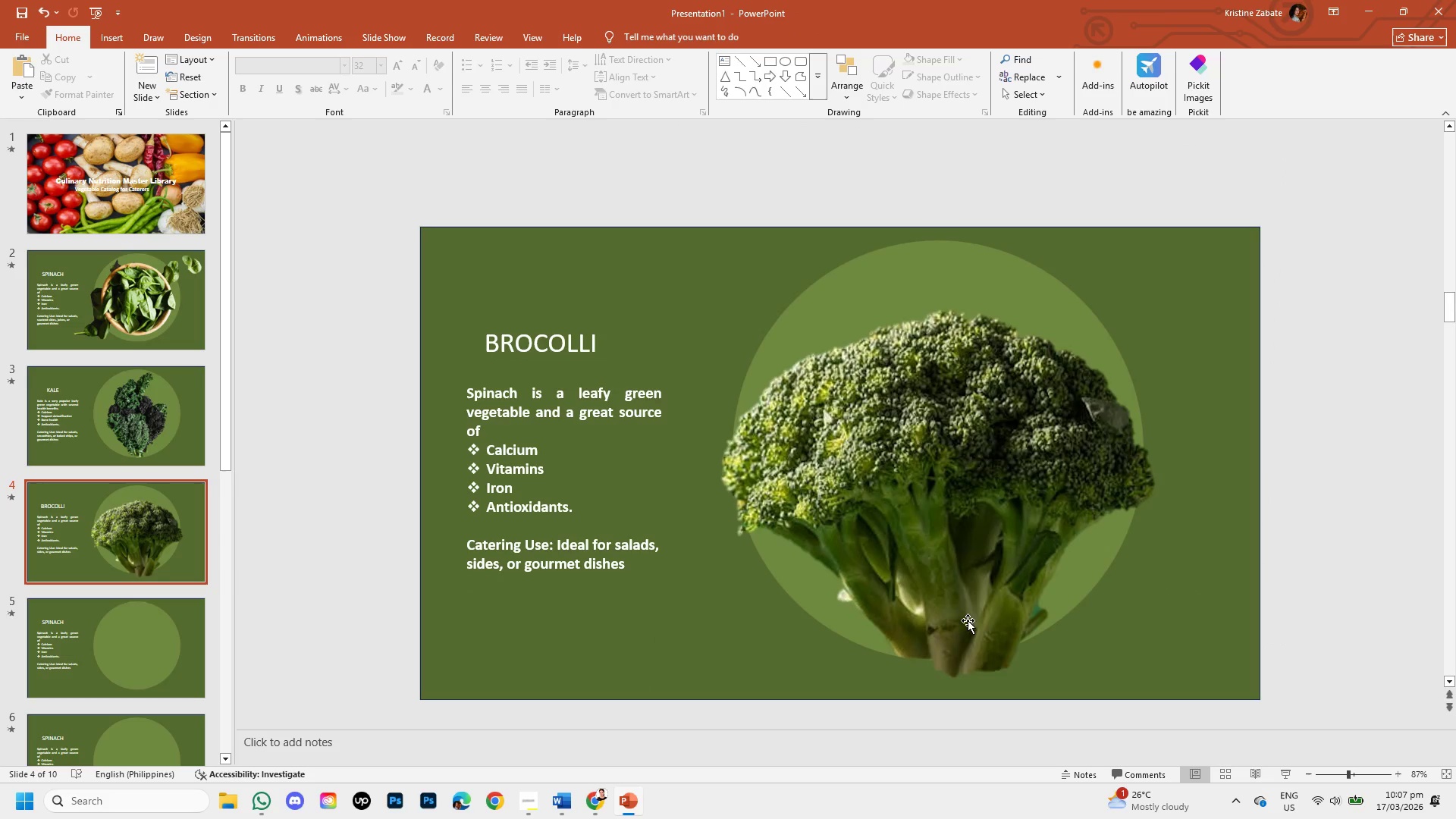 
left_click_drag(start_coordinate=[965, 522], to_coordinate=[959, 501])
 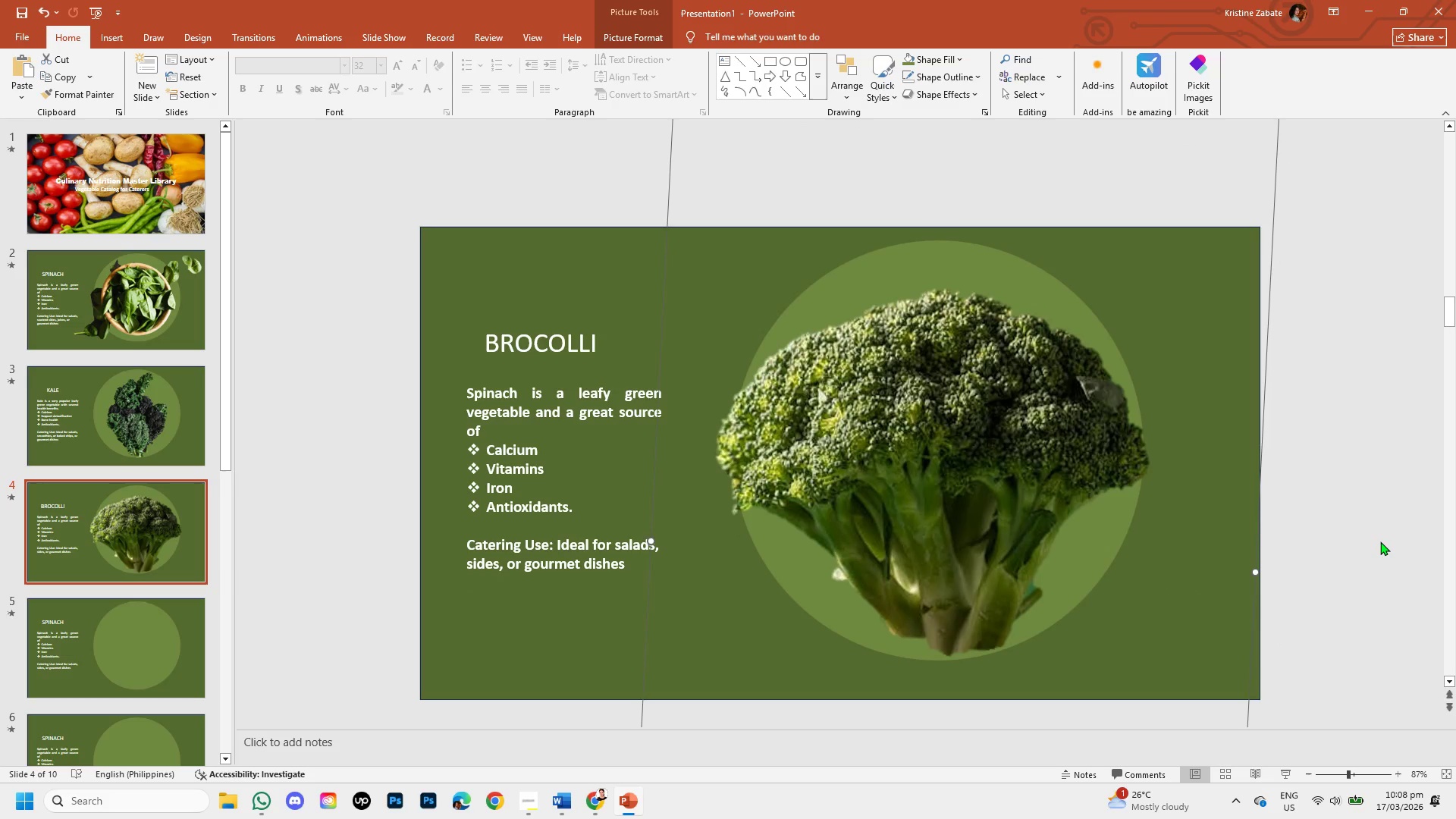 
left_click([1380, 541])
 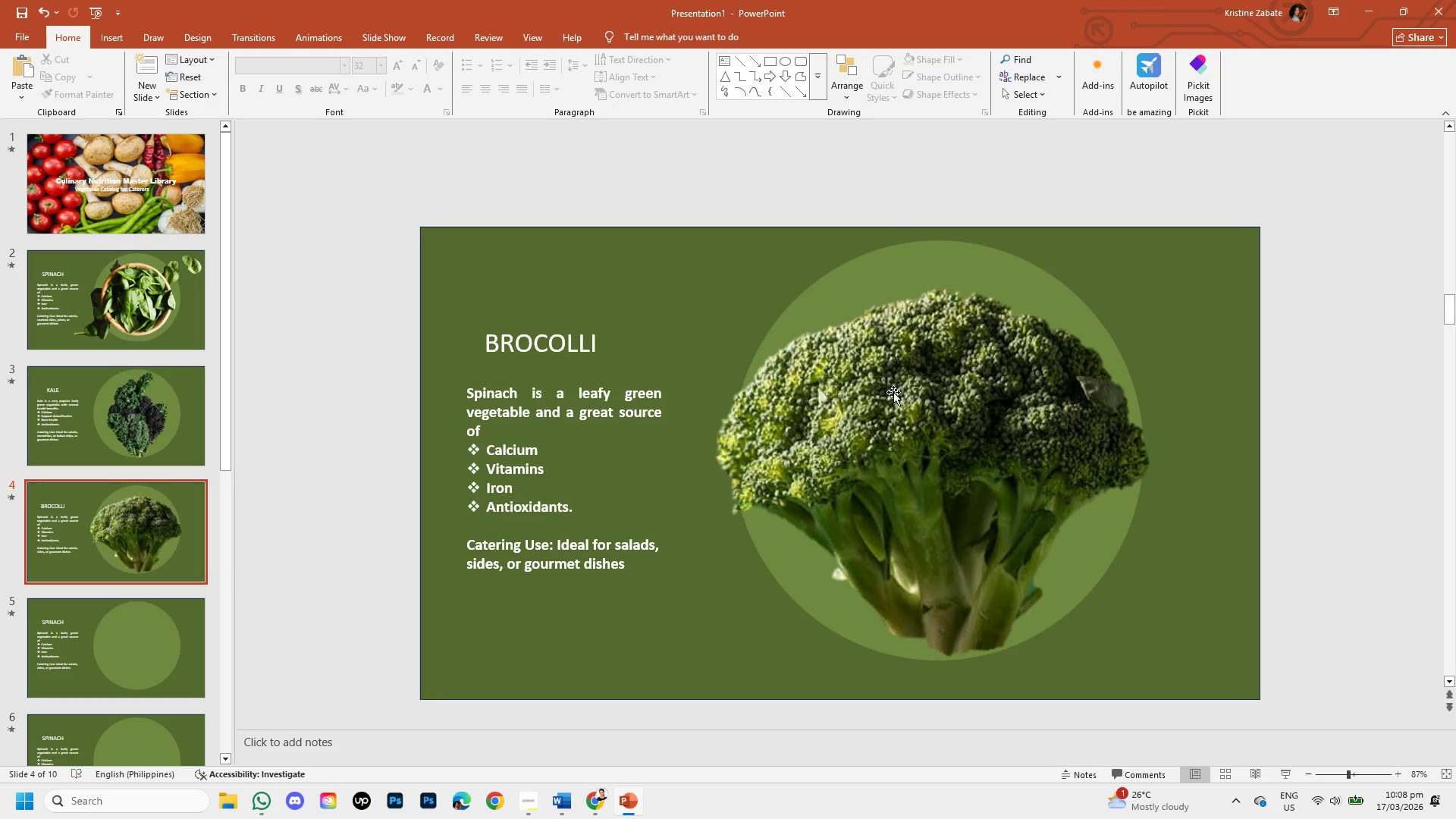 
wait(8.83)
 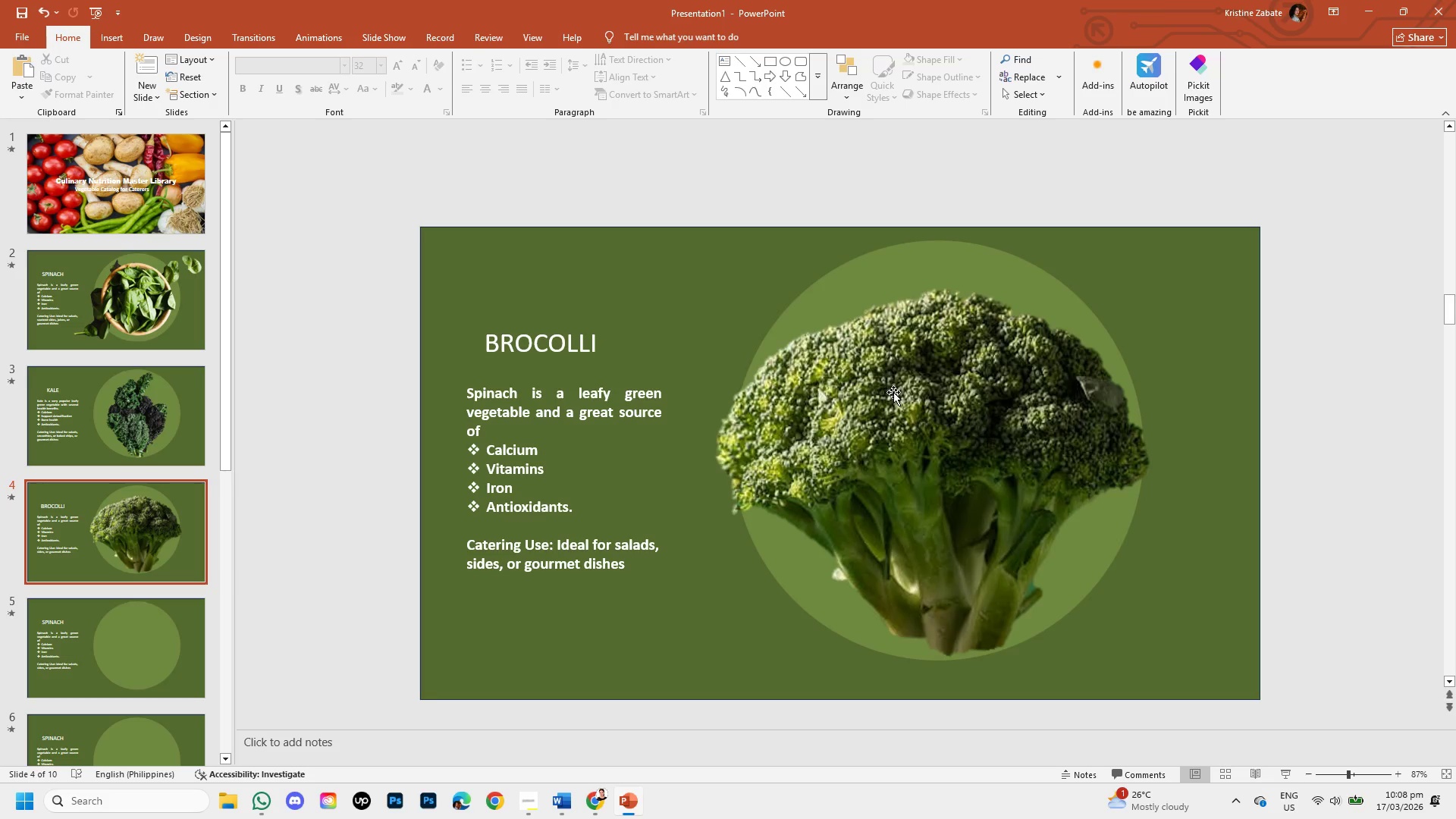 
left_click([596, 802])
 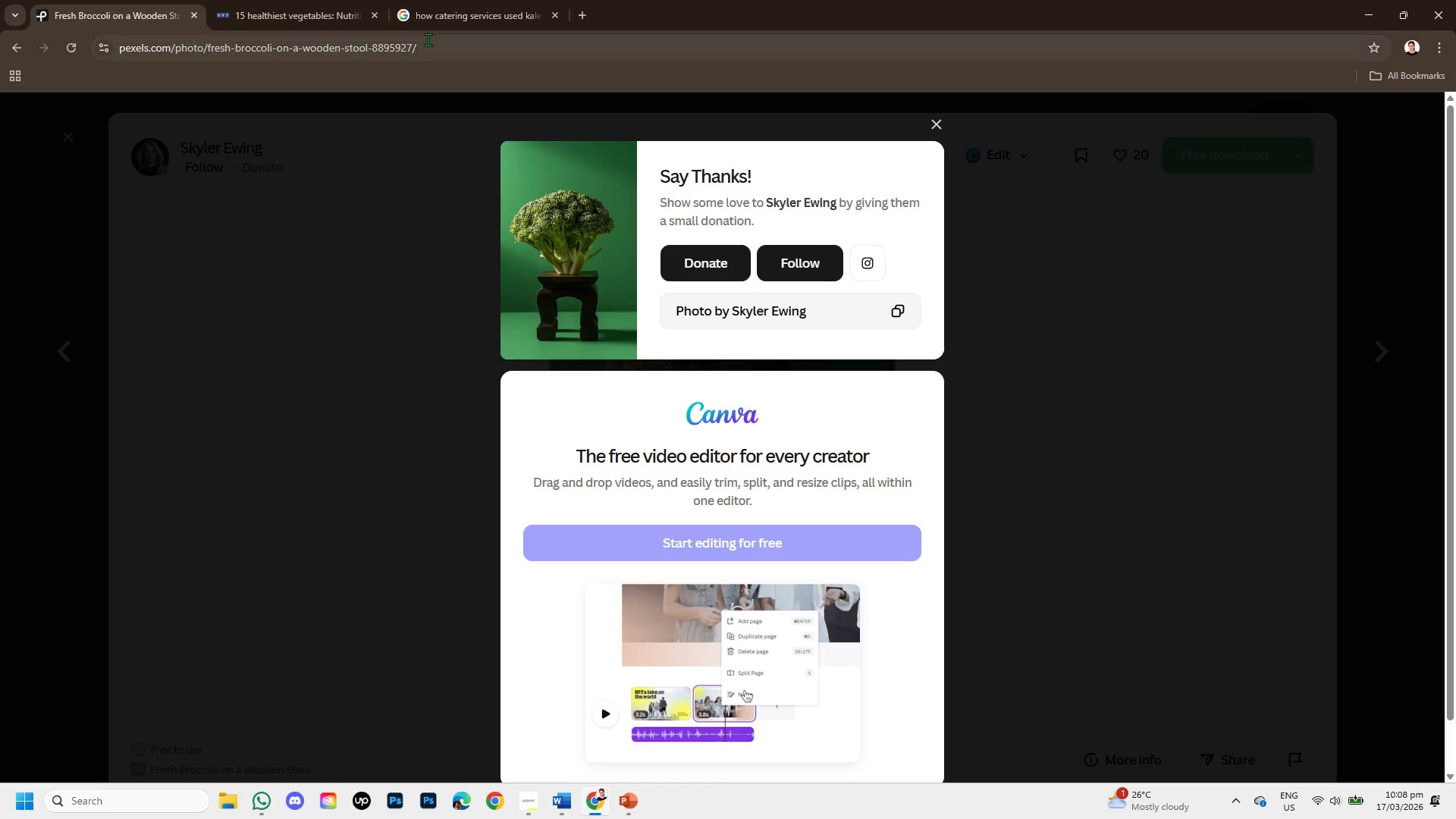 
left_click_drag(start_coordinate=[421, 58], to_coordinate=[75, 28])
 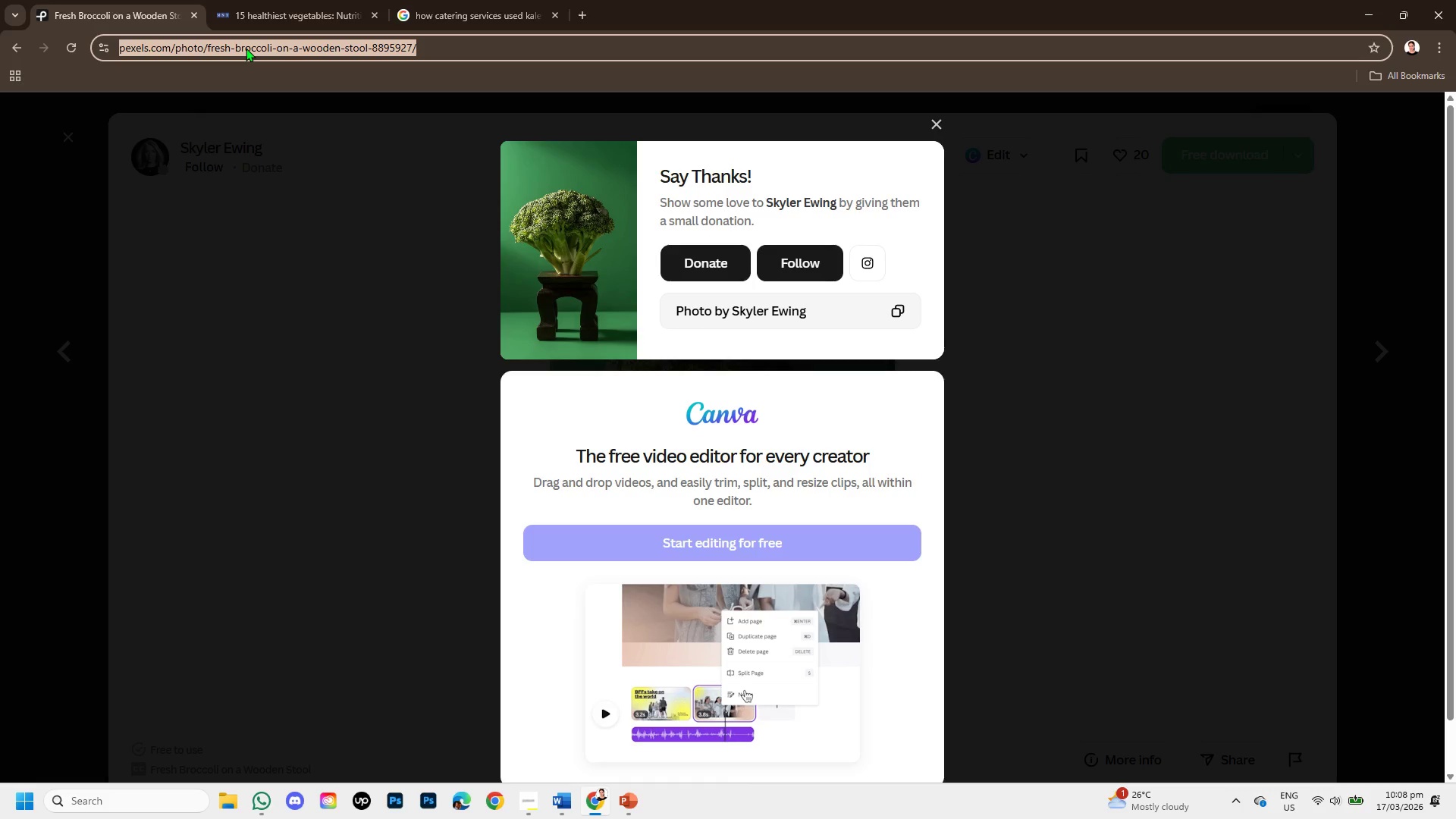 
right_click([246, 48])
 